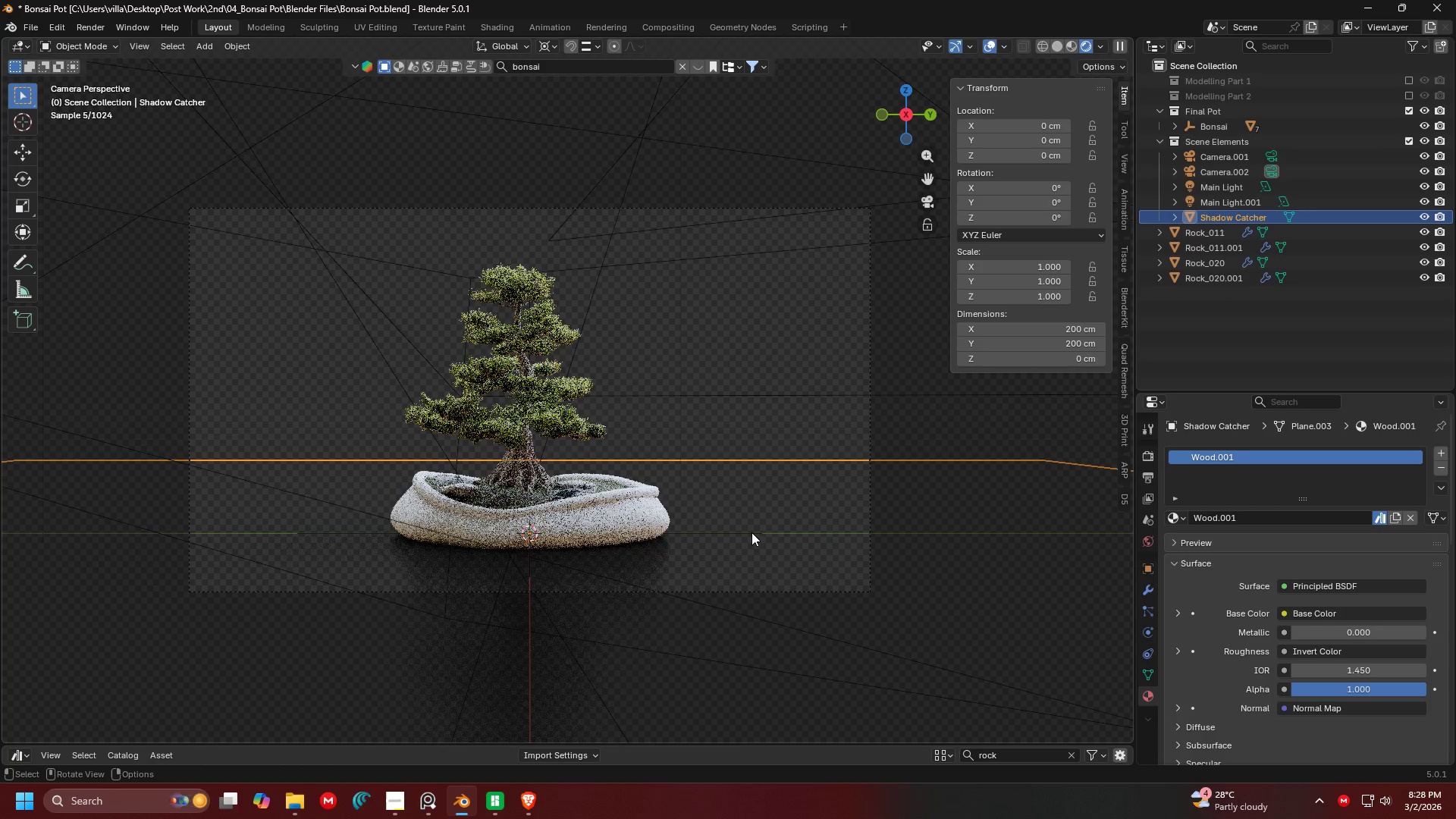 
triple_click([752, 532])
 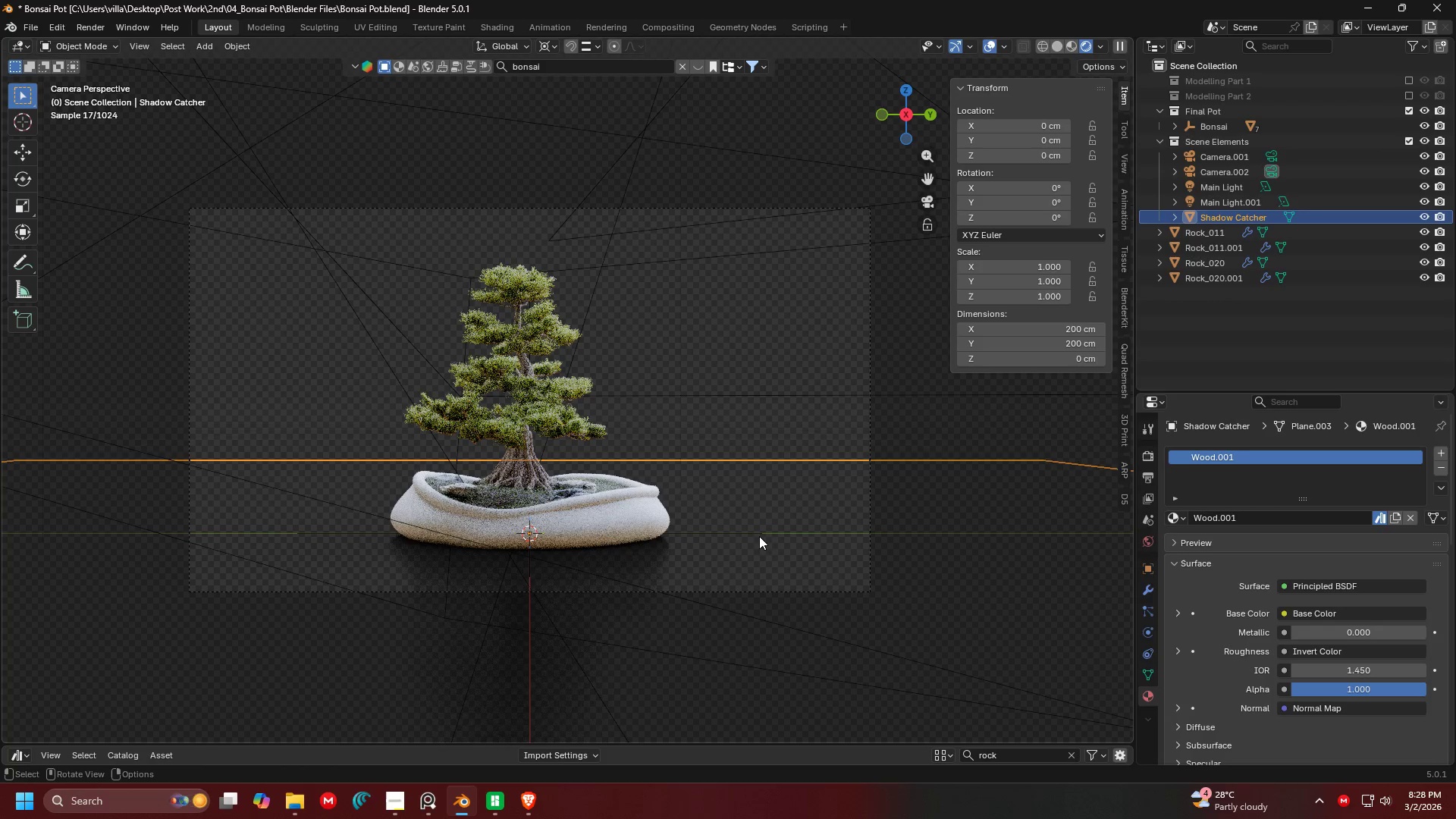 
double_click([759, 536])
 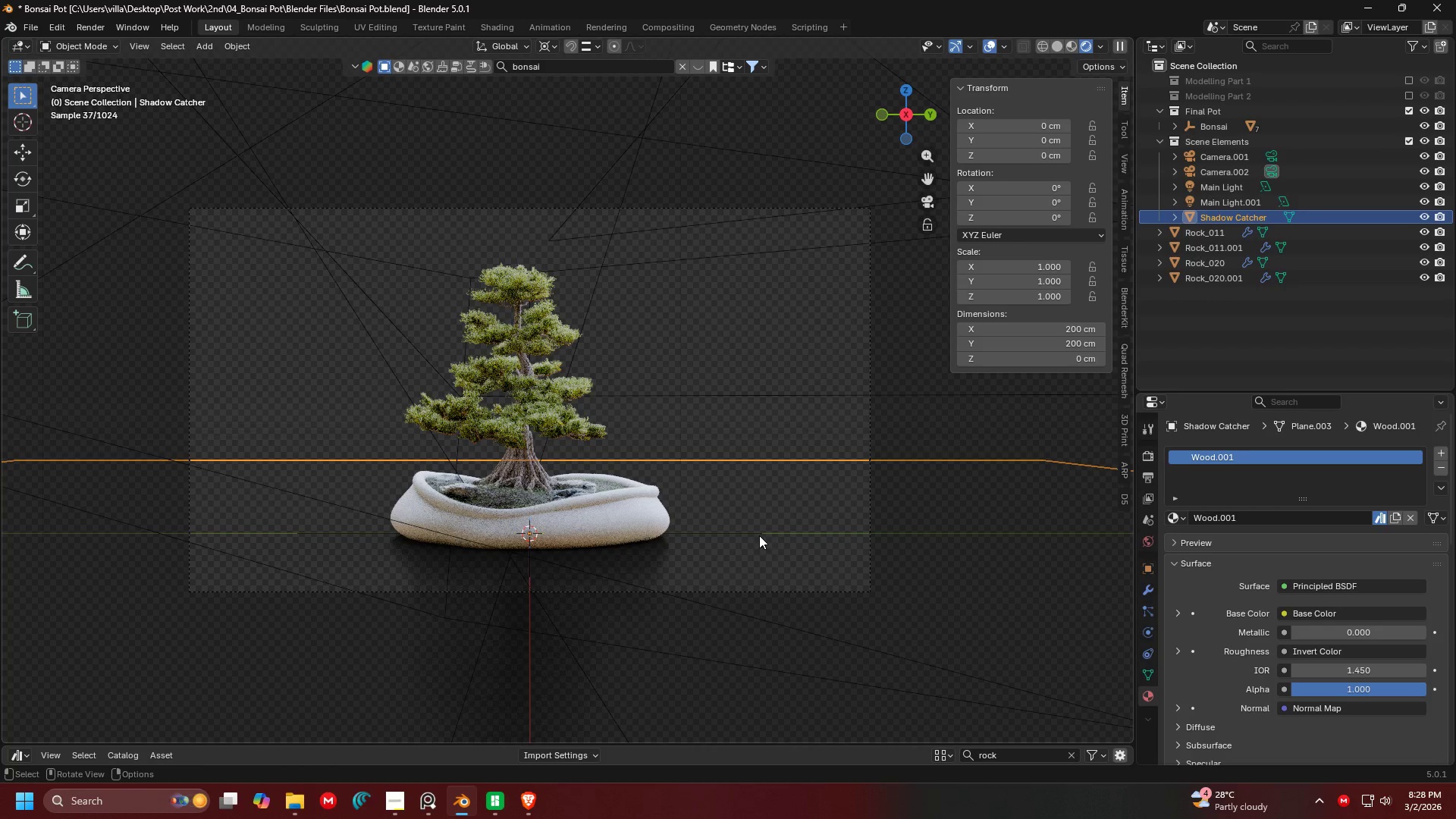 
triple_click([758, 534])
 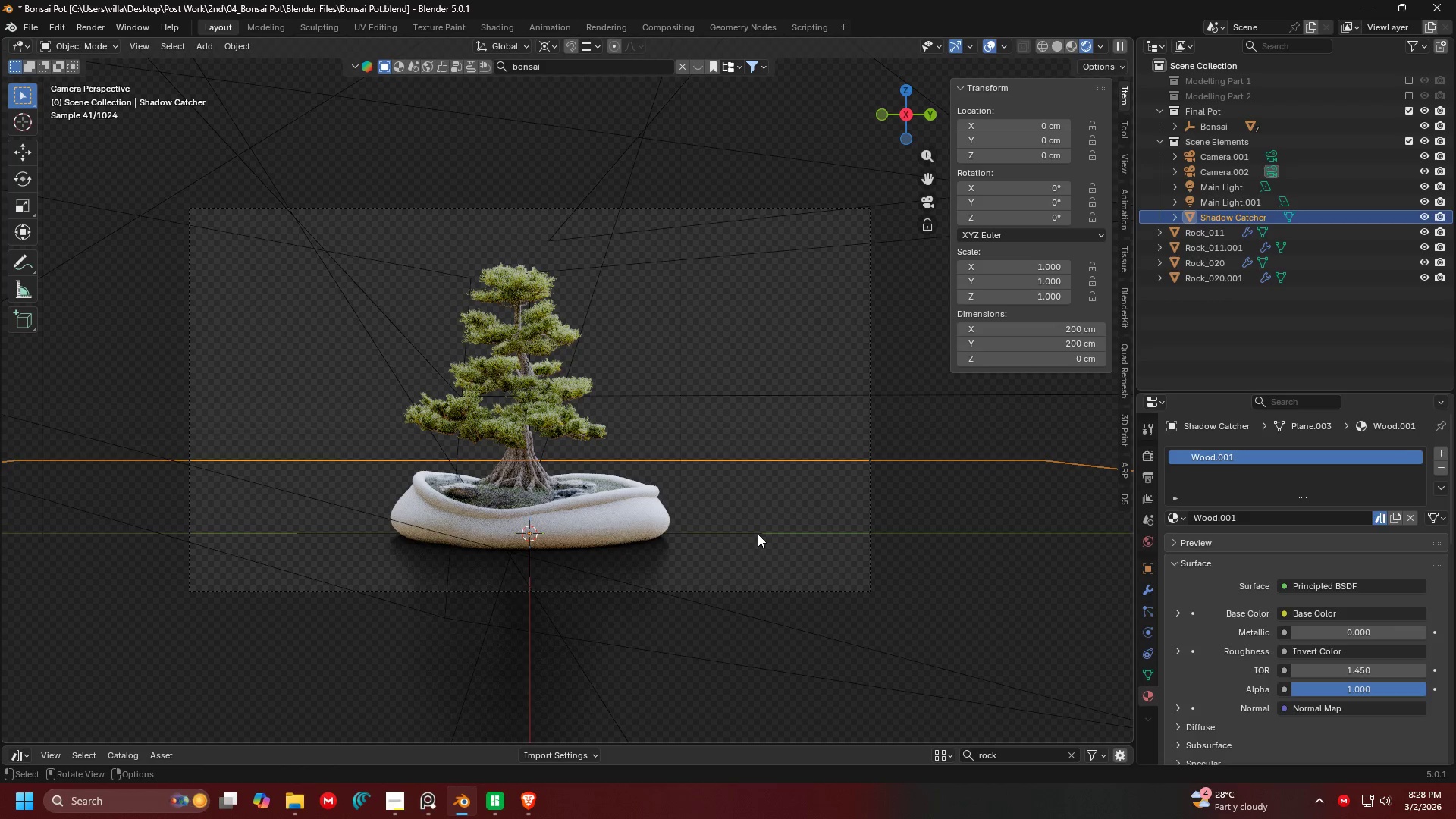 
triple_click([758, 534])
 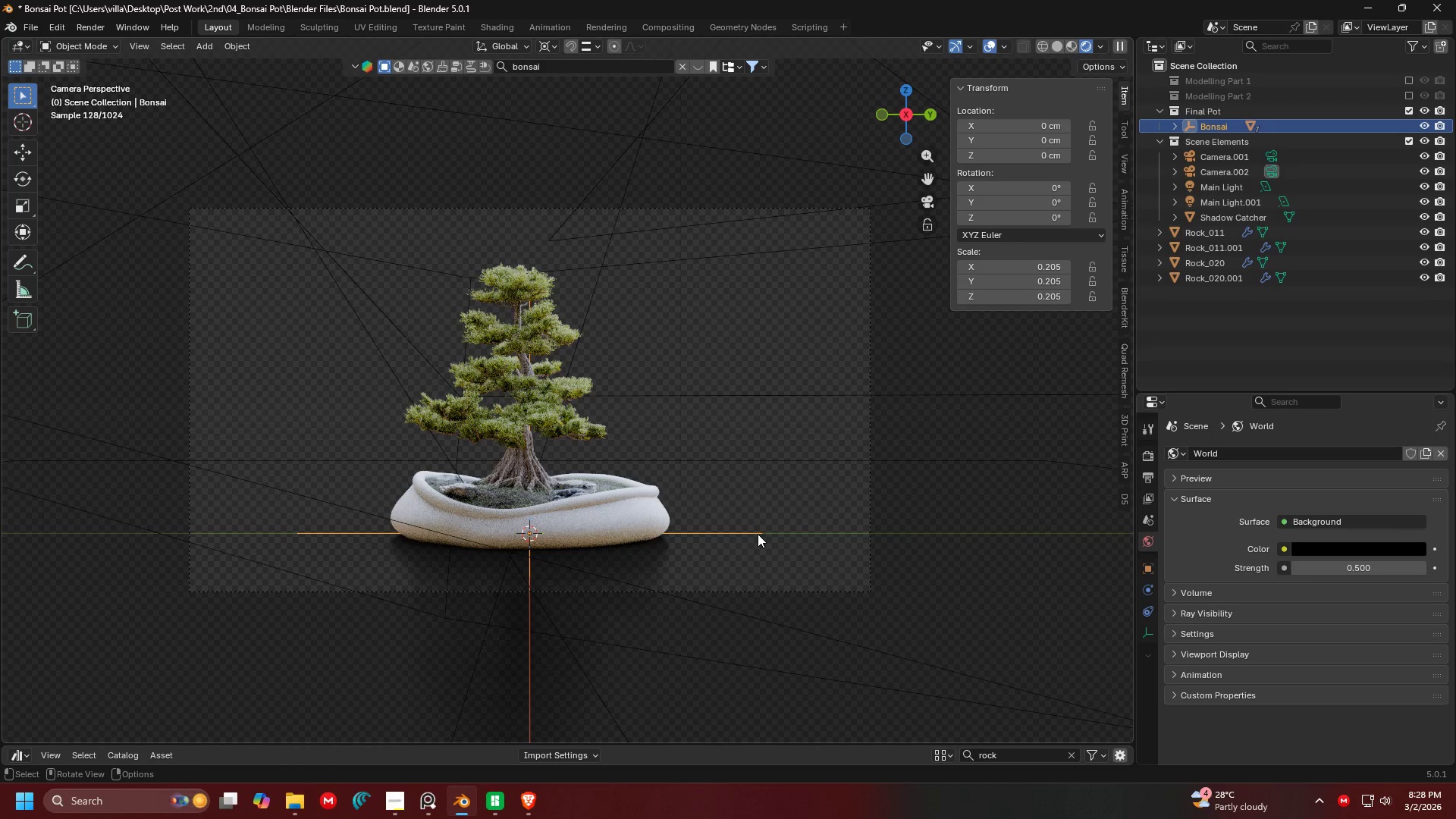 
type(rz)
key(Escape)
type(z)
 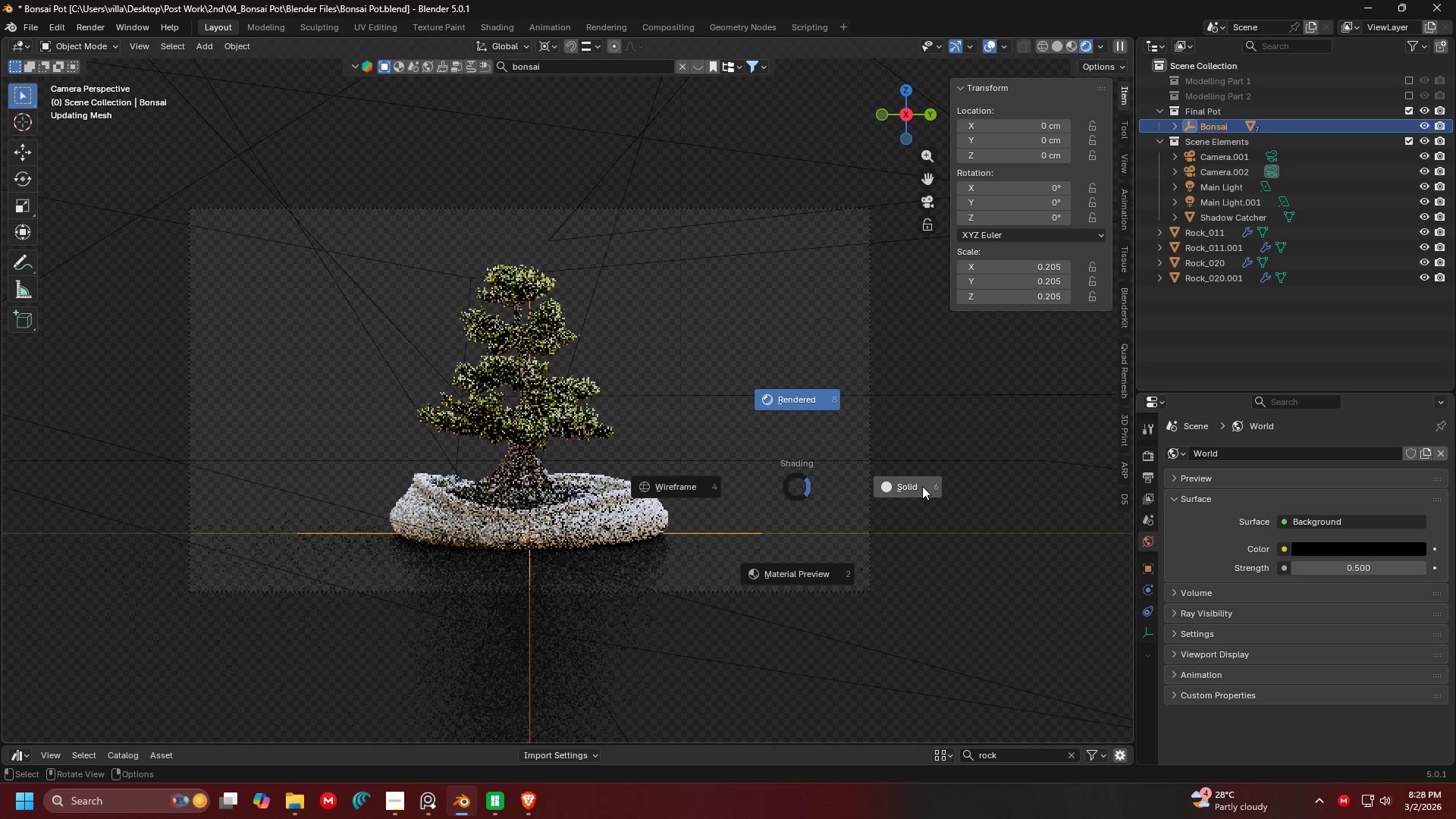 
left_click([923, 486])
 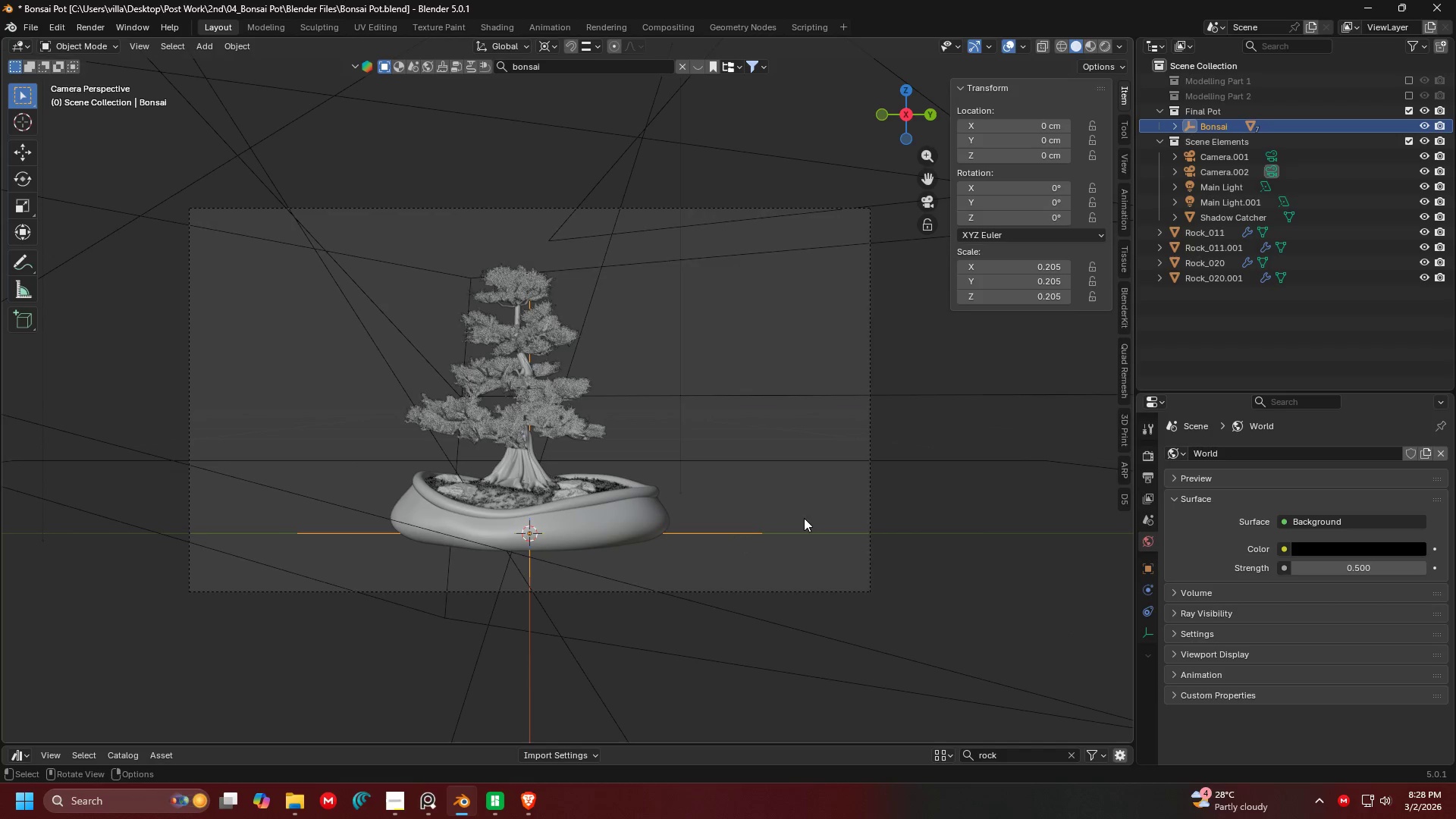 
type(rz)
 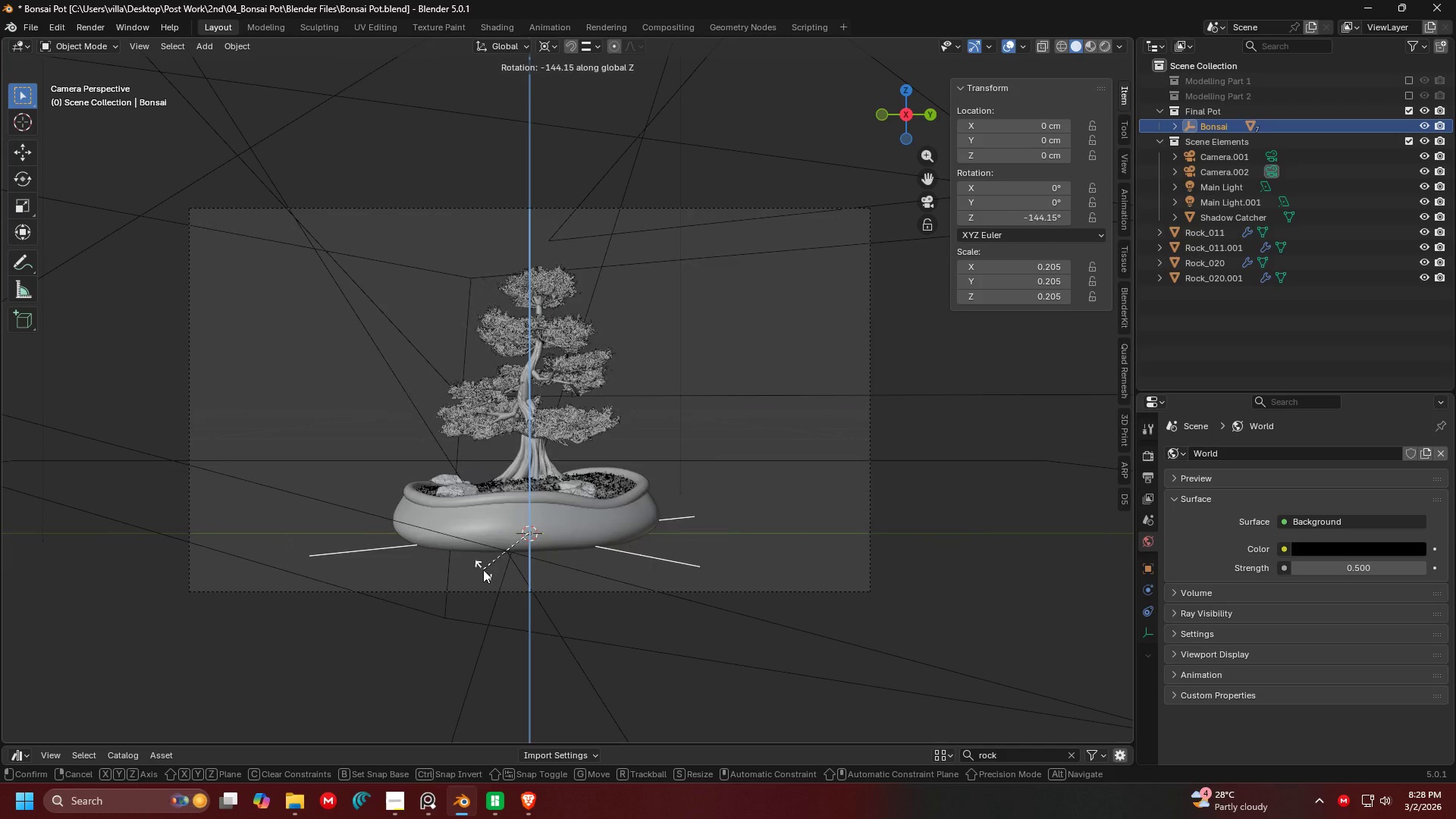 
key(Escape)
 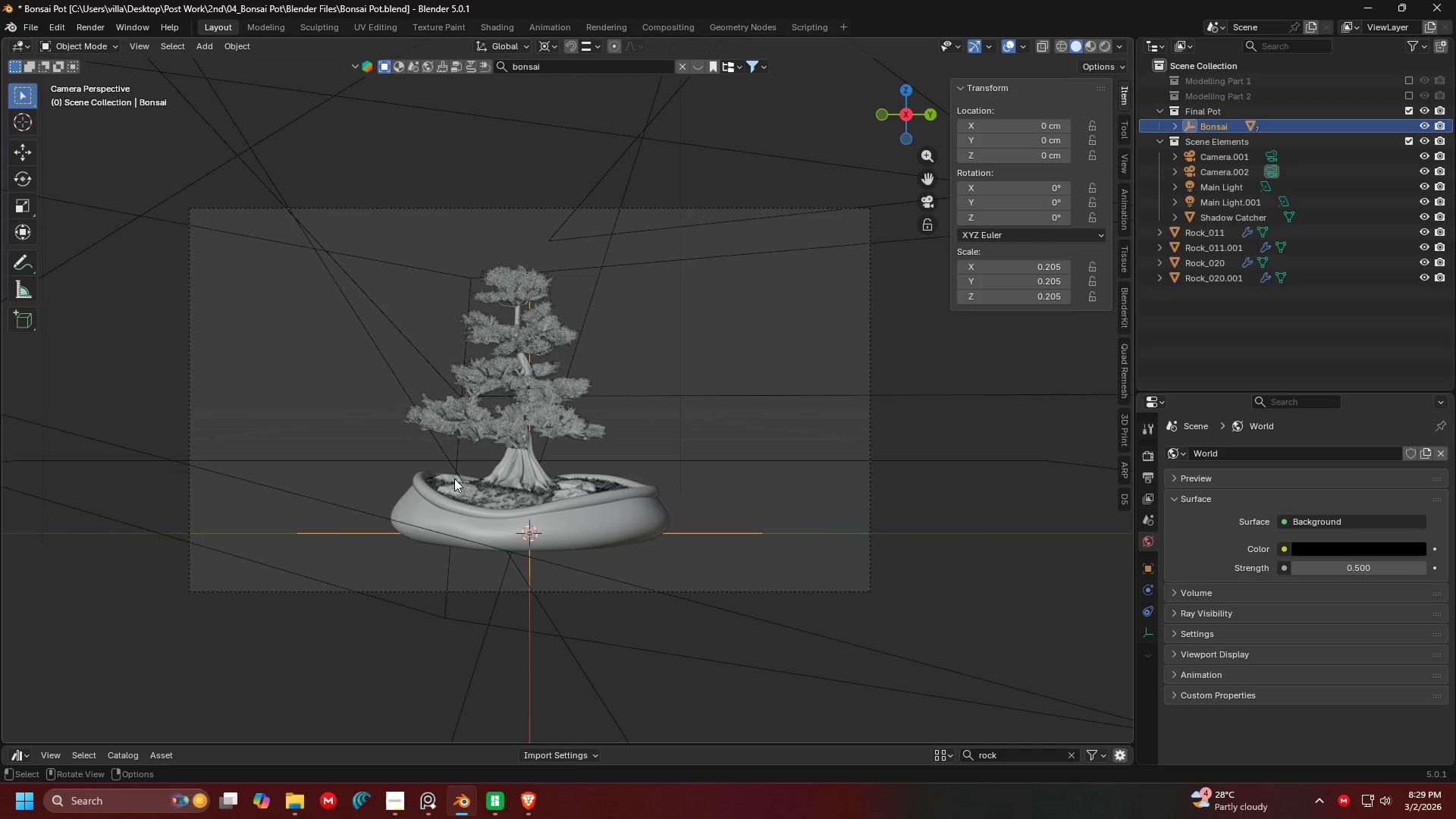 
left_click([457, 475])
 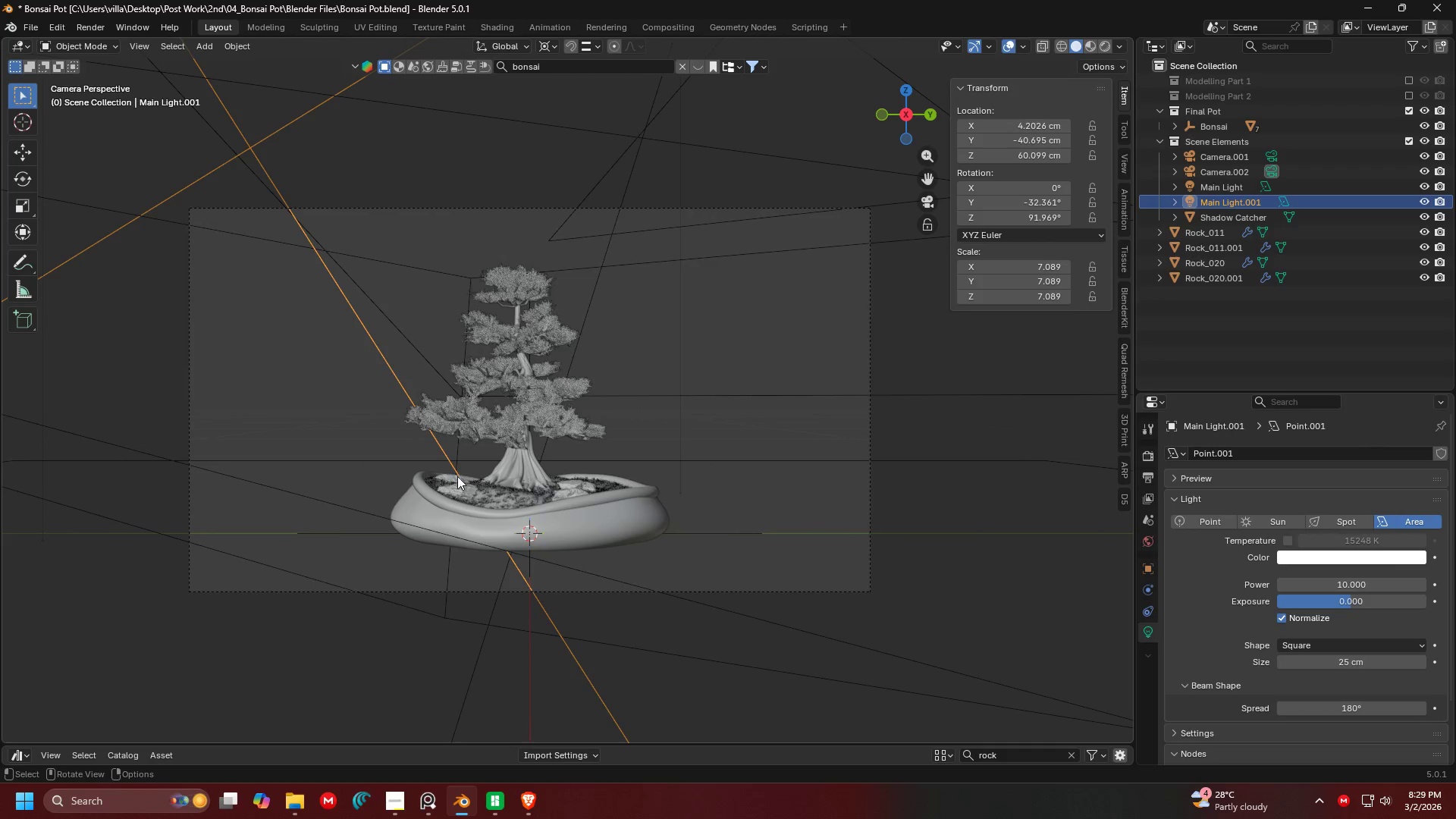 
scroll: coordinate [579, 456], scroll_direction: up, amount: 8.0
 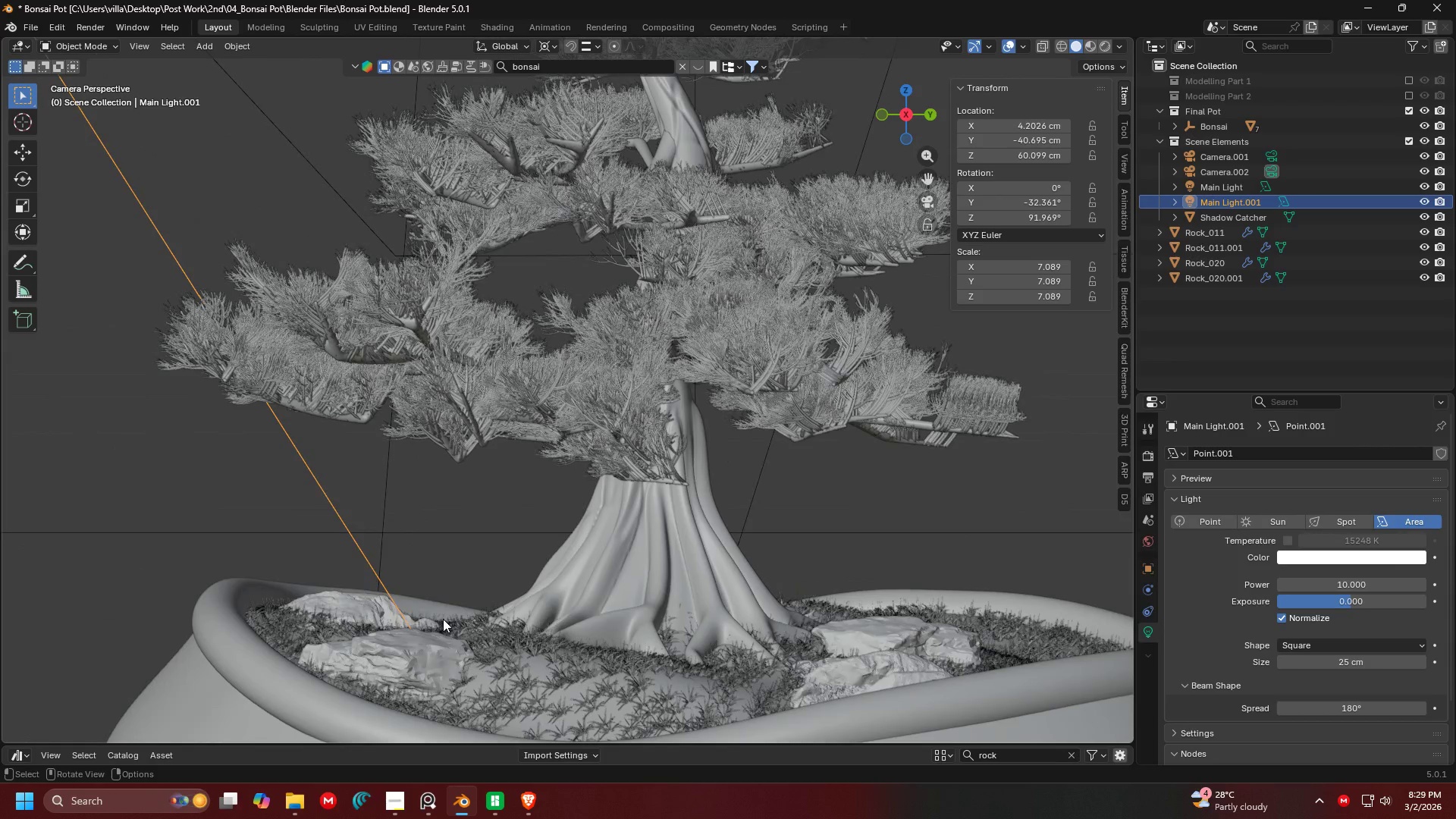 
left_click([428, 602])
 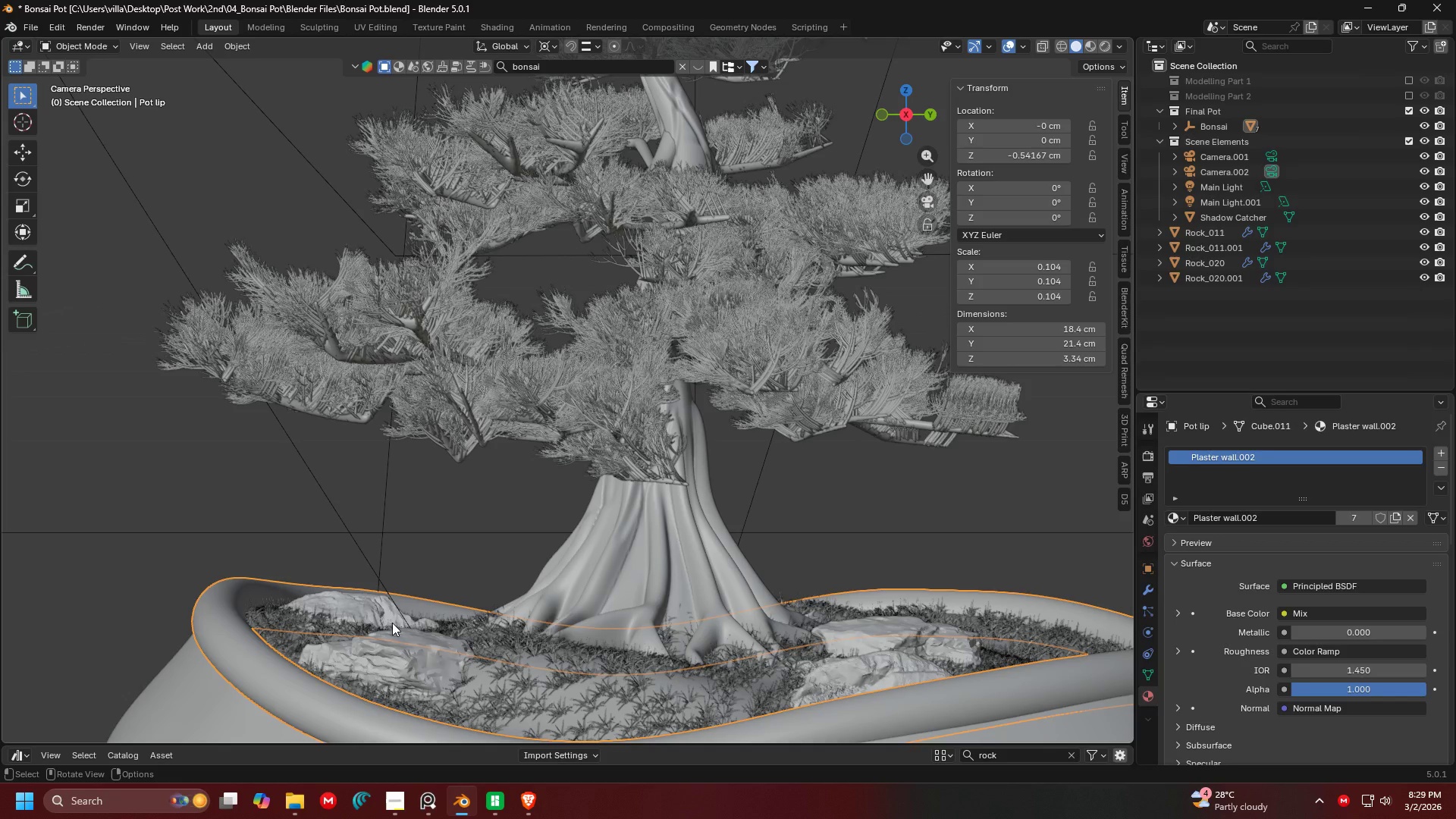 
left_click([384, 606])
 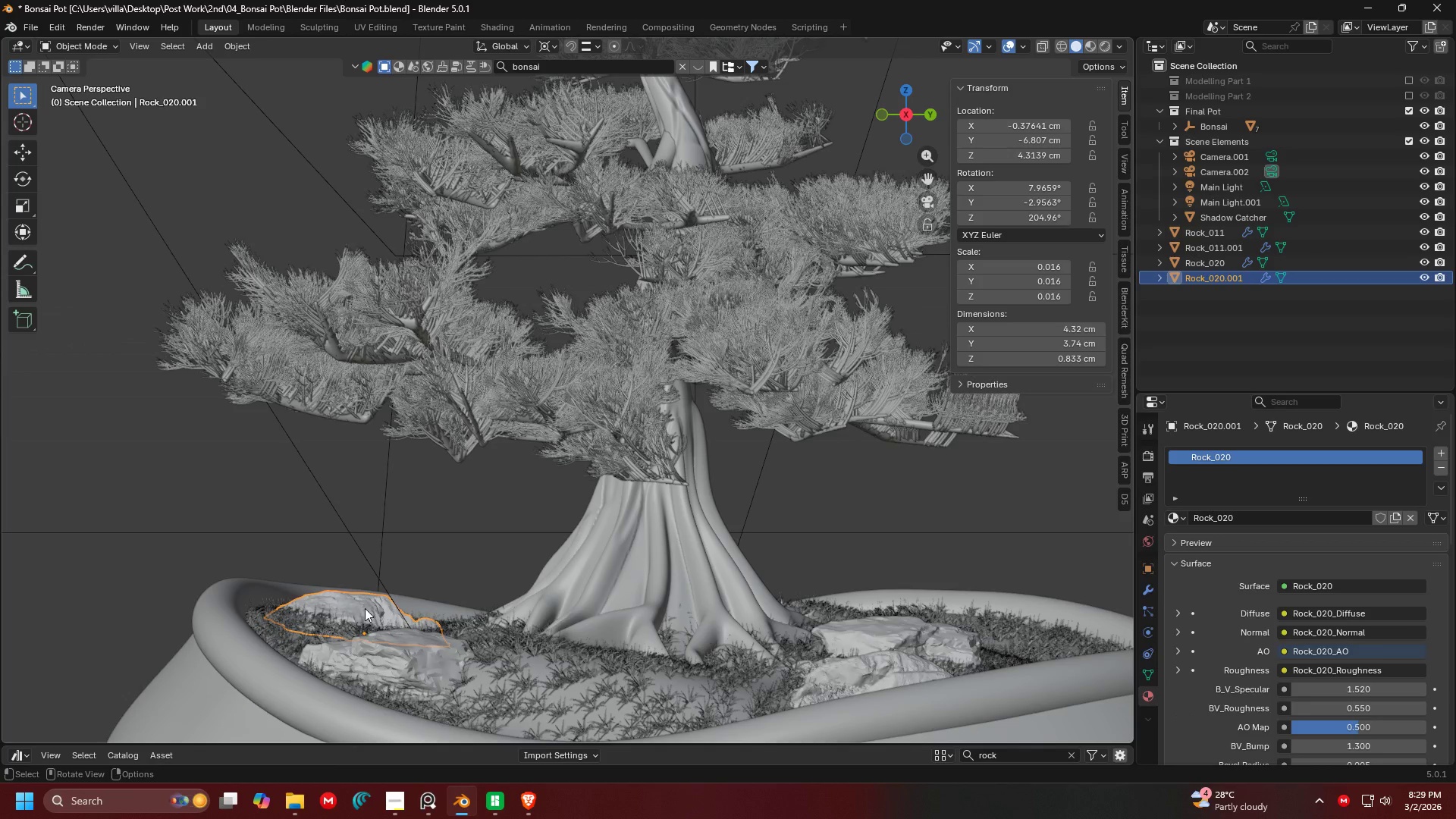 
hold_key(key=ShiftLeft, duration=1.5)
left_click([408, 670])
 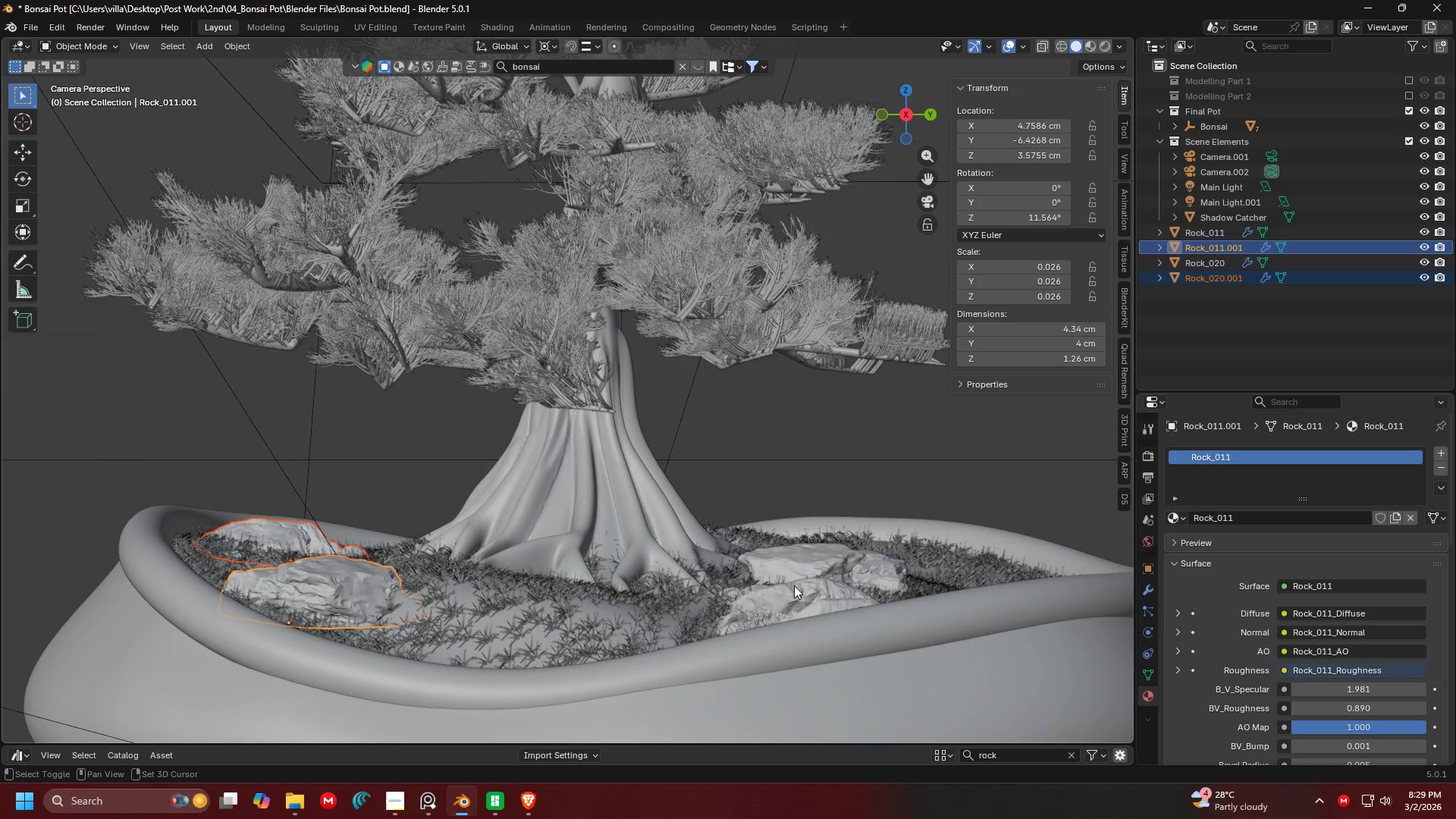 
left_click([845, 556])
 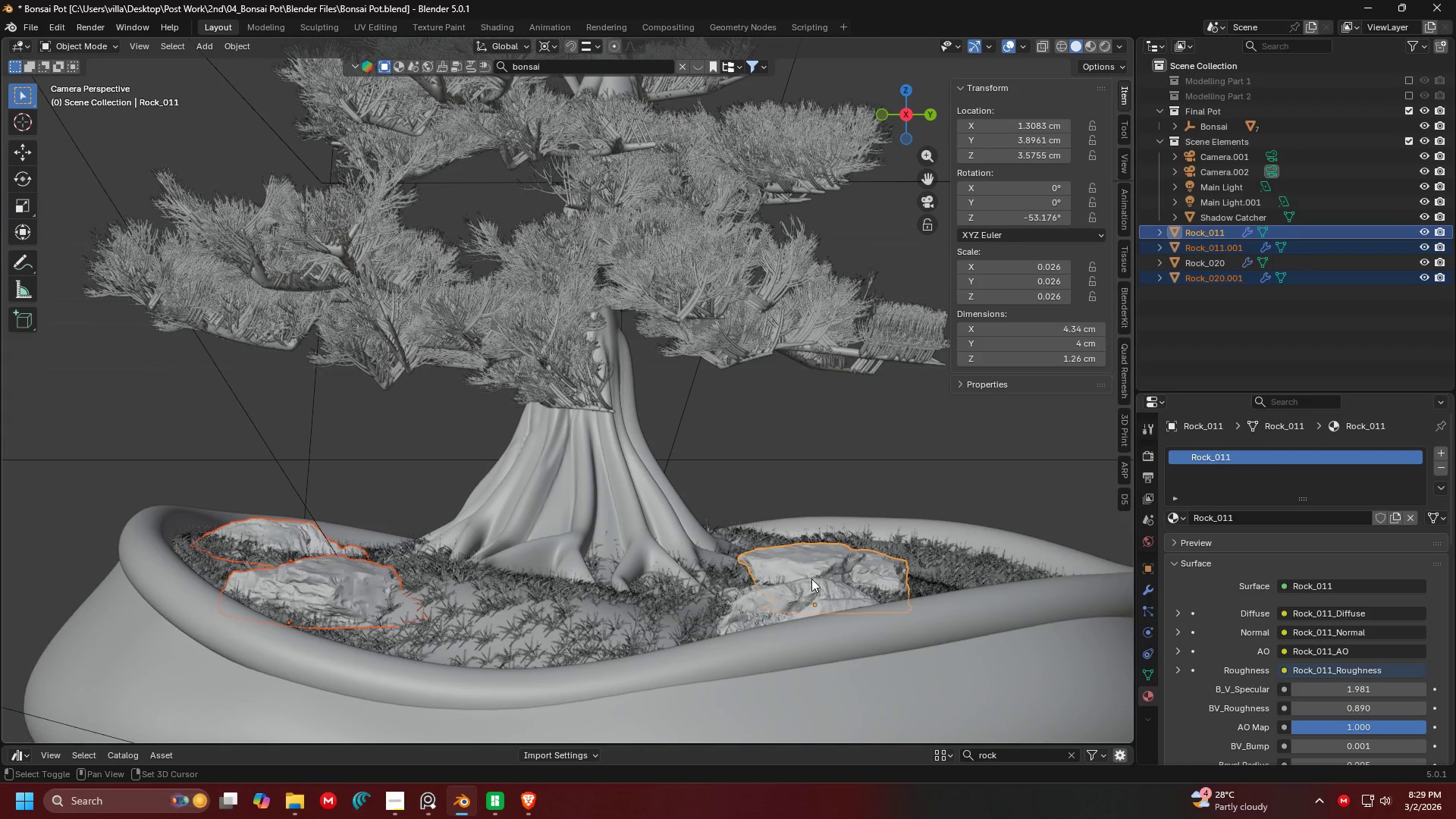 
hold_key(key=ShiftLeft, duration=0.89)
double_click([792, 588])
 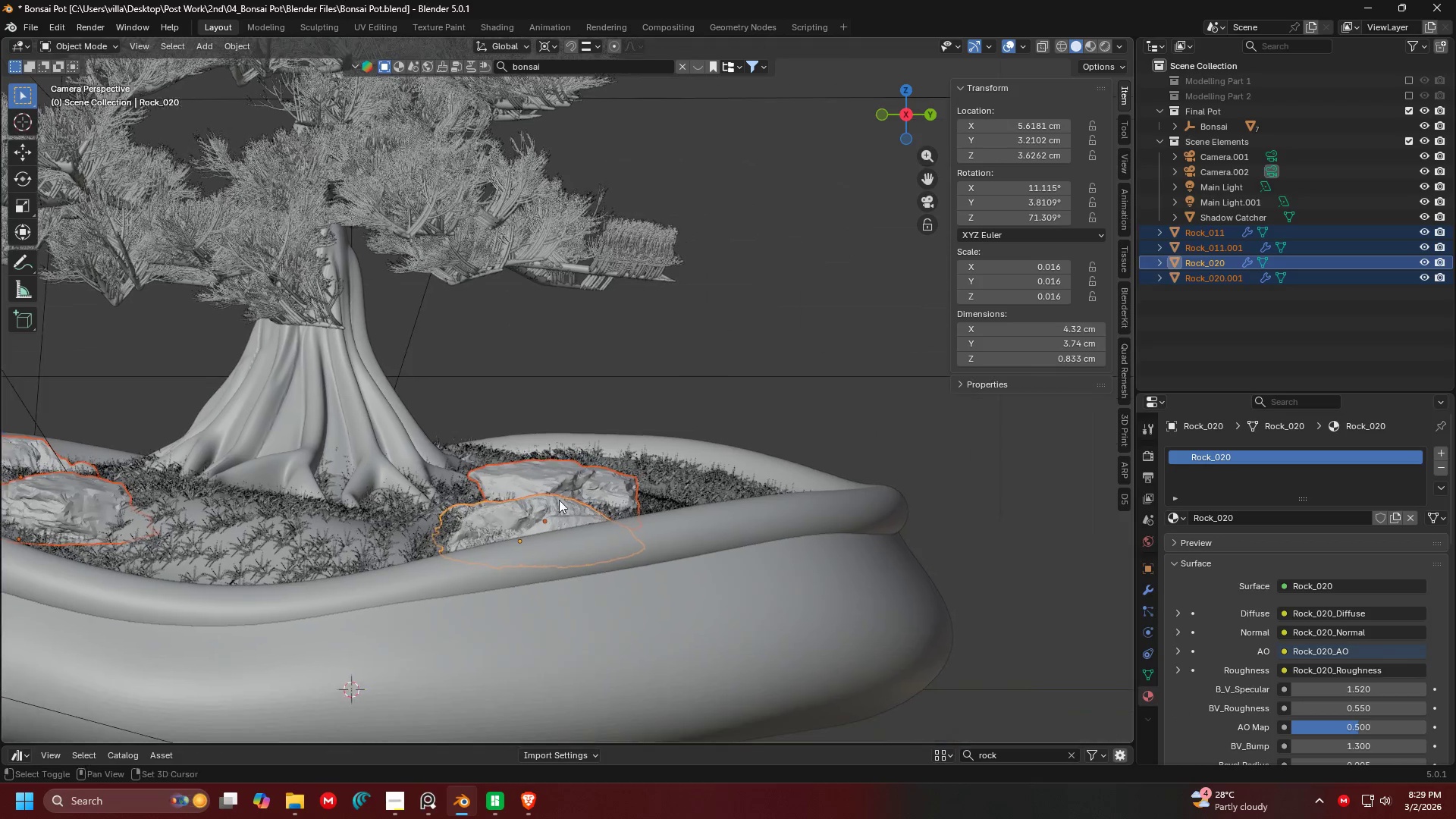 
hold_key(key=ShiftLeft, duration=0.66)
left_click([854, 563])
 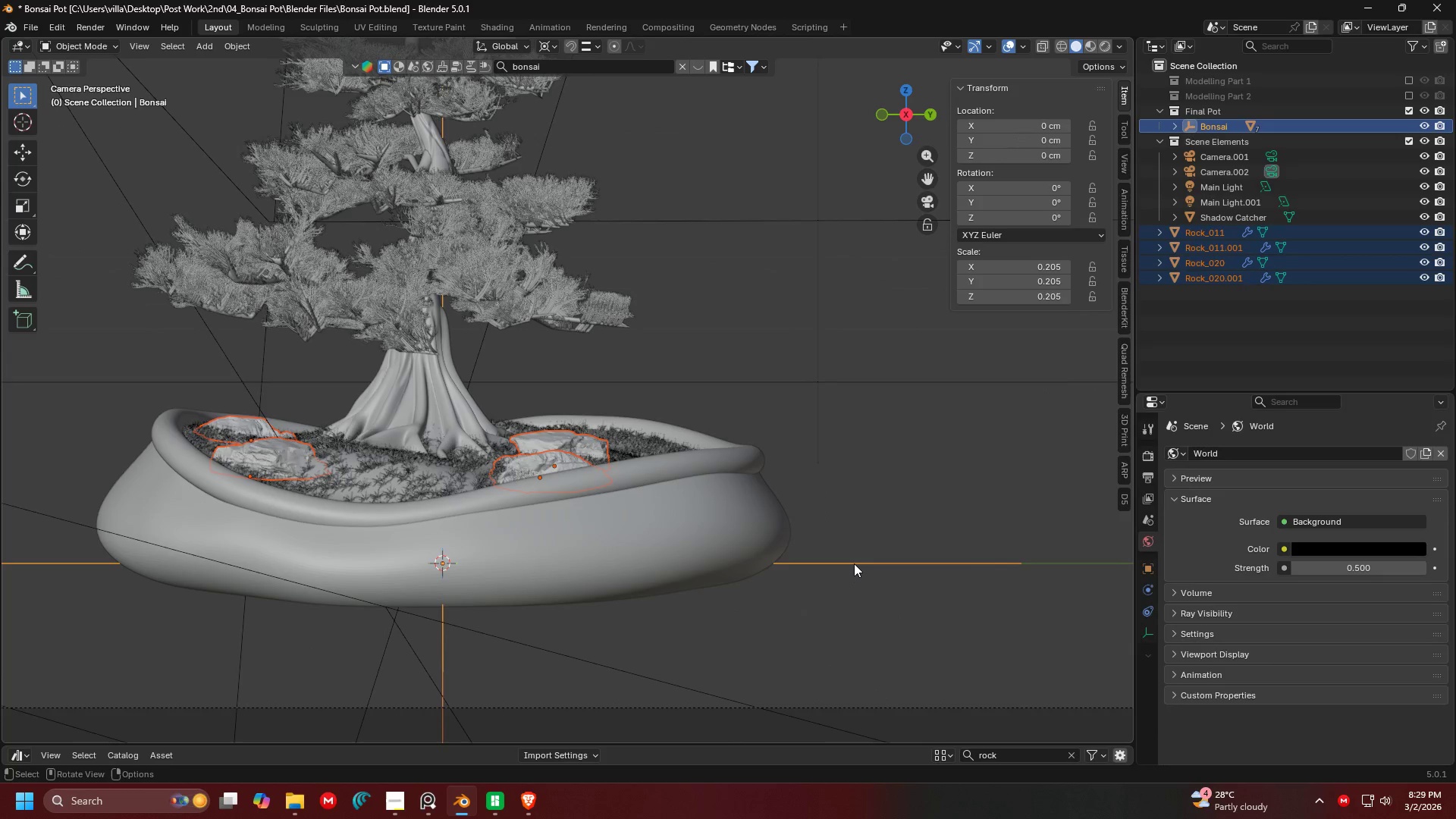 
scroll: coordinate [587, 511], scroll_direction: down, amount: 3.0
 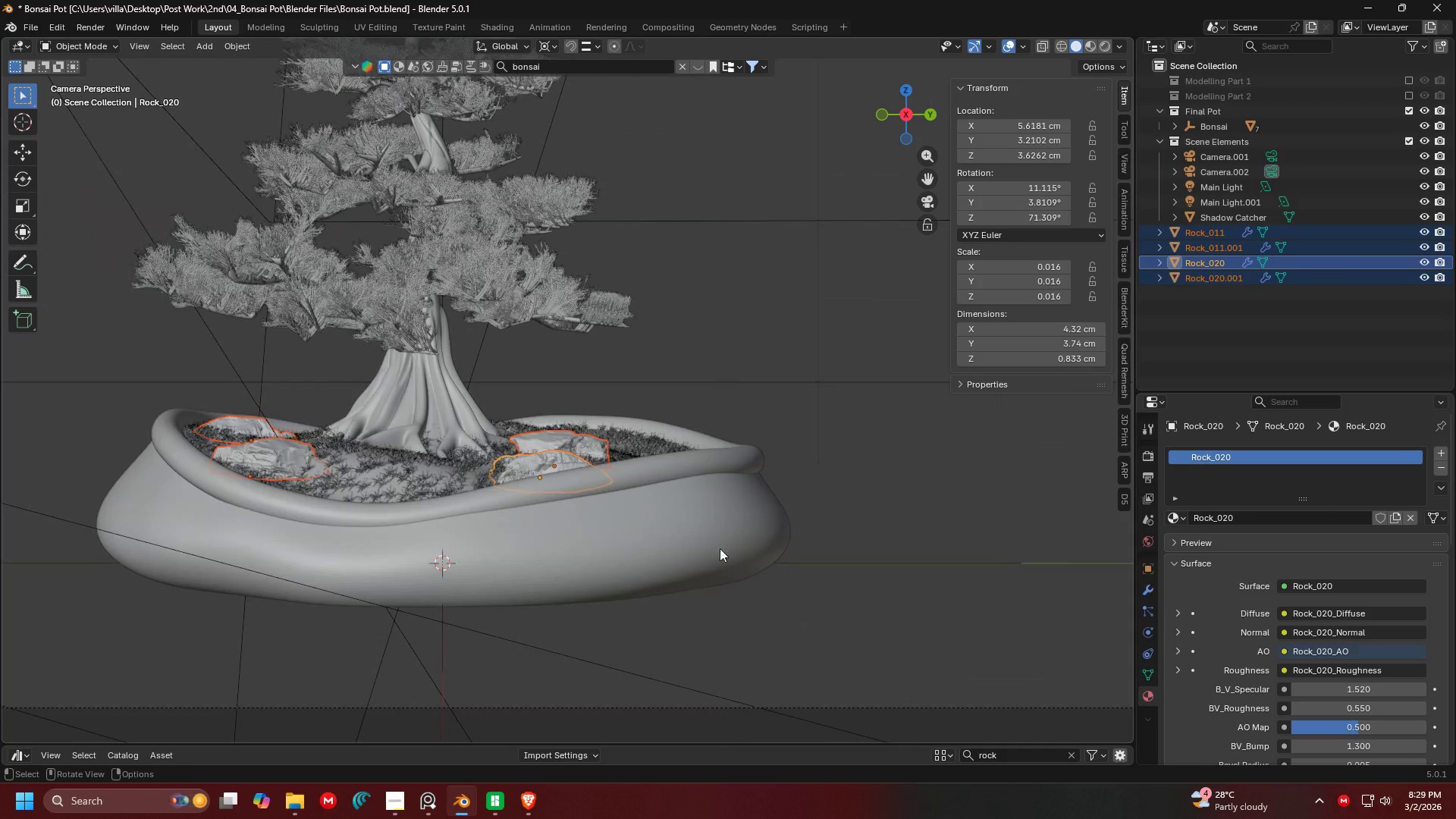 
key(Control+O)
 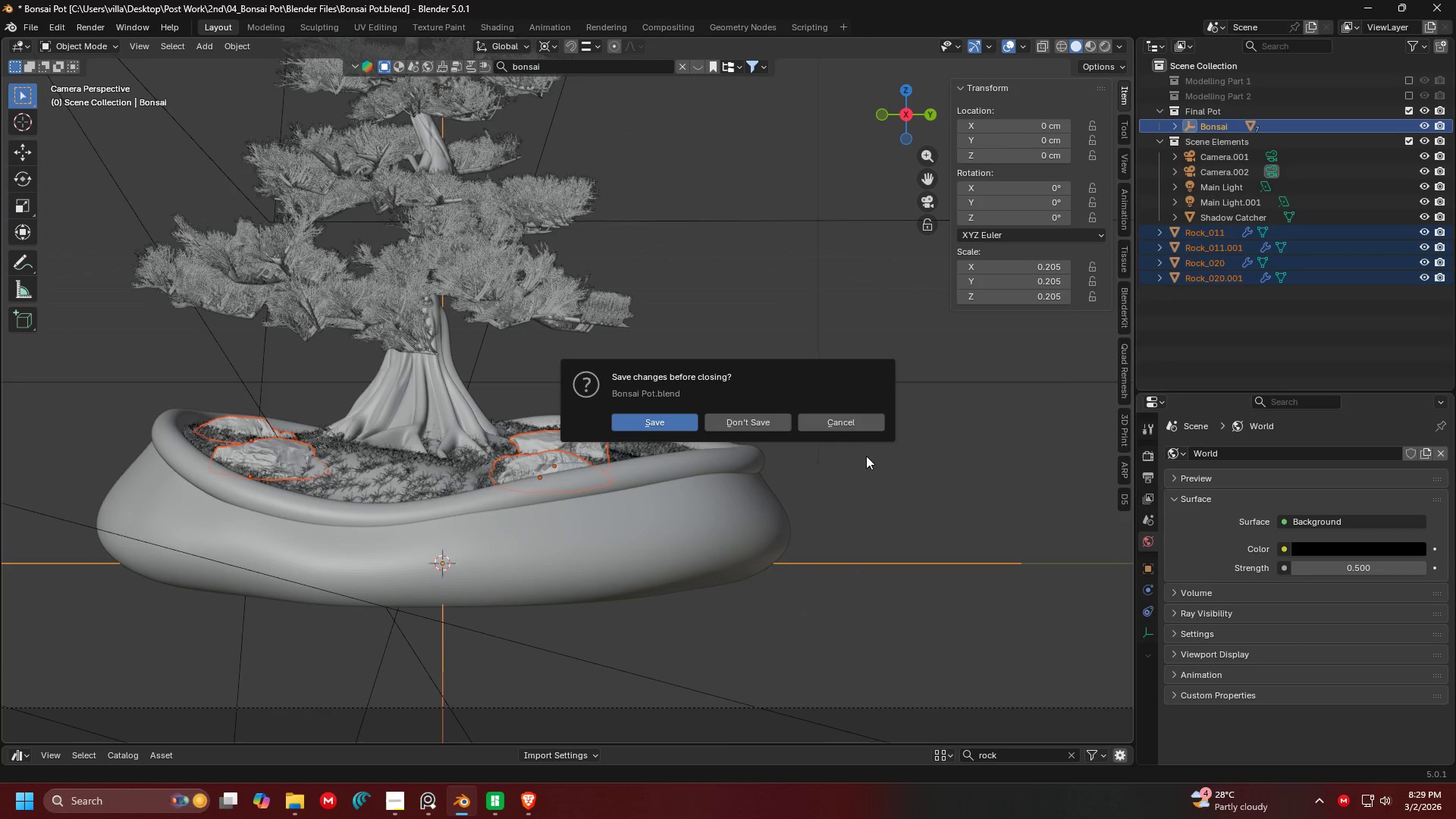 
left_click([847, 427])
 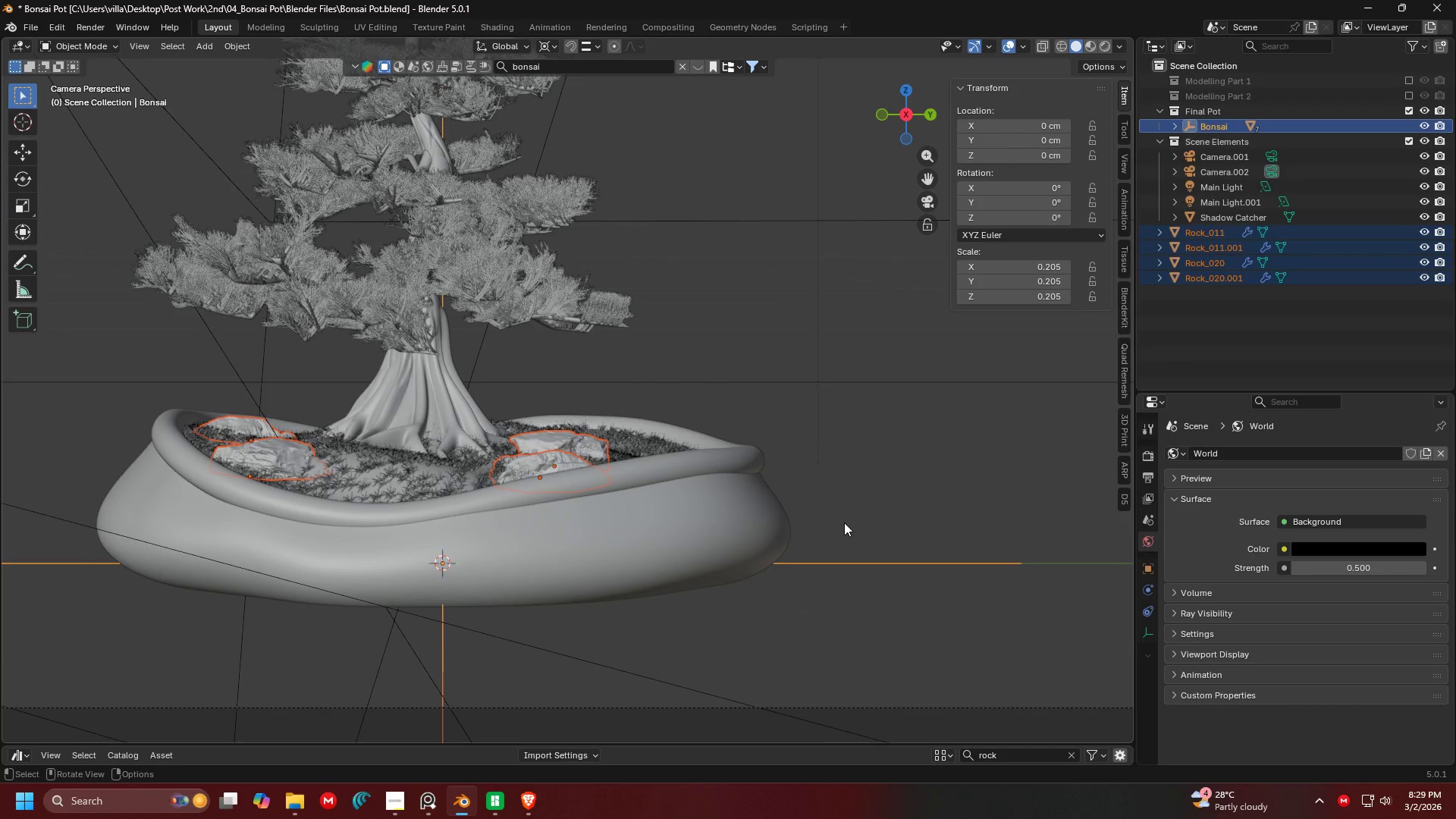 
key(Control+P)
 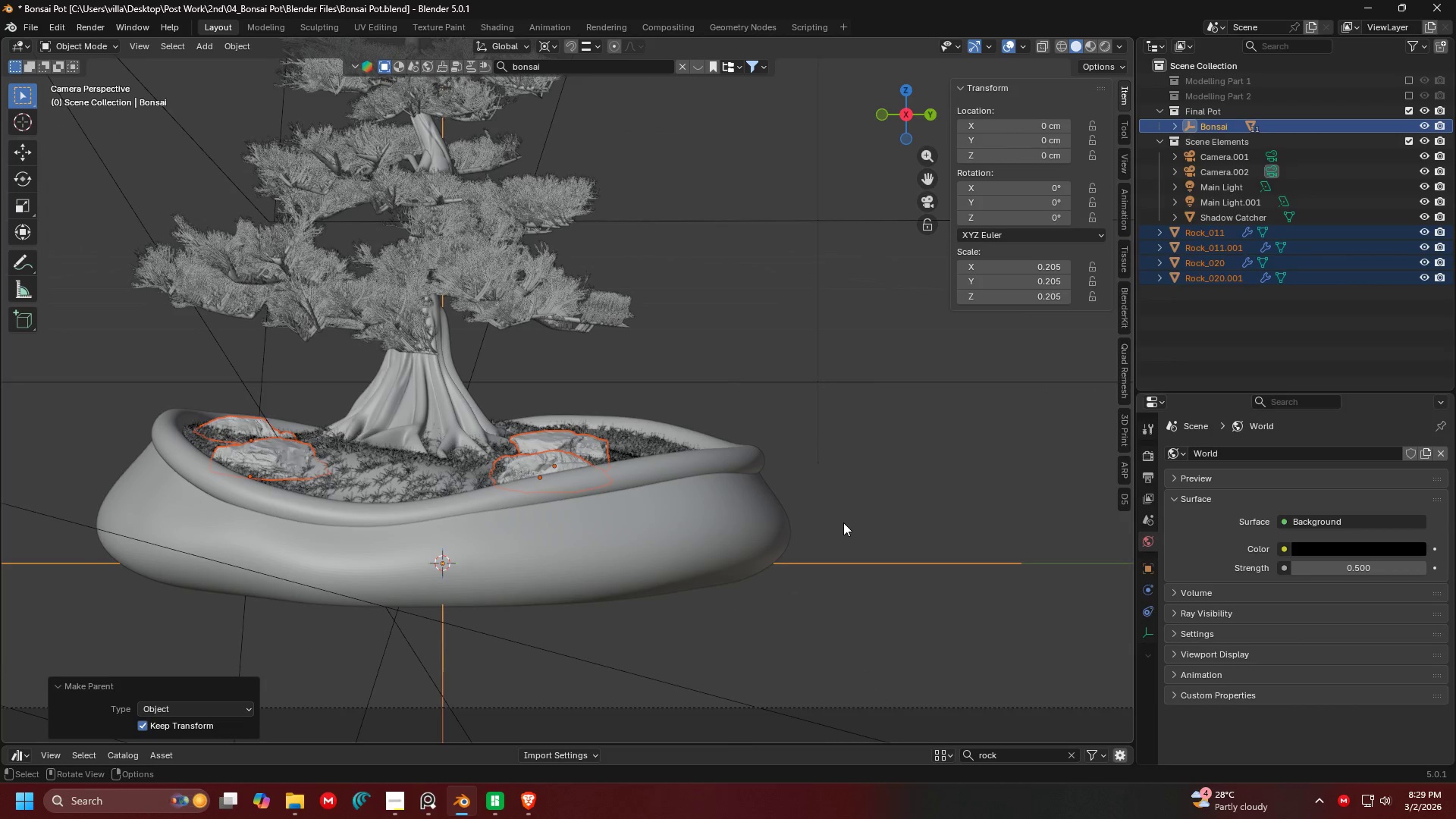 
key(Control+ControlLeft)
 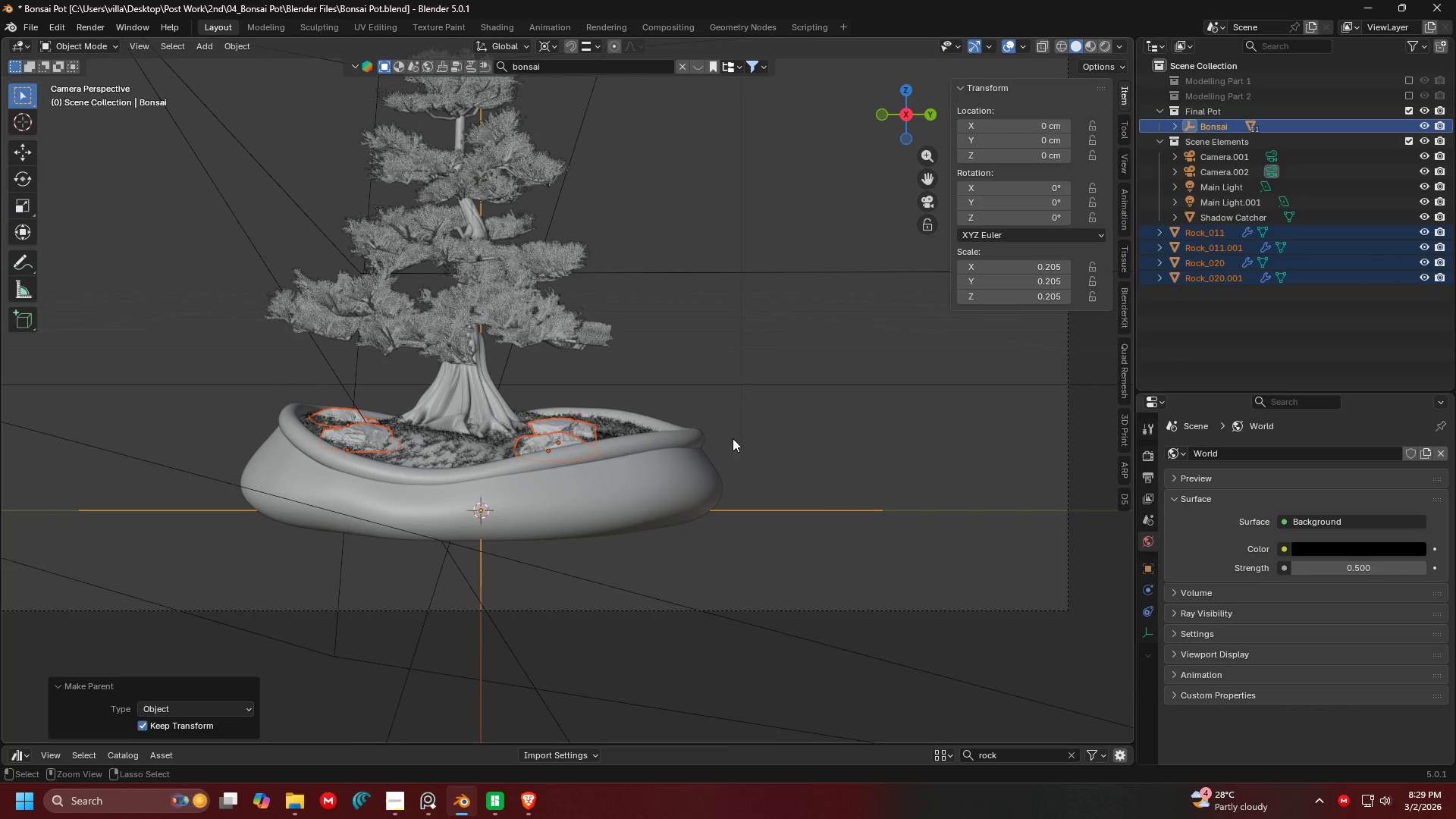 
key(Control+S)
 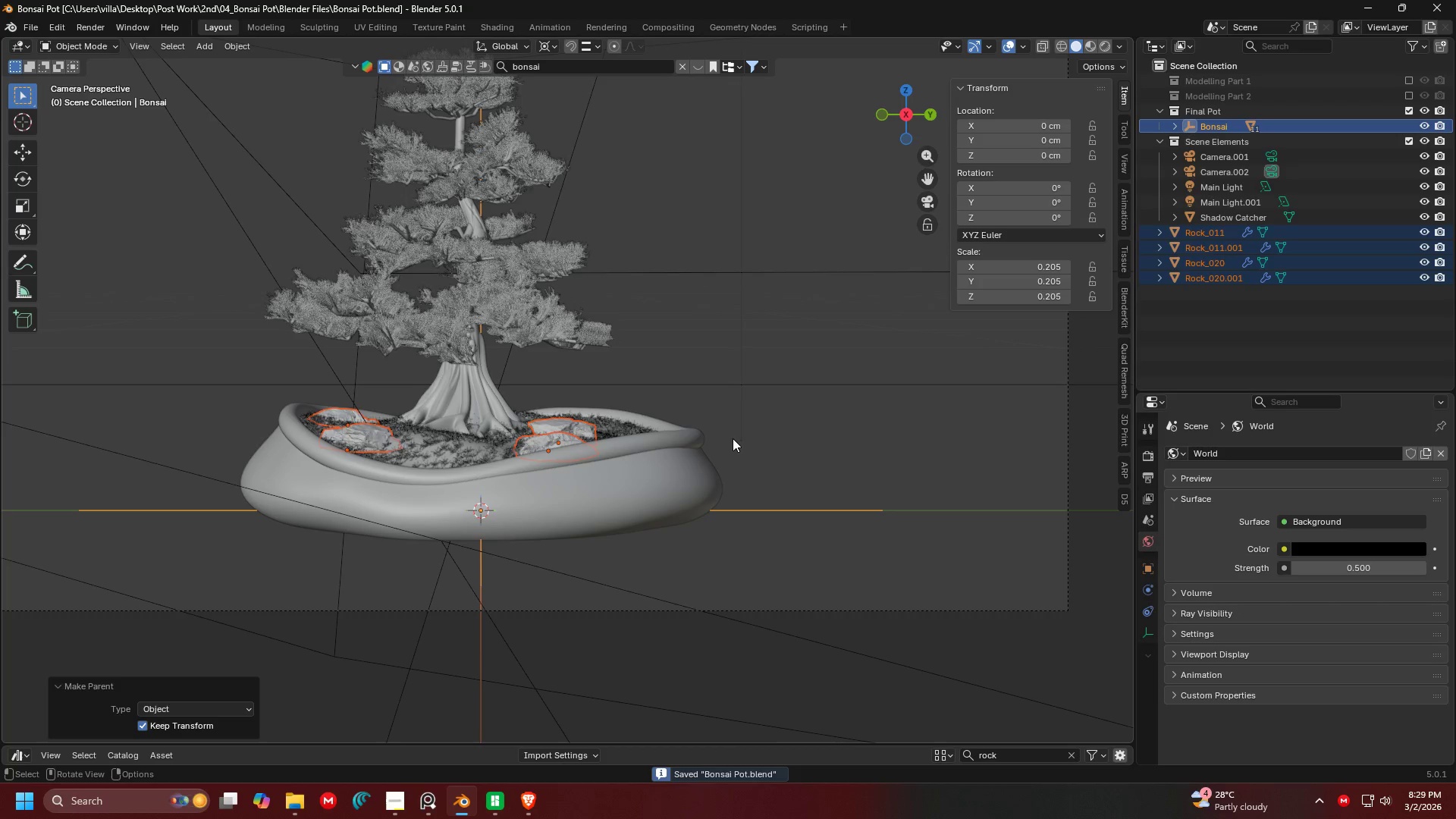 
scroll: coordinate [777, 457], scroll_direction: down, amount: 2.0
 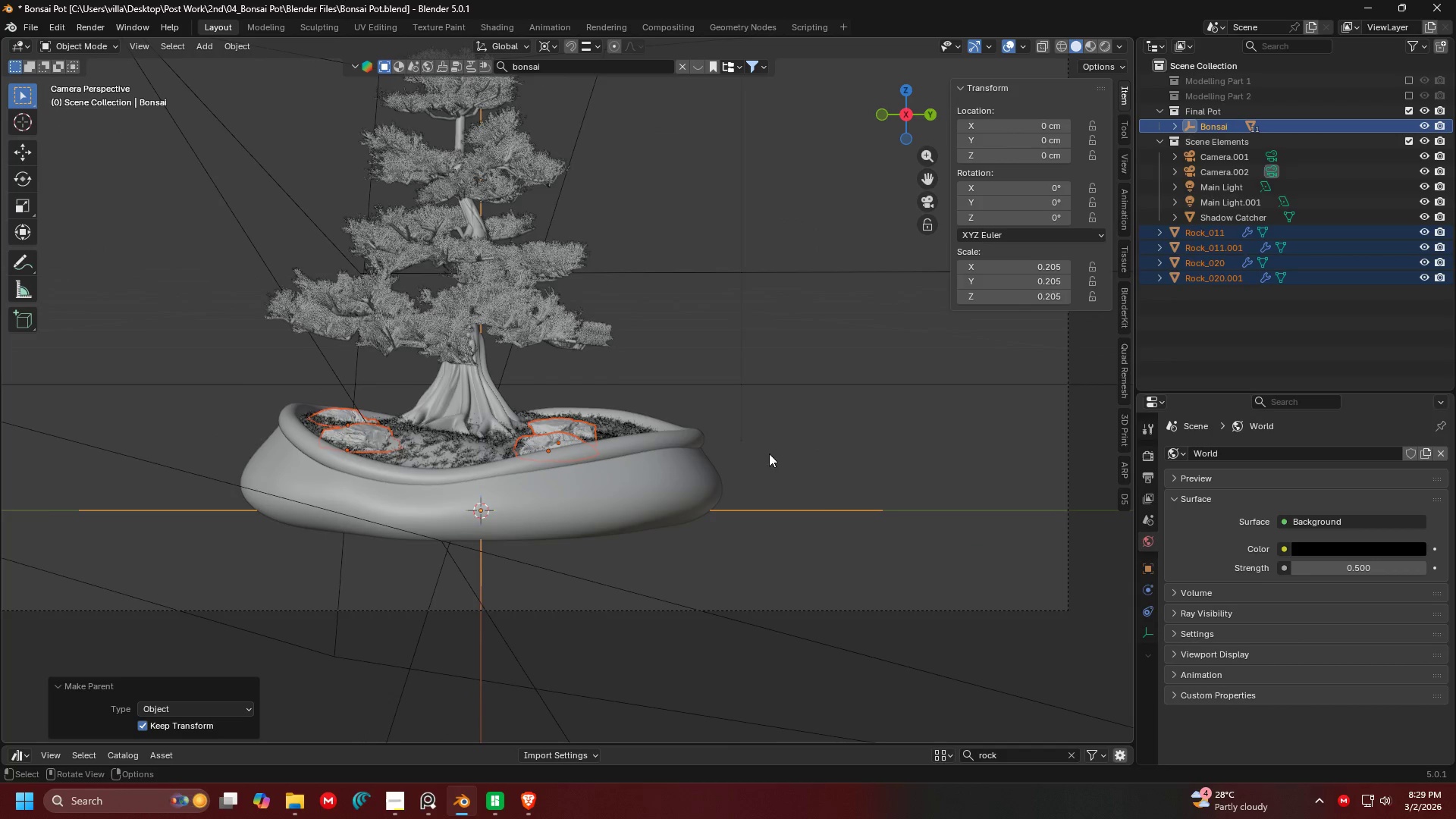 
hold_key(key=ShiftLeft, duration=0.31)
 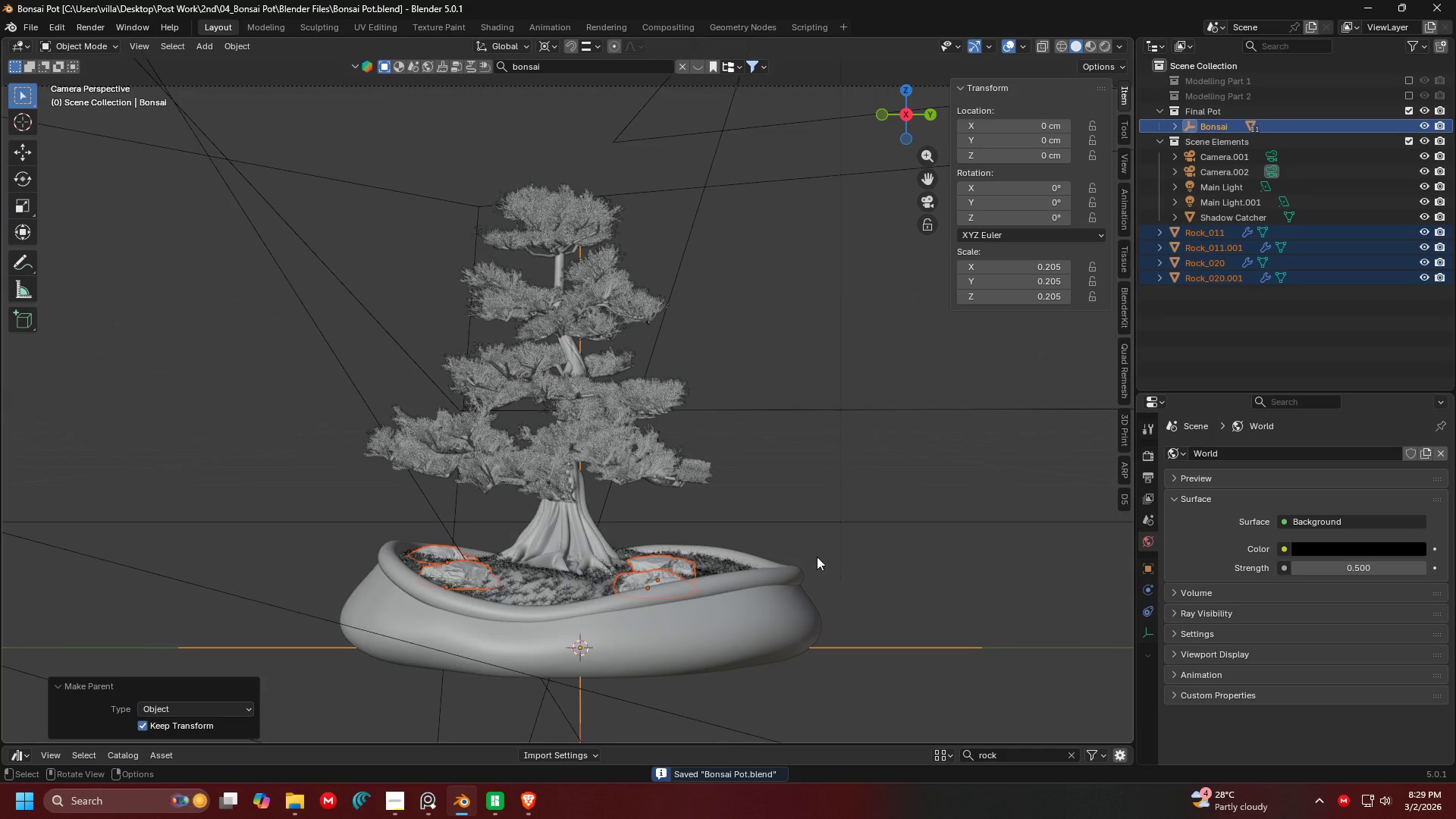 
hold_key(key=ShiftLeft, duration=0.34)
 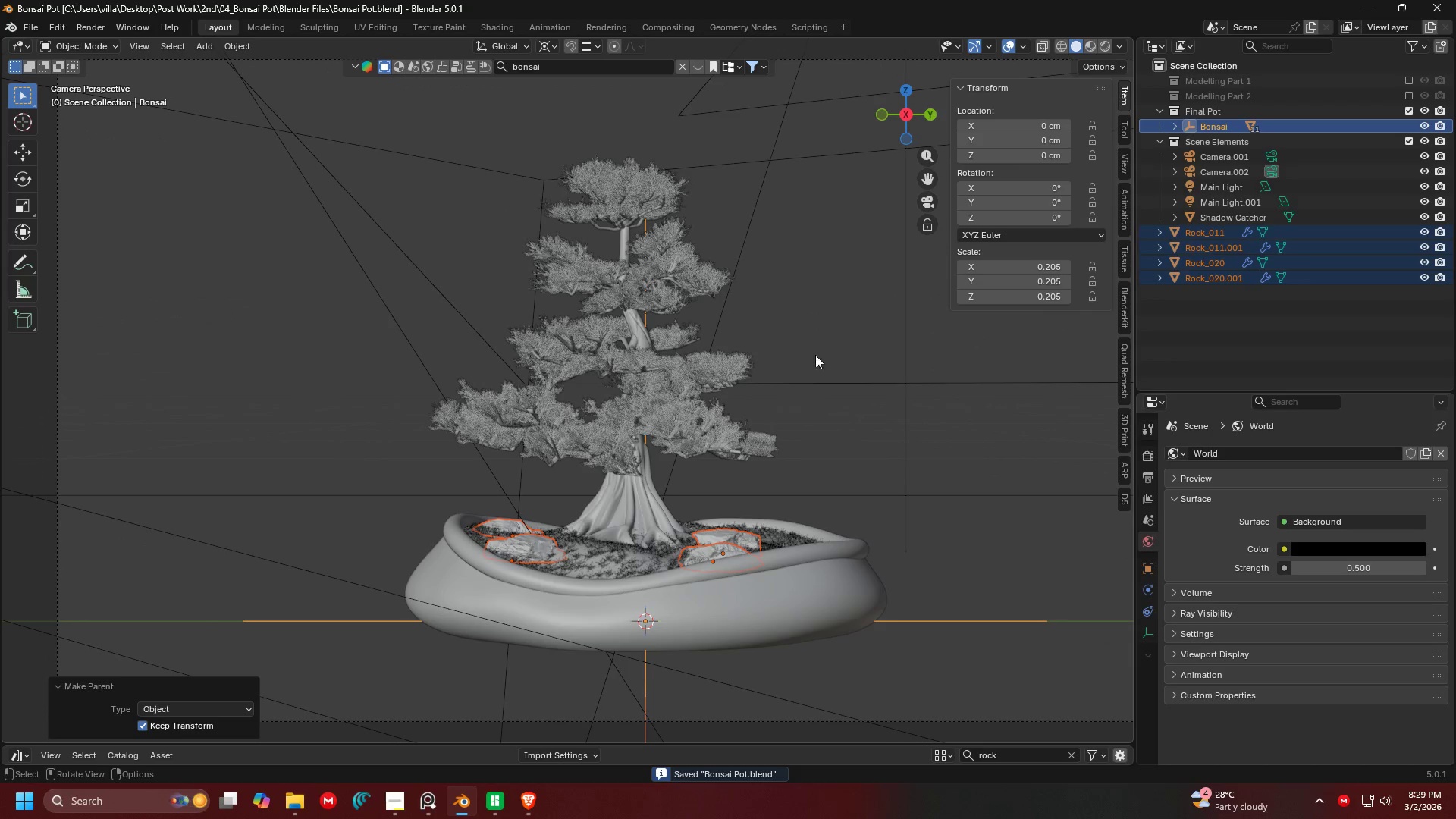 
left_click([824, 330])
 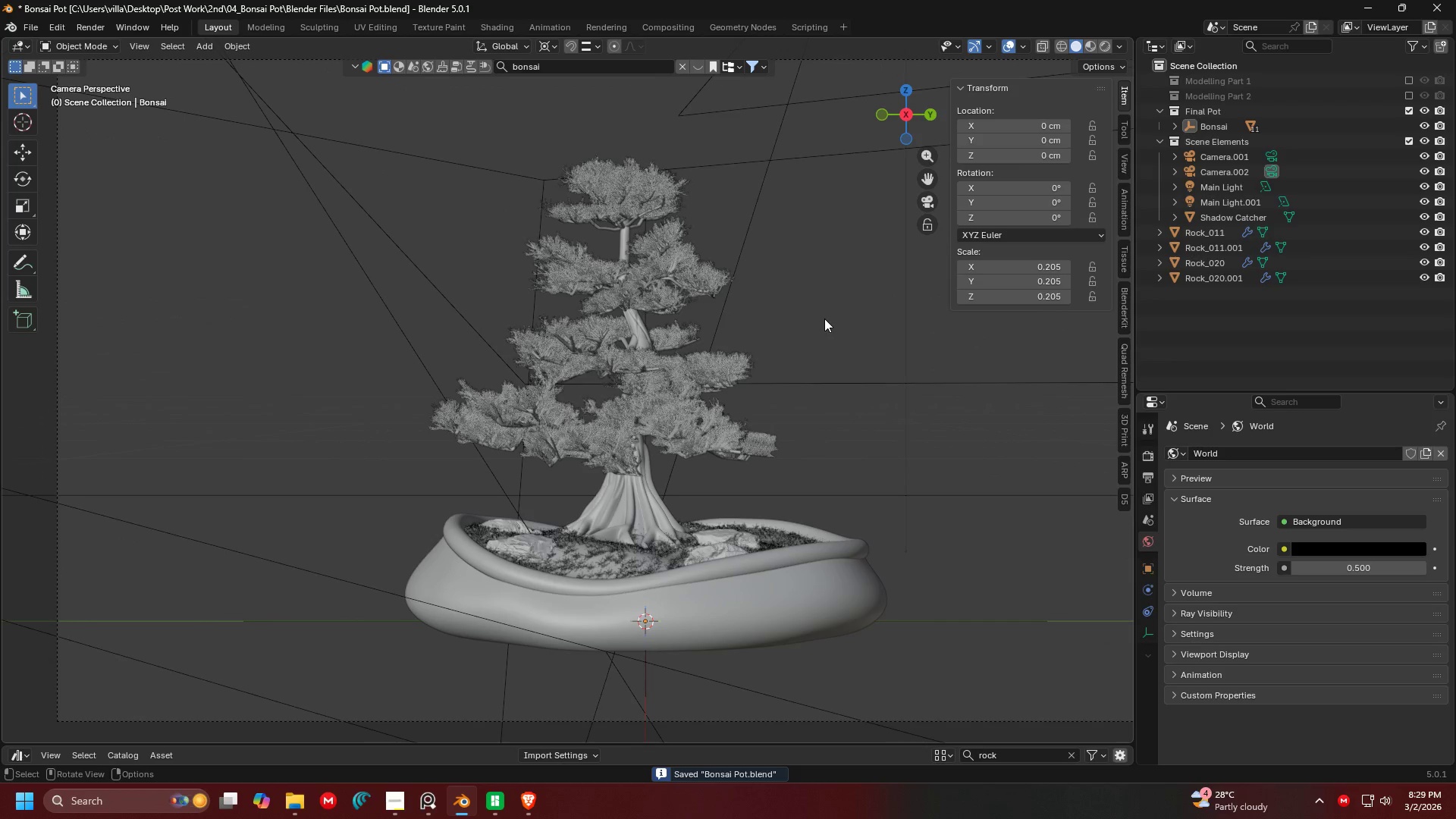 
key(Z)
 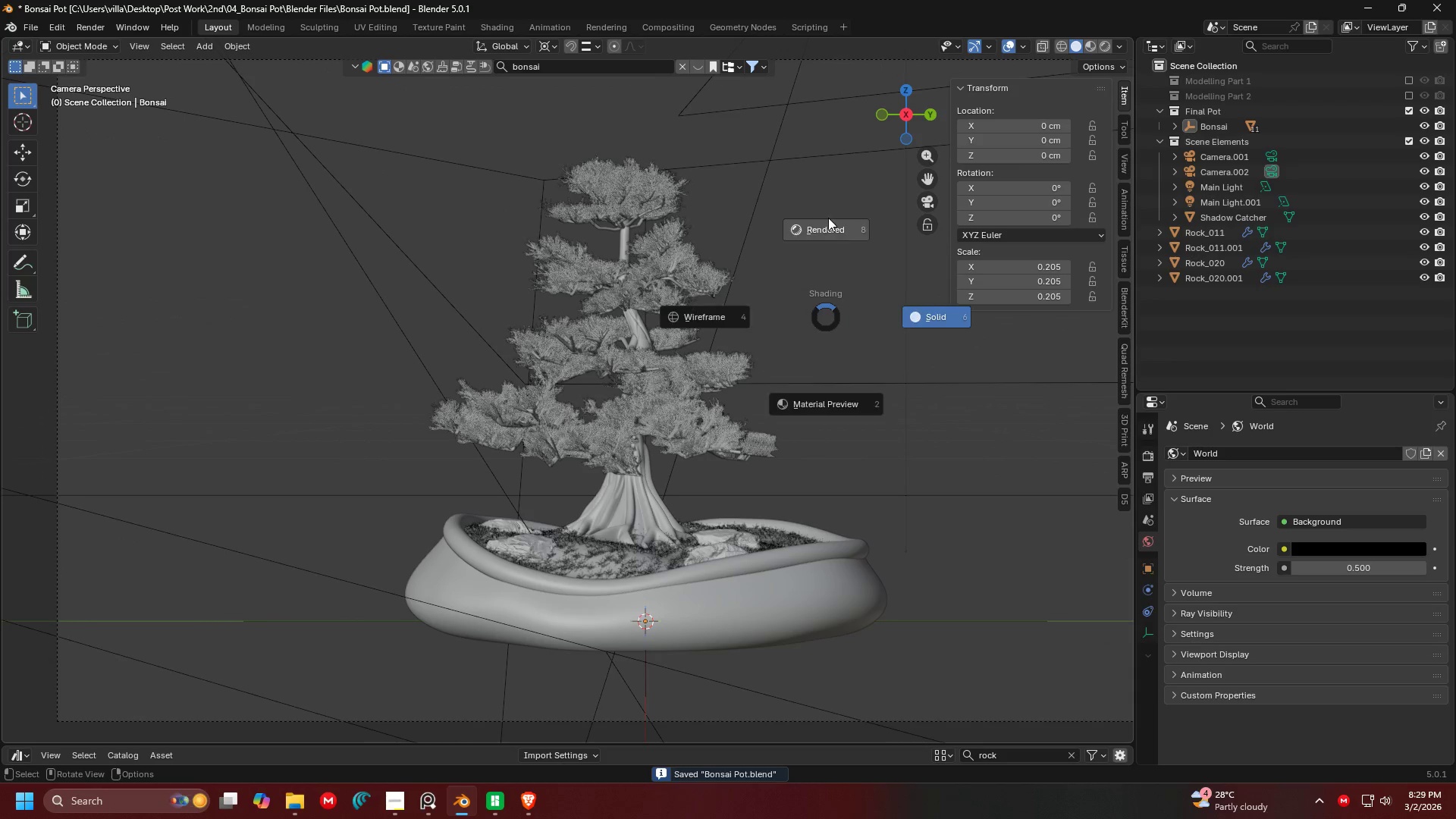 
left_click([828, 218])
 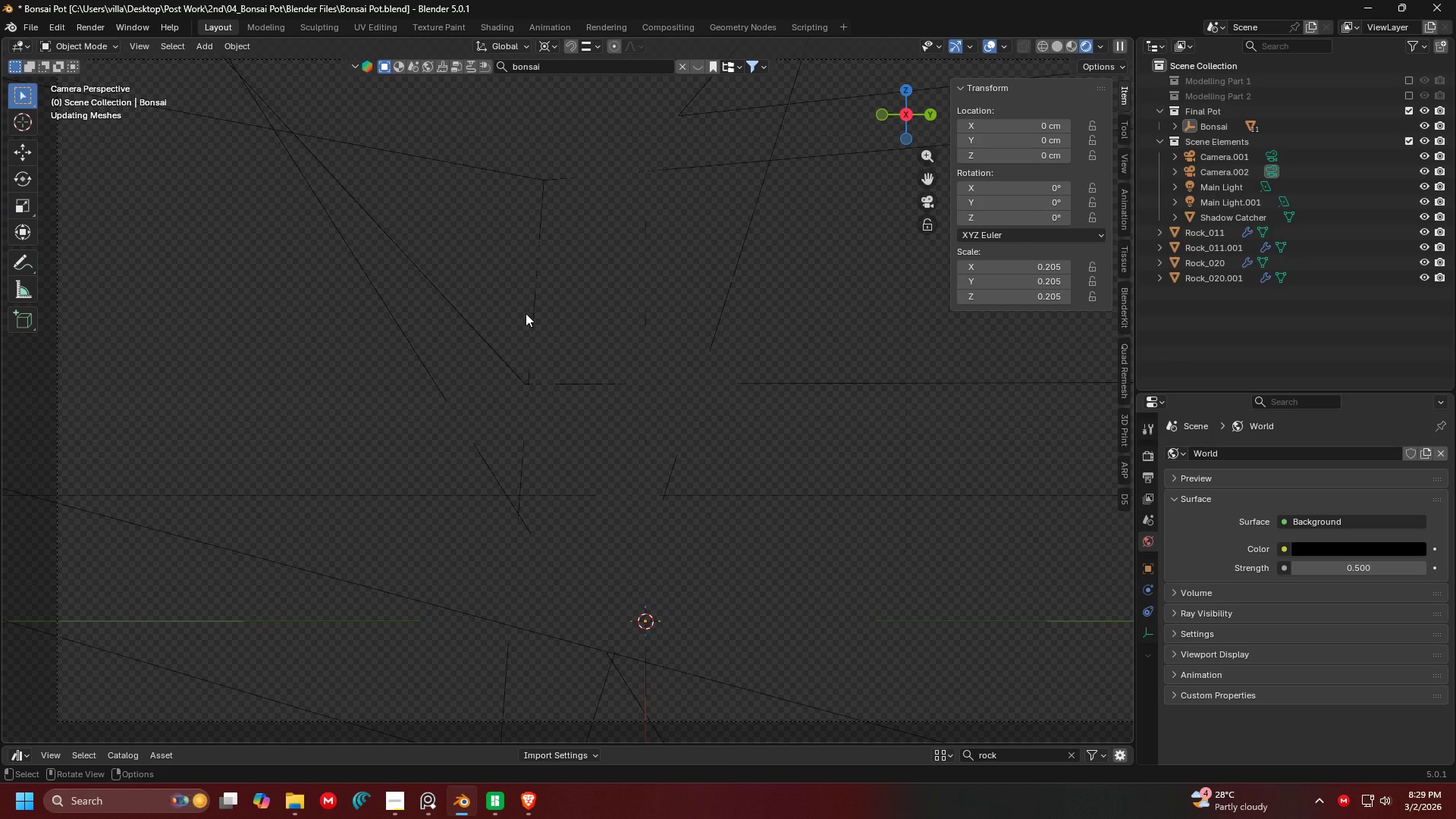 
wait(10.12)
 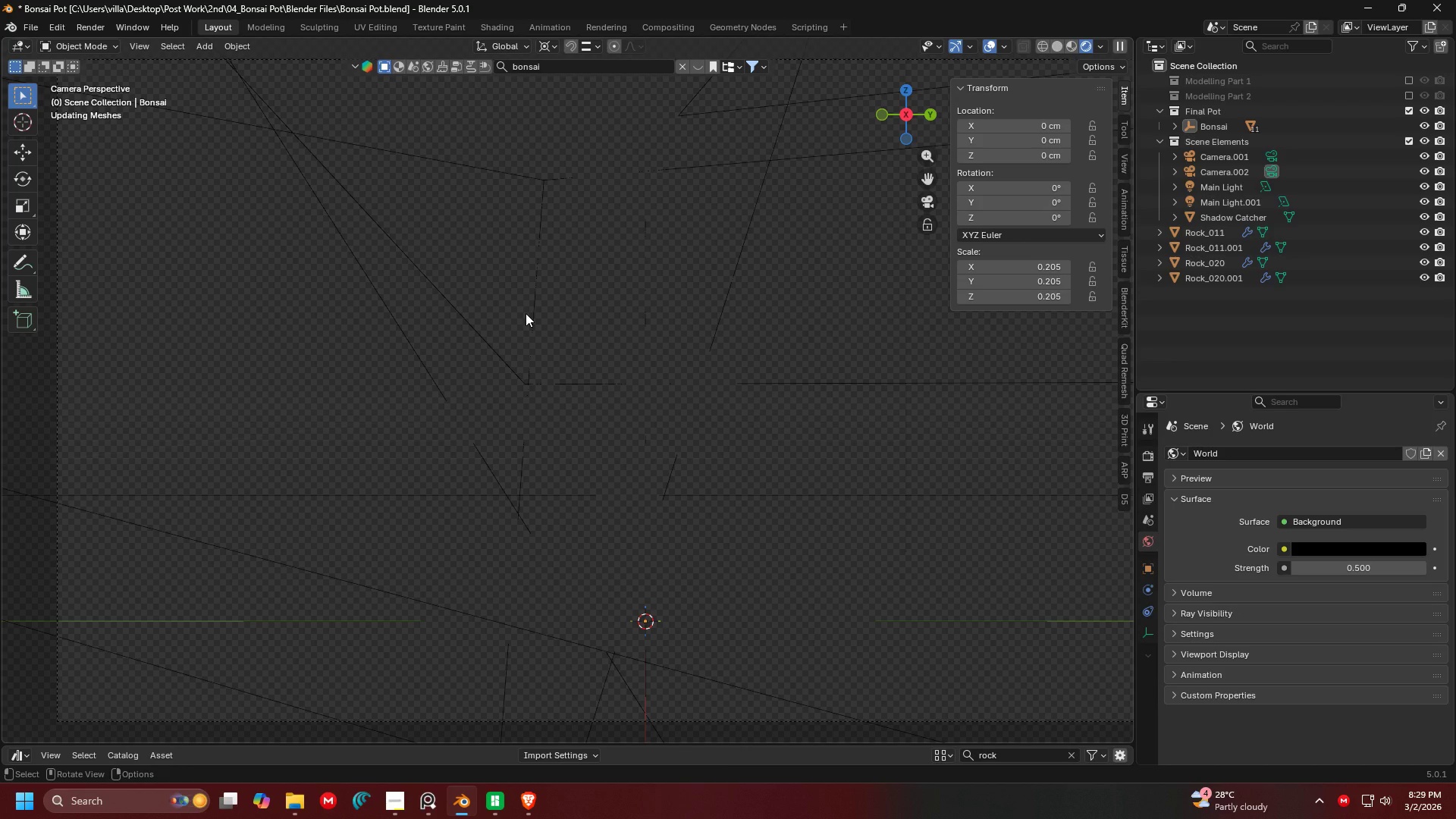 
hold_key(key=ShiftLeft, duration=0.45)
 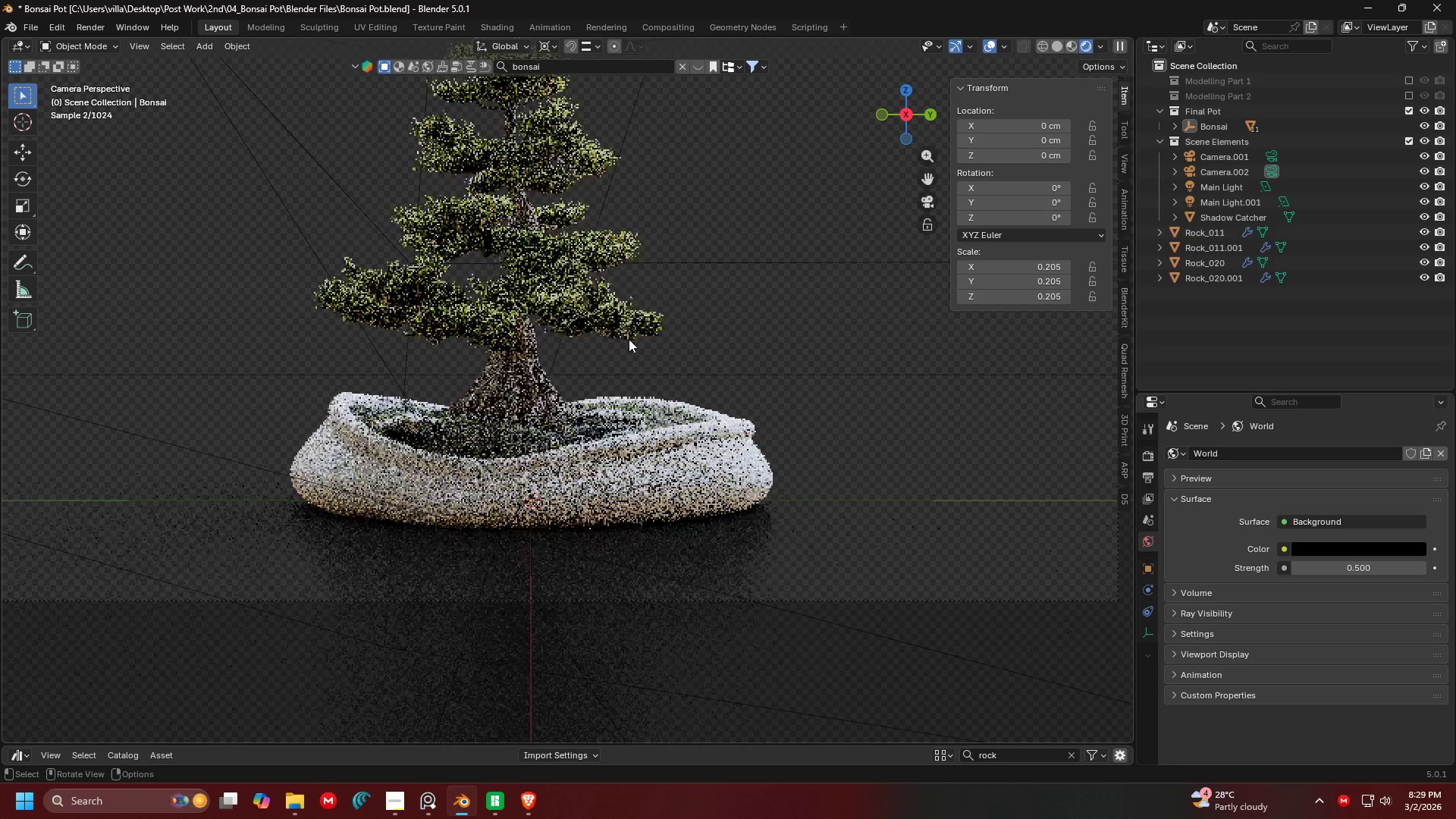 
scroll: coordinate [640, 358], scroll_direction: up, amount: 2.0
 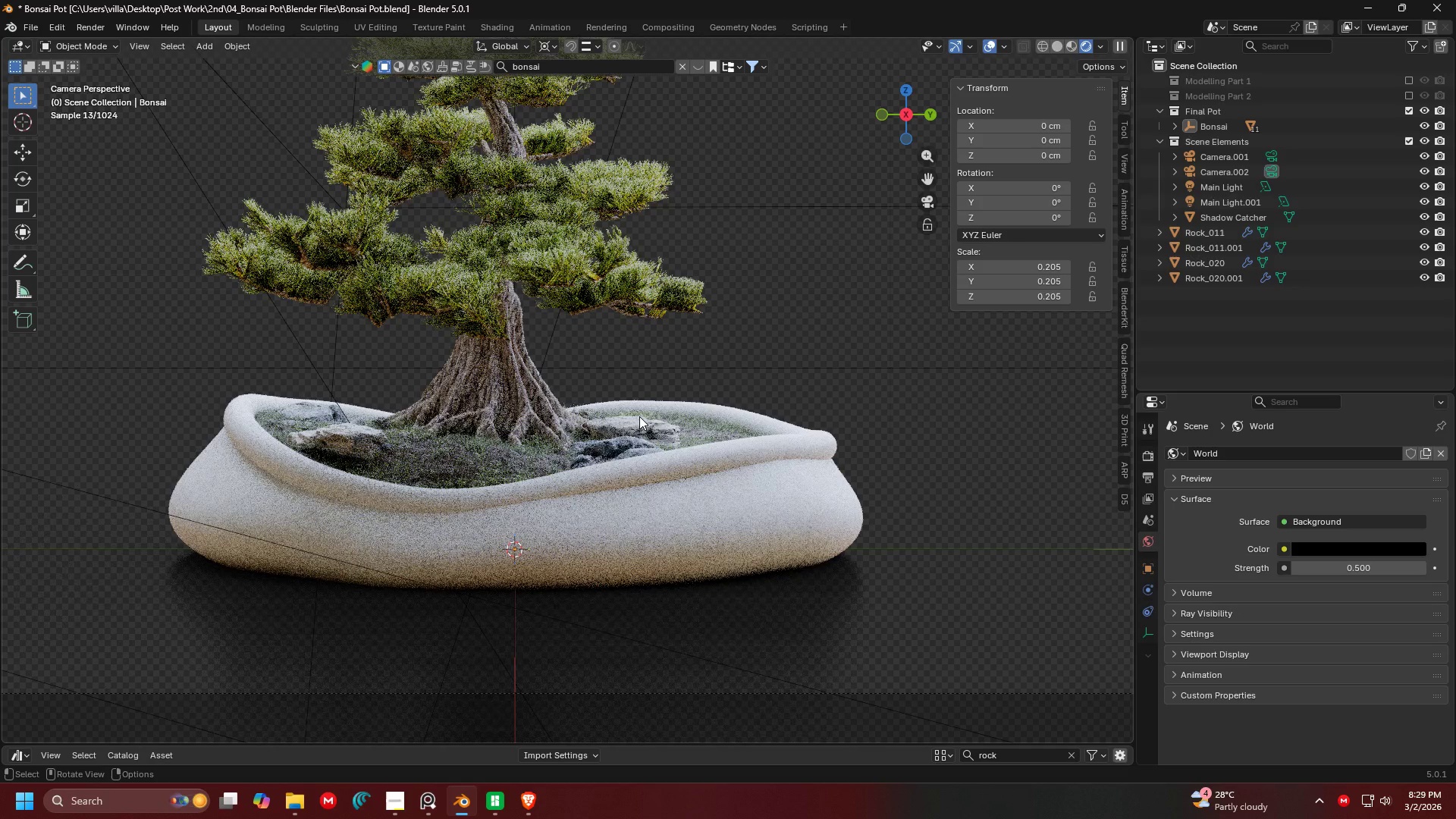 
hold_key(key=ShiftLeft, duration=0.89)
 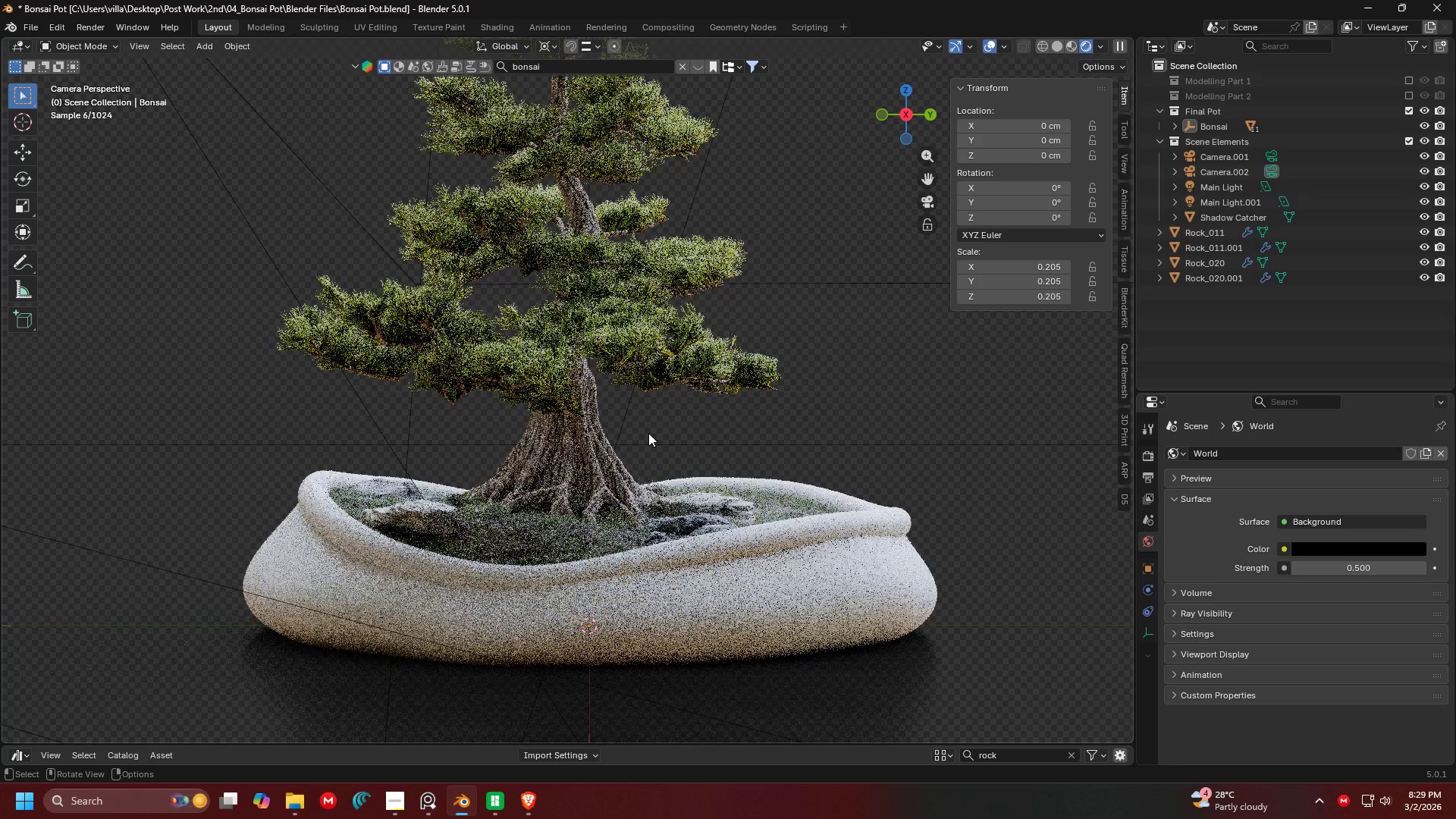 
scroll: coordinate [648, 433], scroll_direction: down, amount: 4.0
 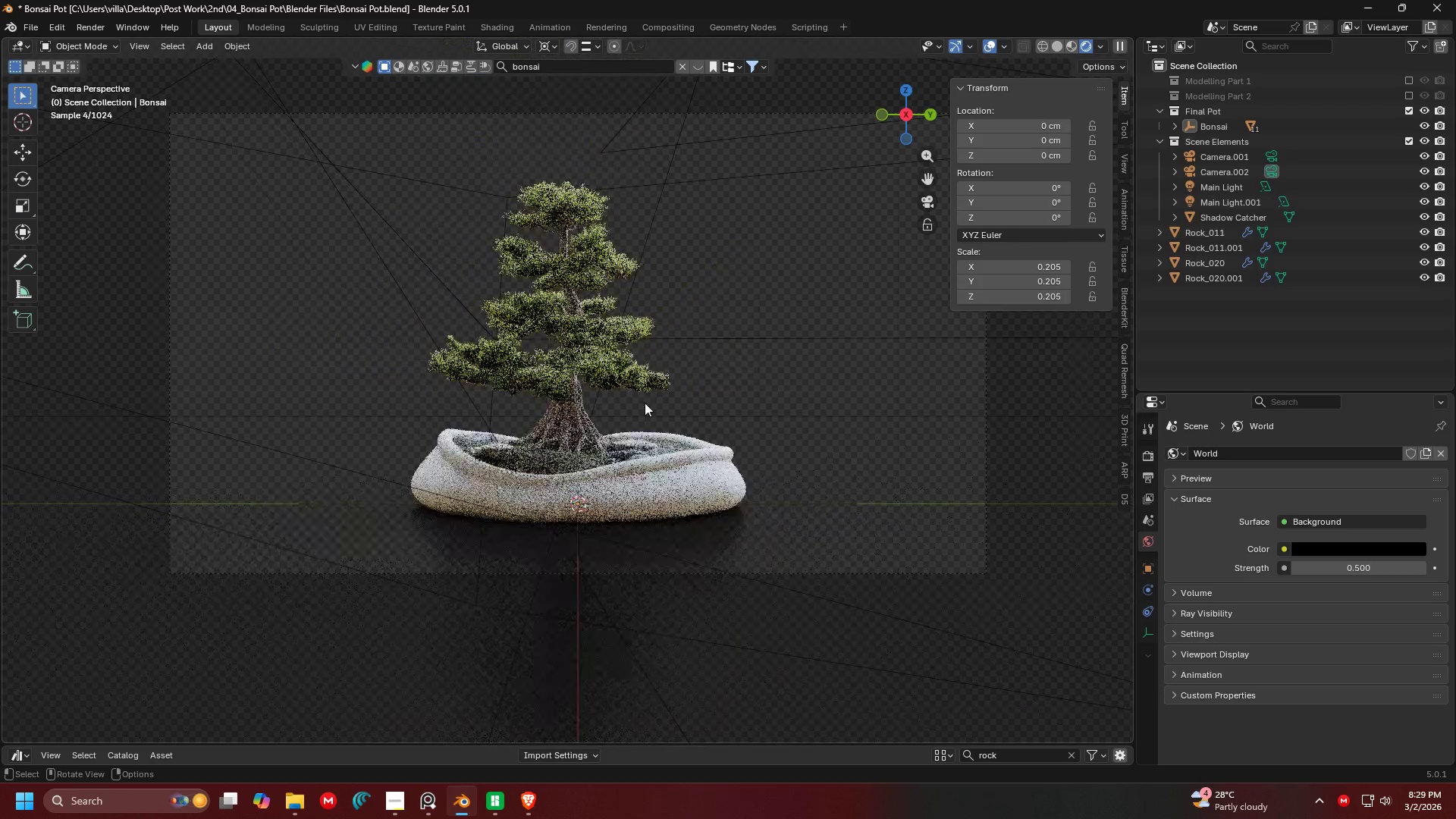 
scroll: coordinate [642, 384], scroll_direction: up, amount: 1.0
 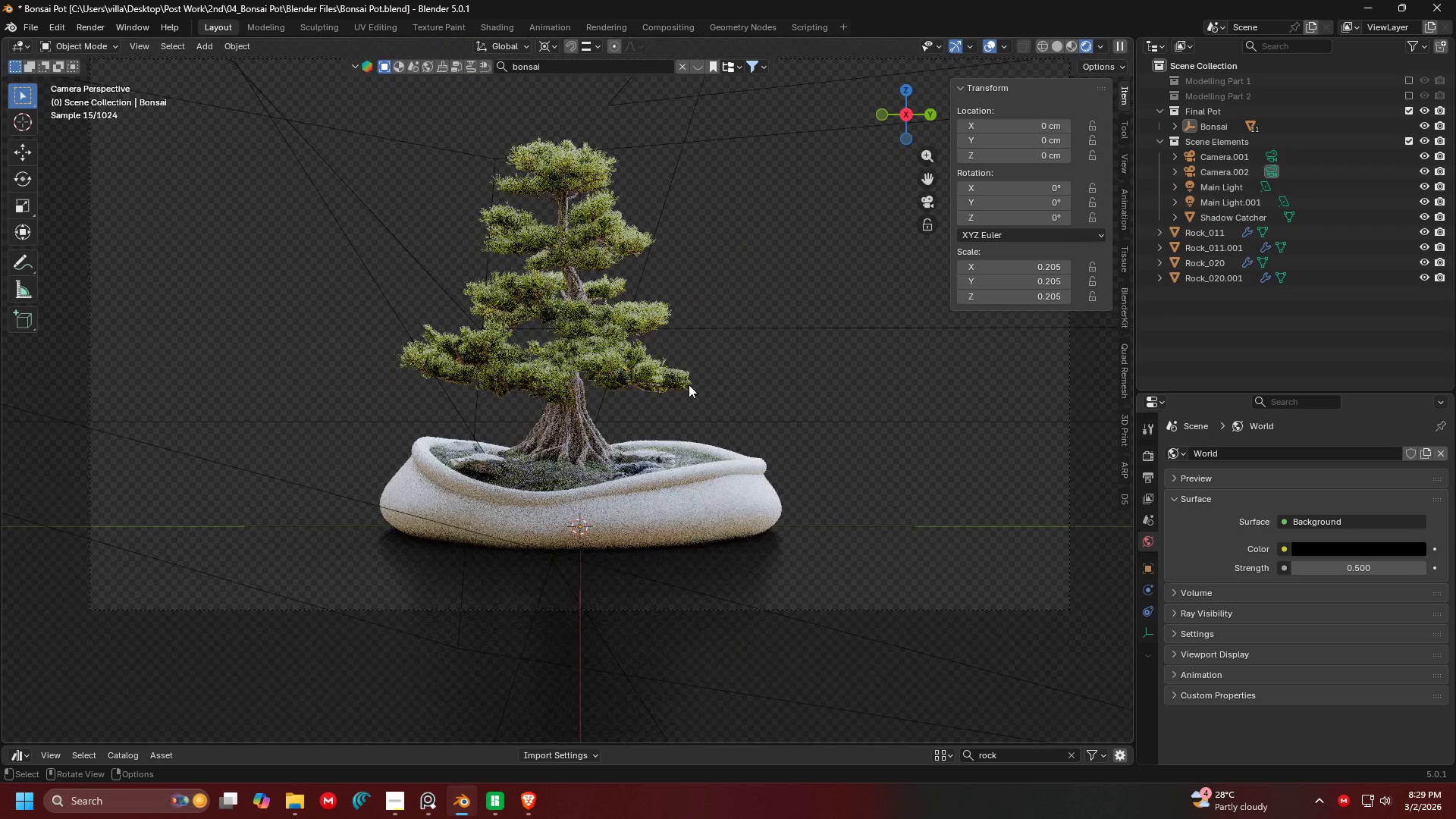 
hold_key(key=ShiftLeft, duration=0.31)
scroll: coordinate [609, 334], scroll_direction: up, amount: 7.0
 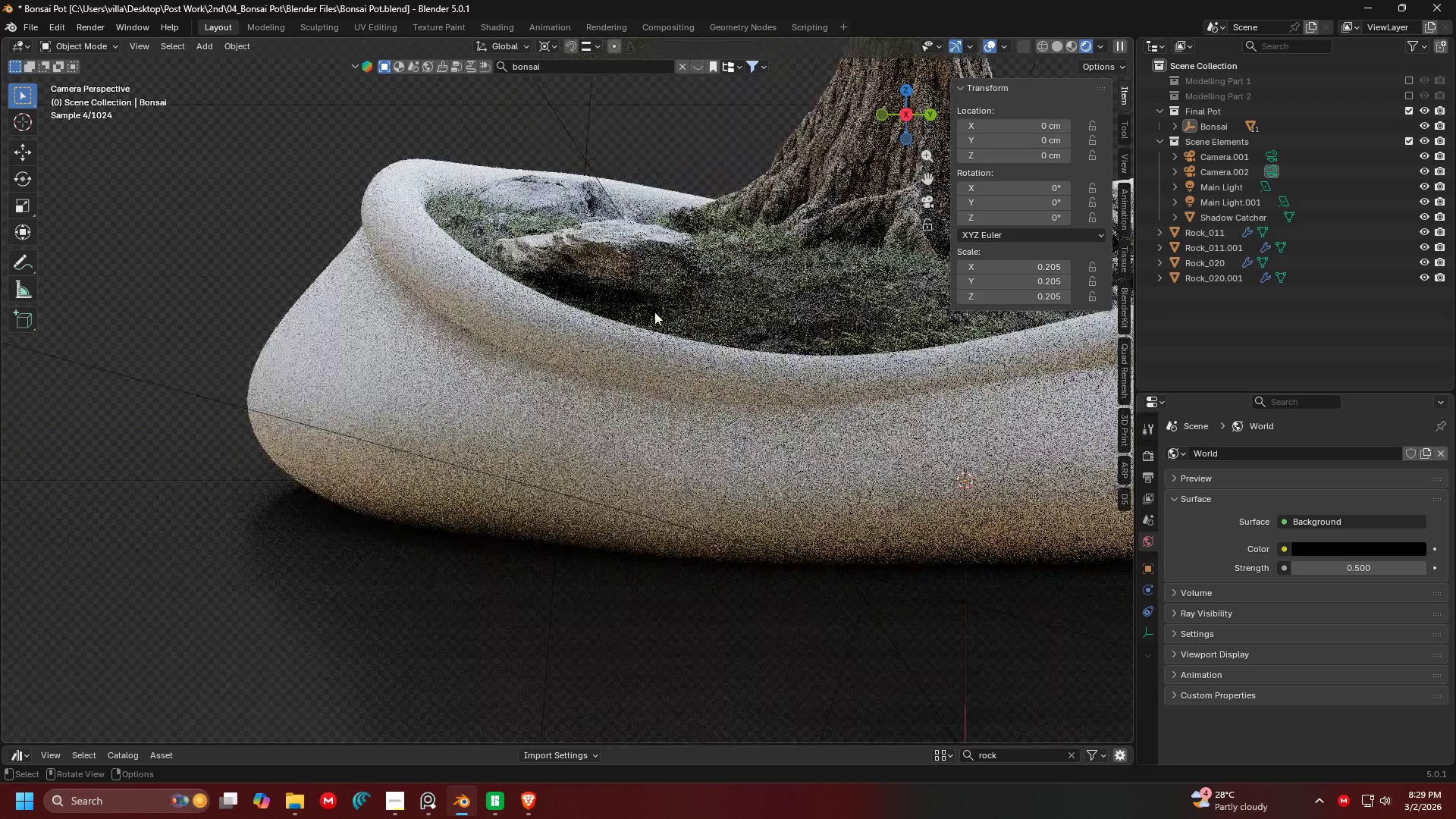 
hold_key(key=ShiftLeft, duration=1.38)
 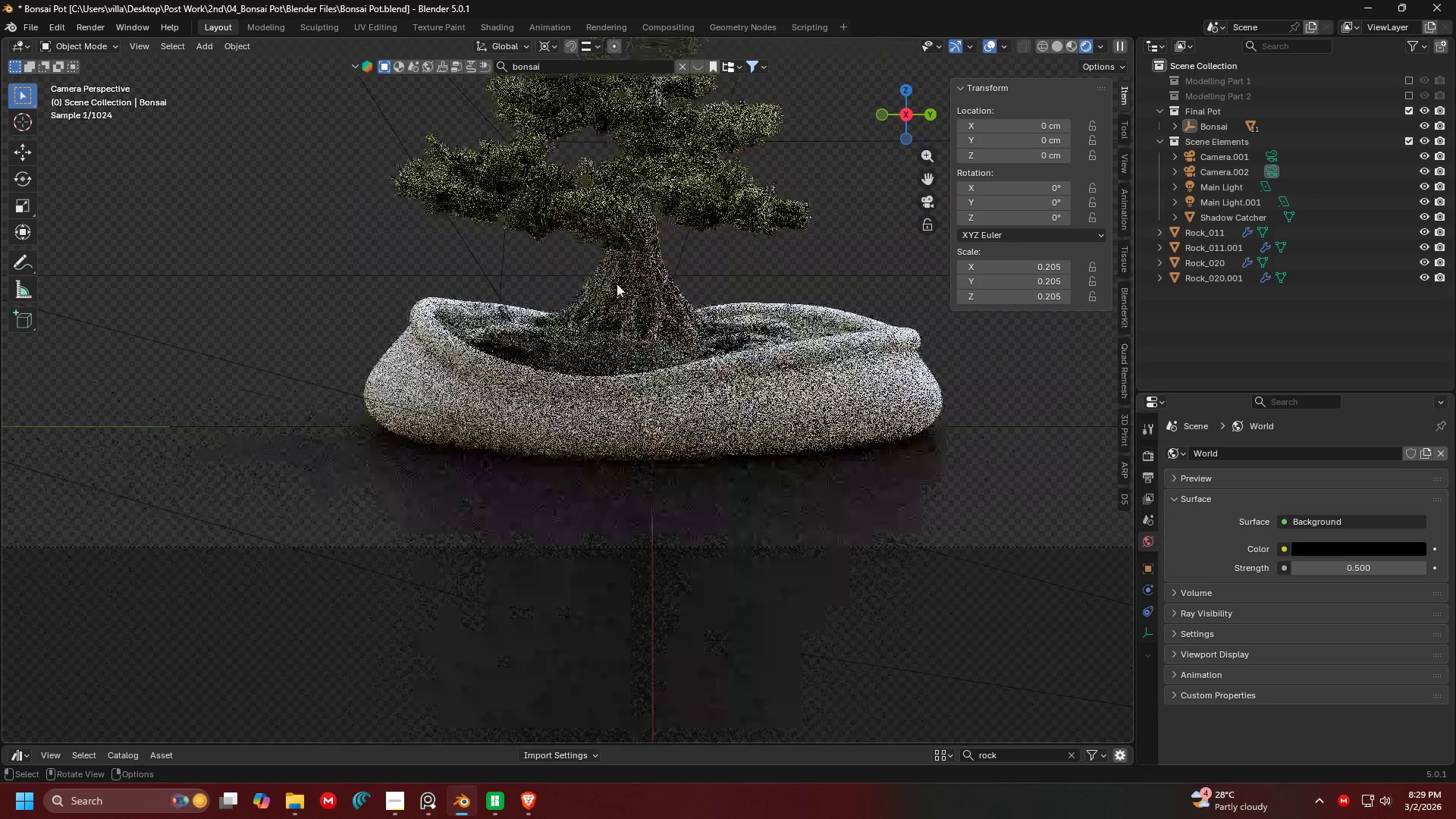 
hold_key(key=ShiftLeft, duration=0.77)
scroll: coordinate [488, 331], scroll_direction: down, amount: 5.0
 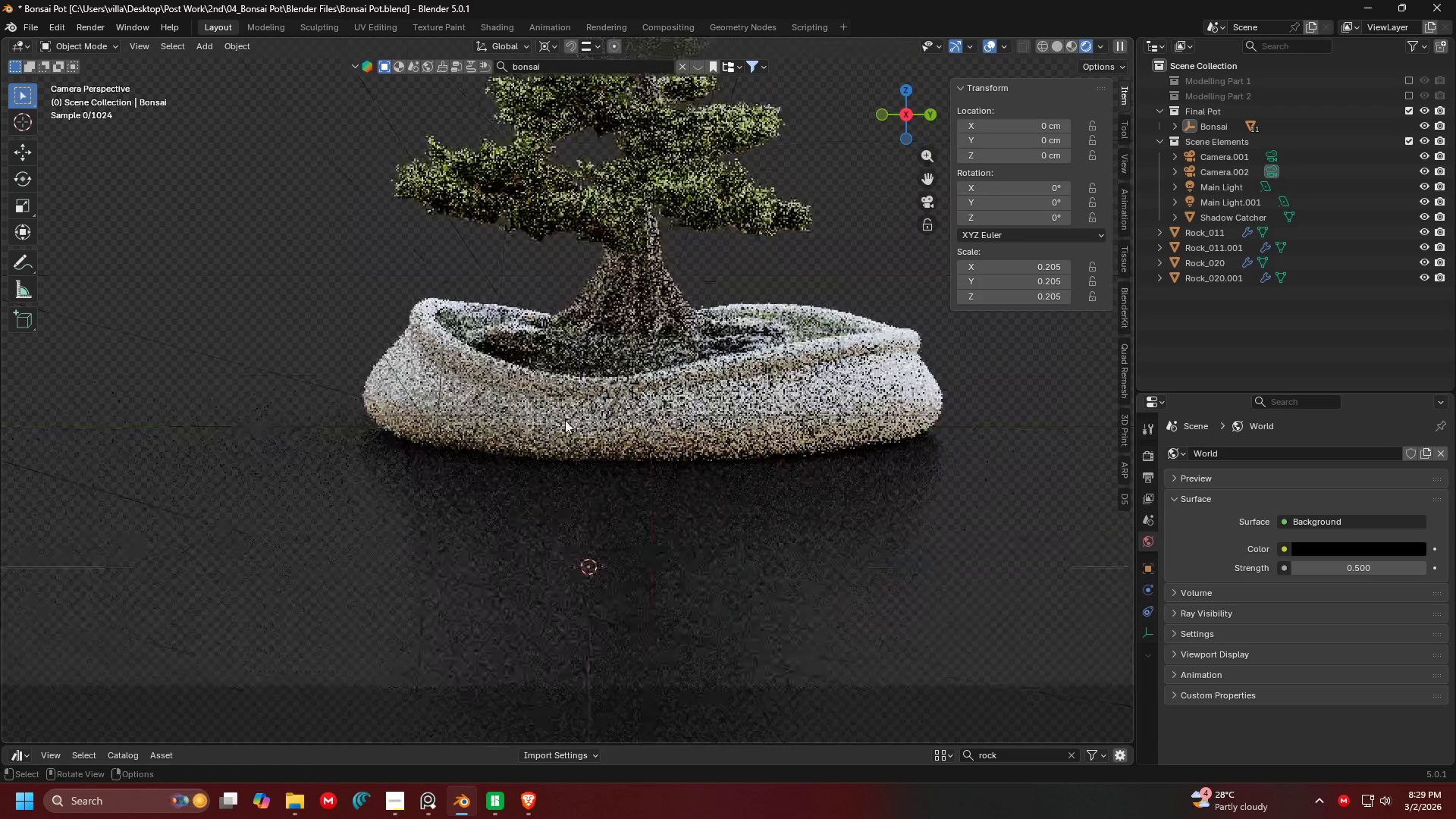 
key(Shift+ShiftLeft)
 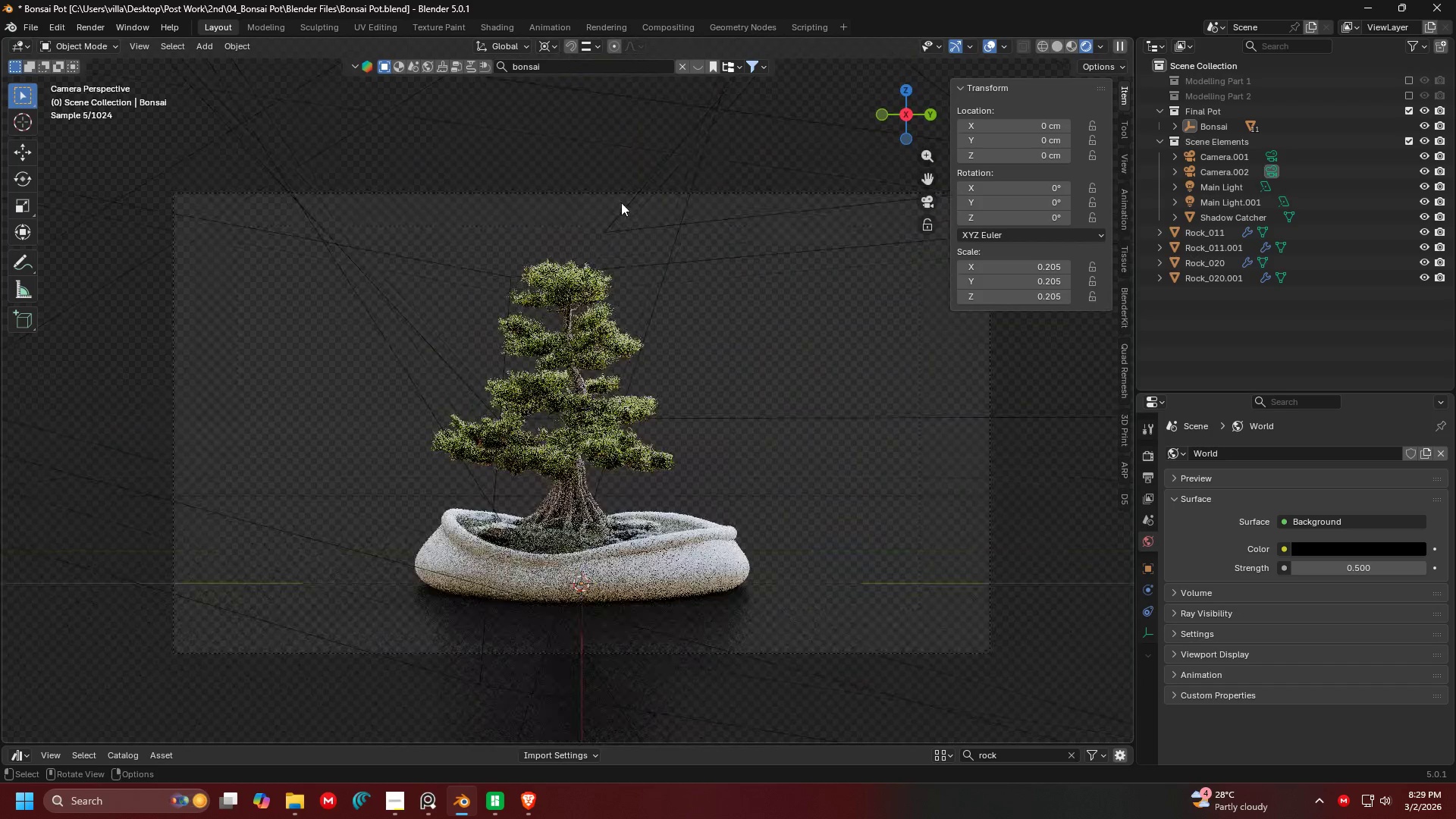 
scroll: coordinate [638, 386], scroll_direction: down, amount: 3.0
 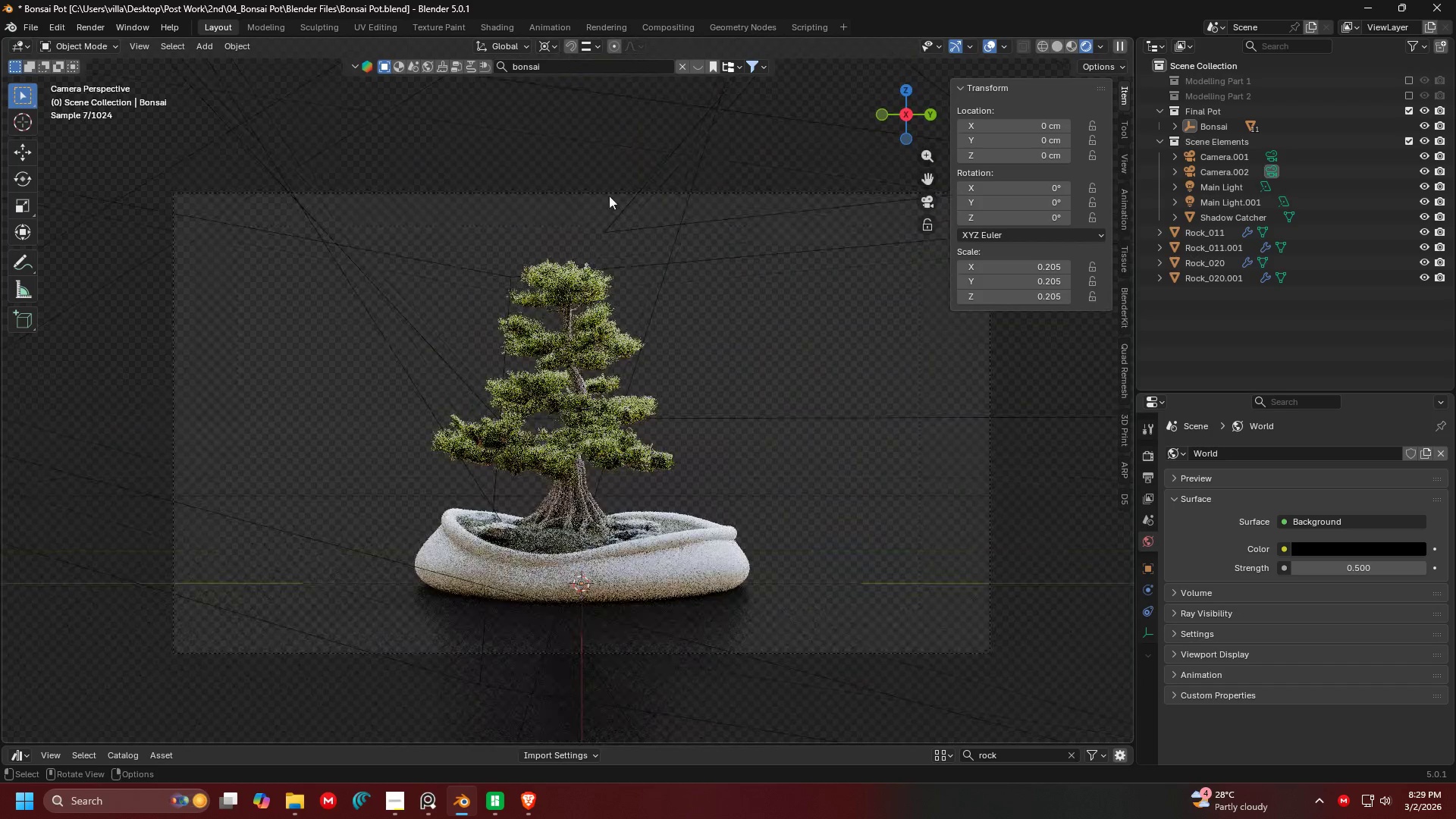 
left_click([588, 195])
 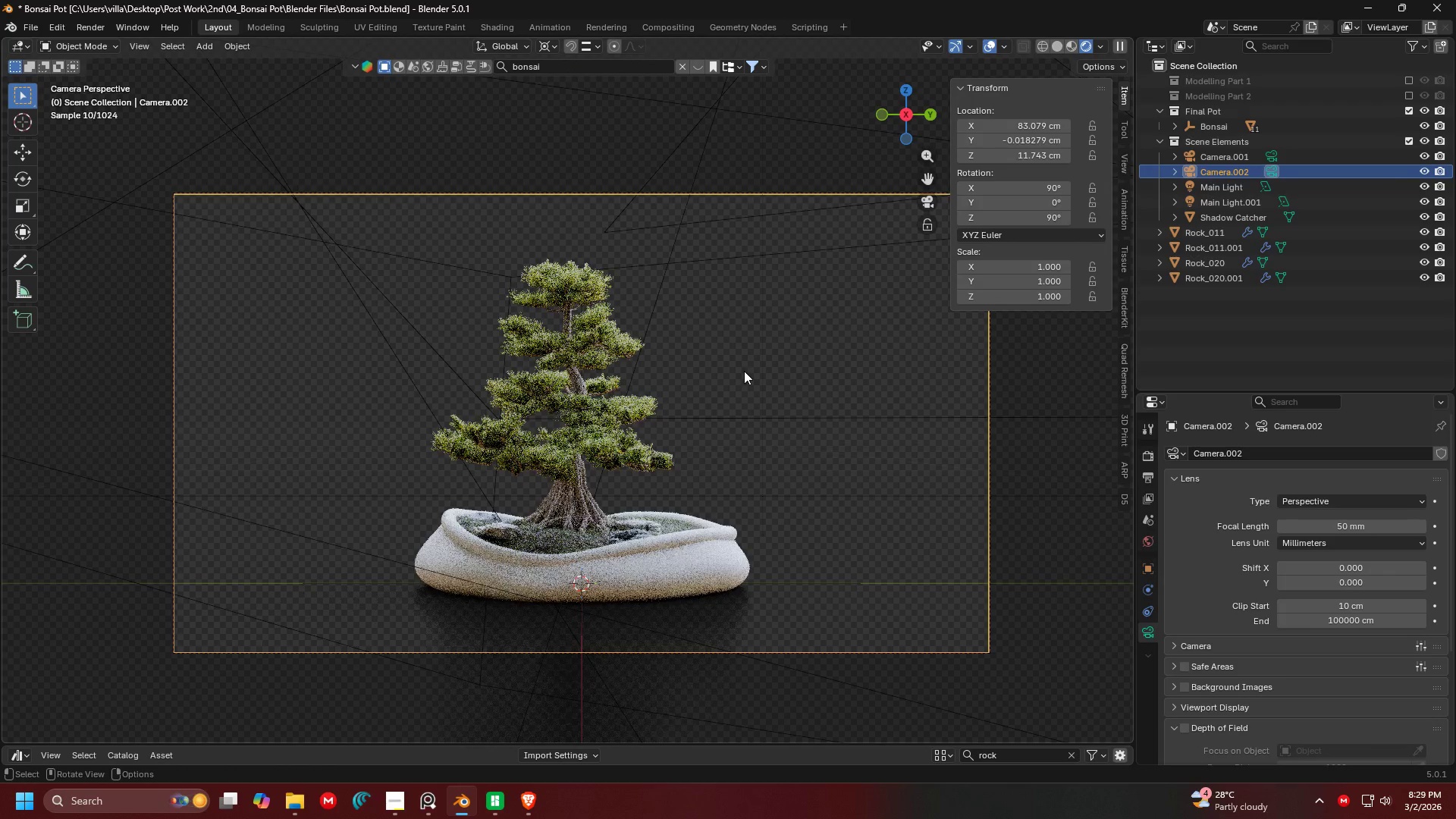 
key(Shift+ShiftLeft)
 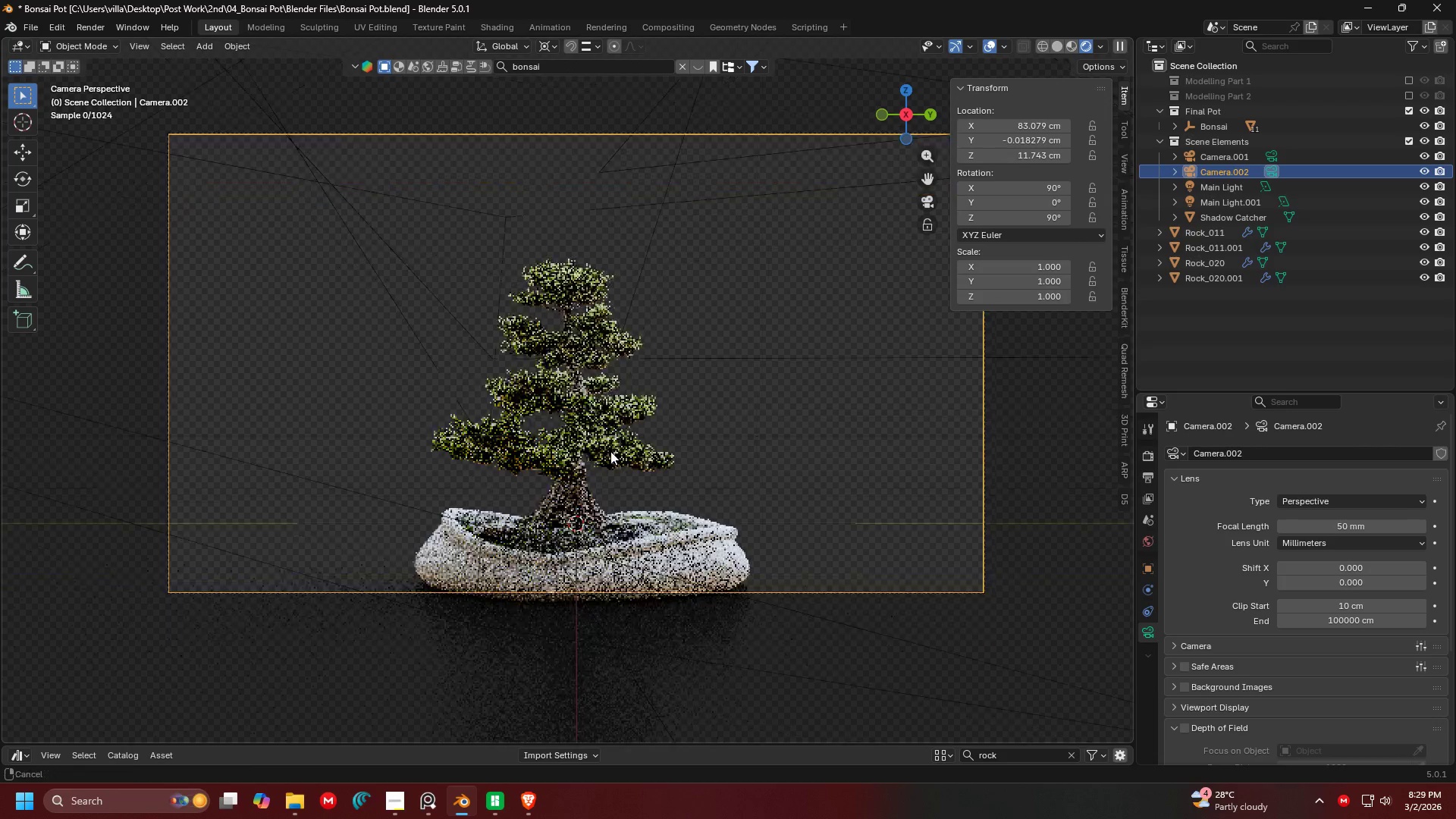 
scroll: coordinate [610, 435], scroll_direction: up, amount: 5.0
 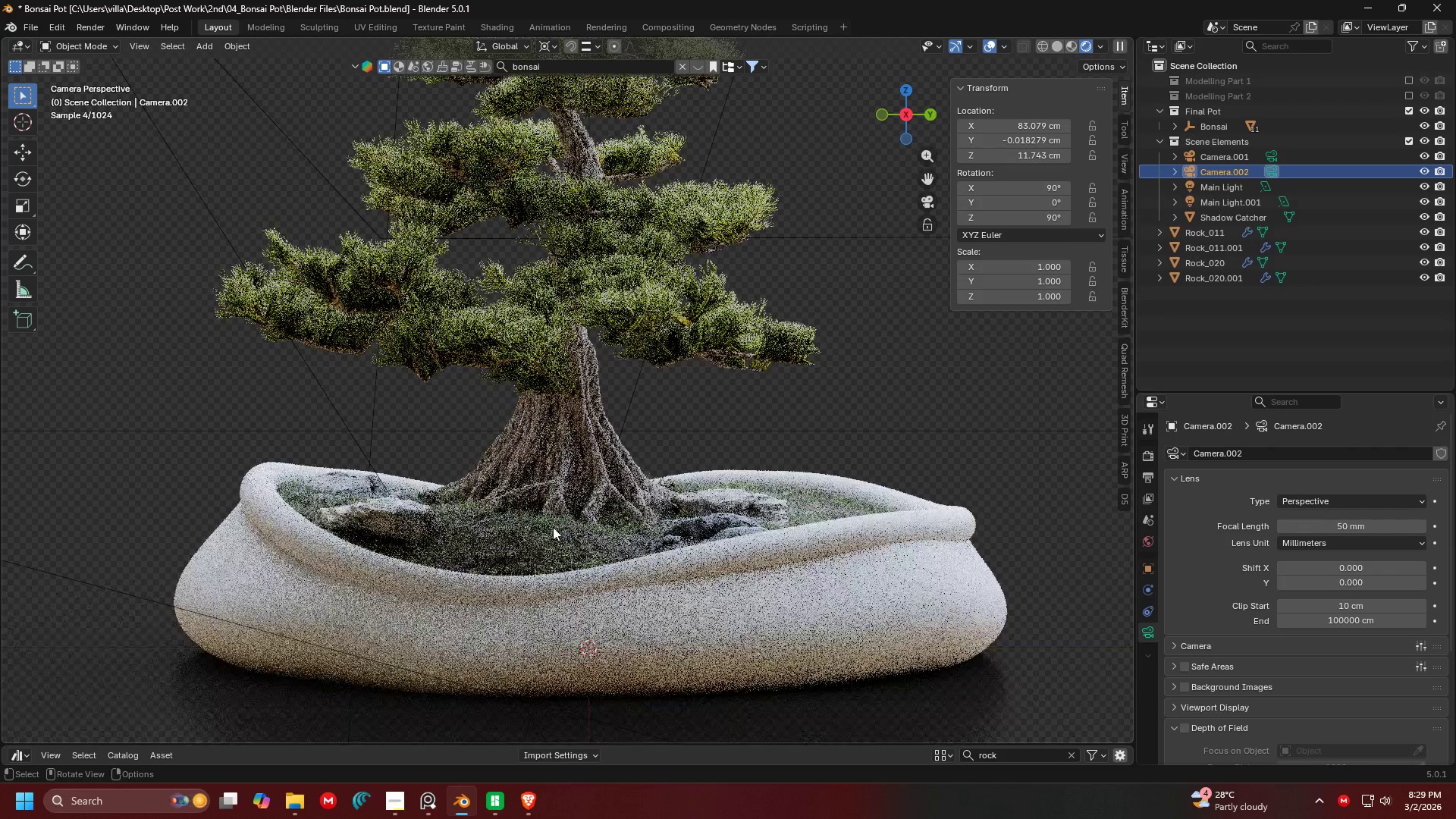 
left_click([550, 527])
 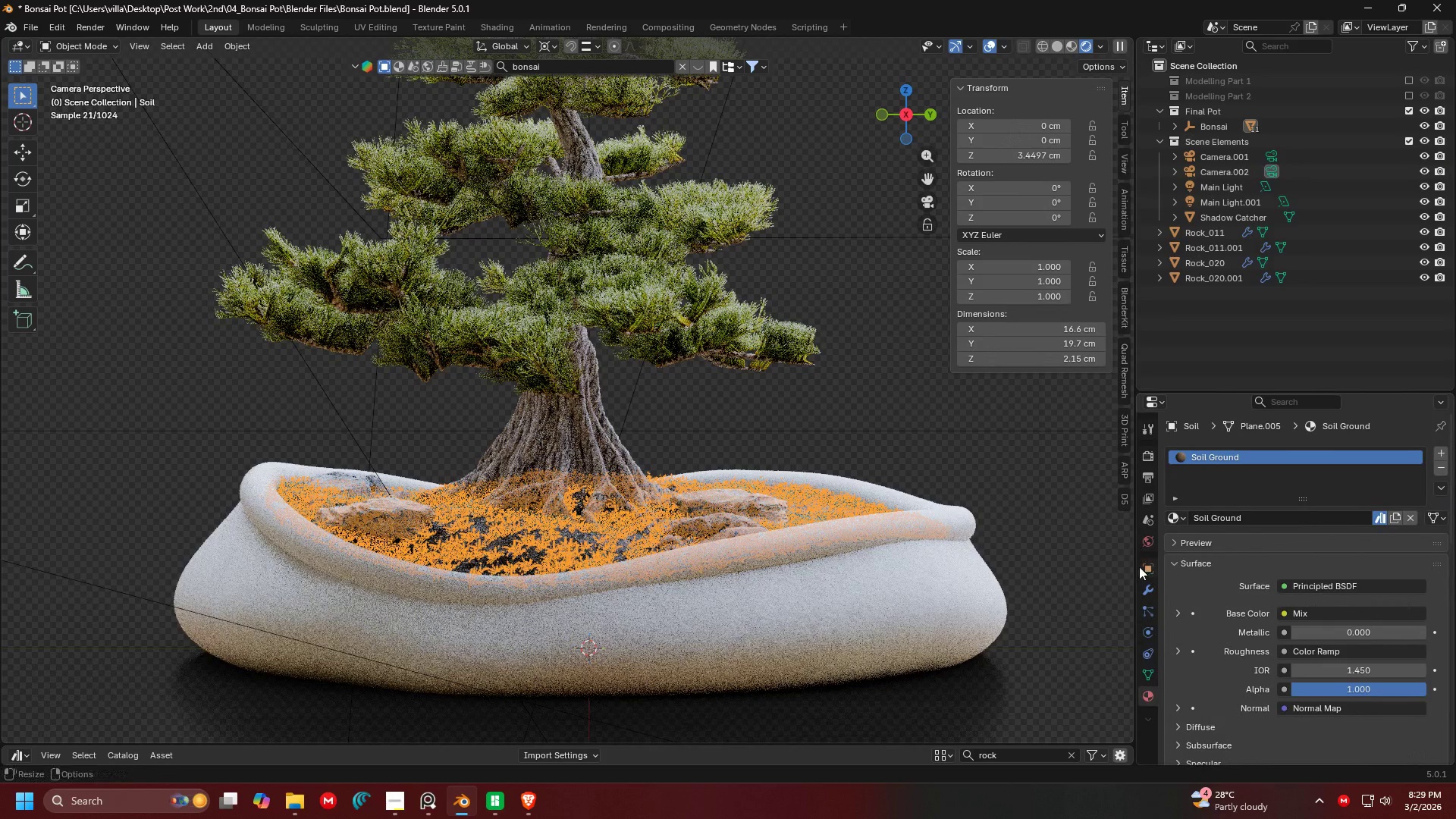 
left_click([1147, 592])
 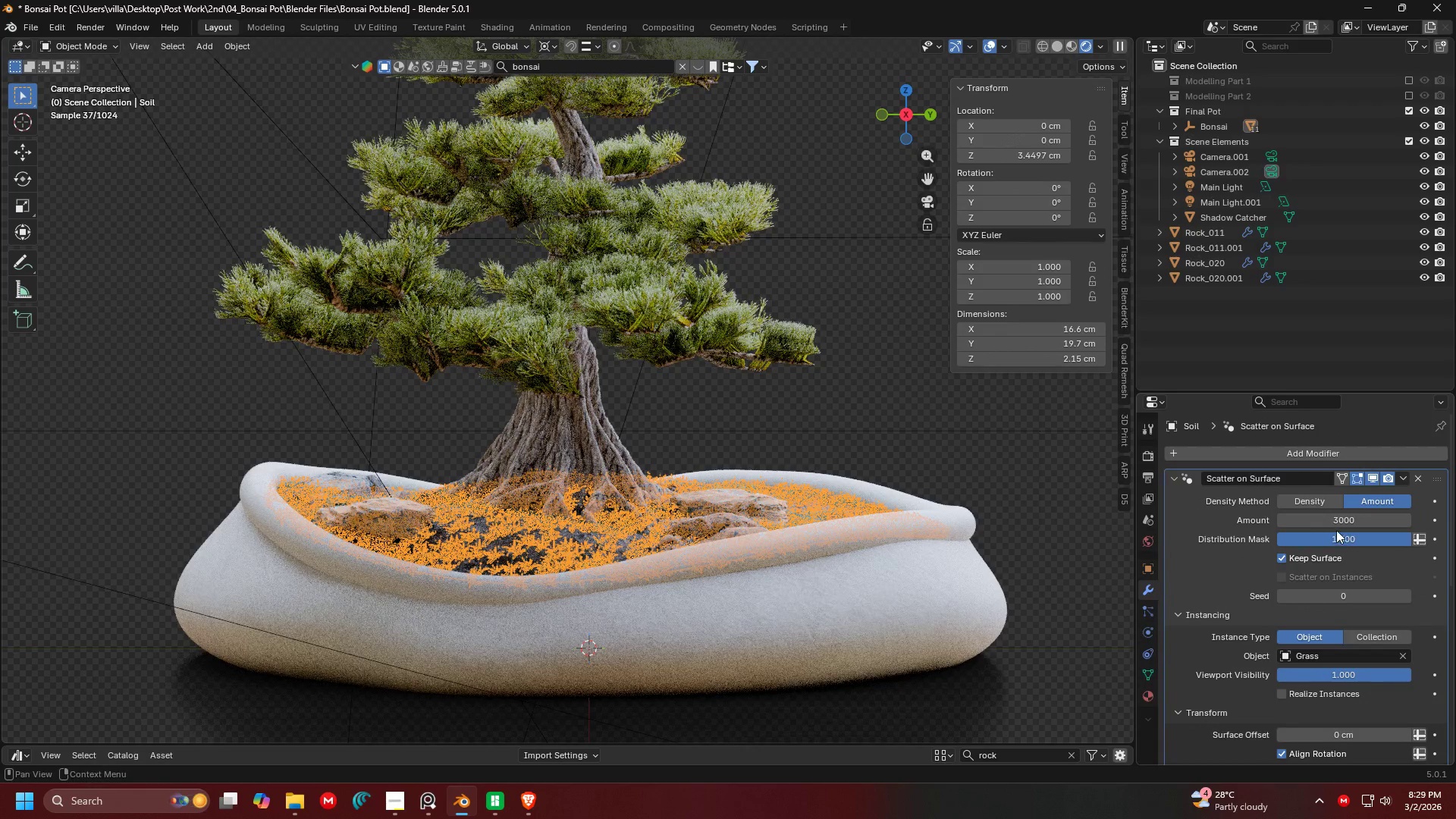 
left_click([1343, 517])
 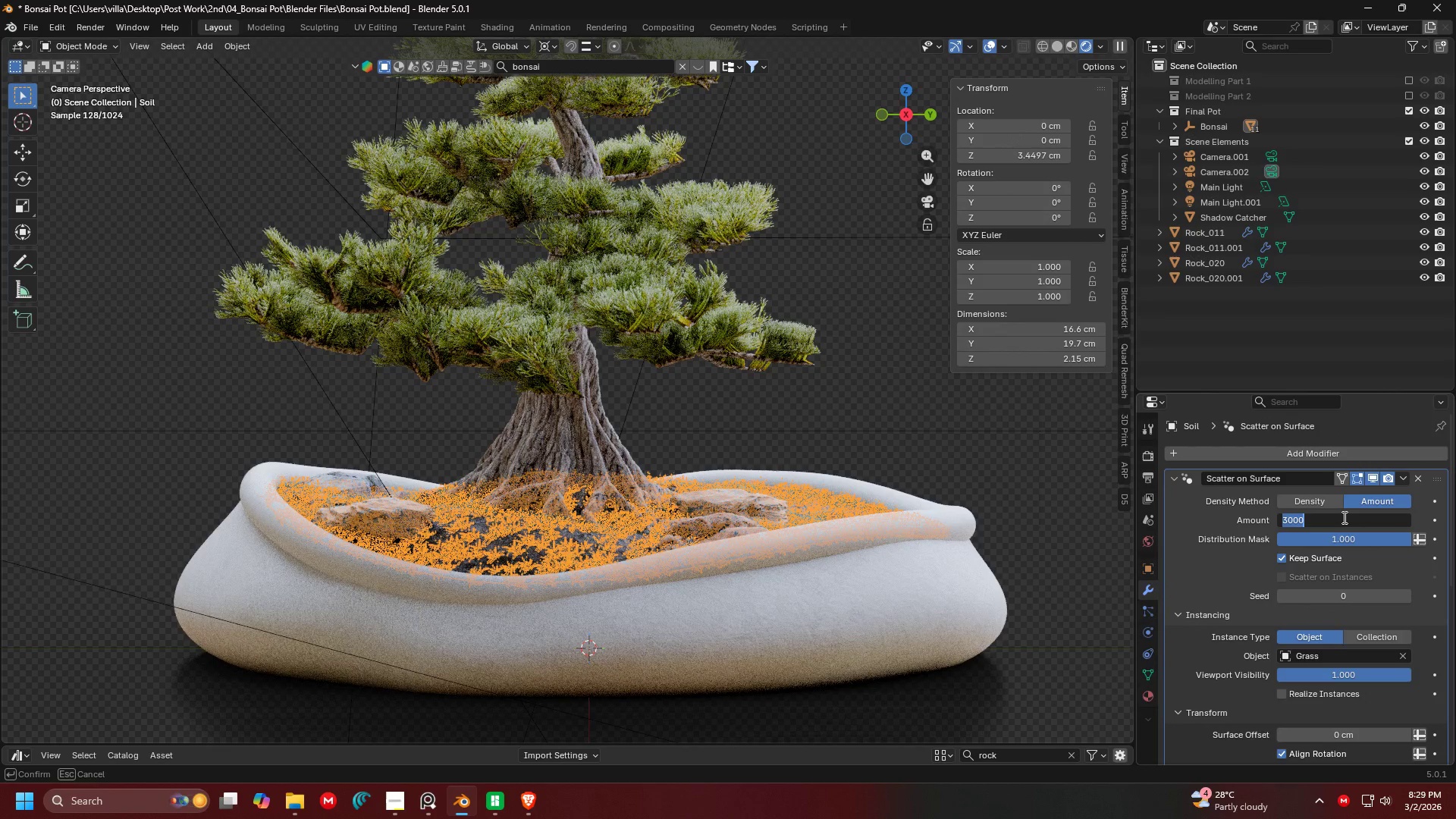 
type(5000)
 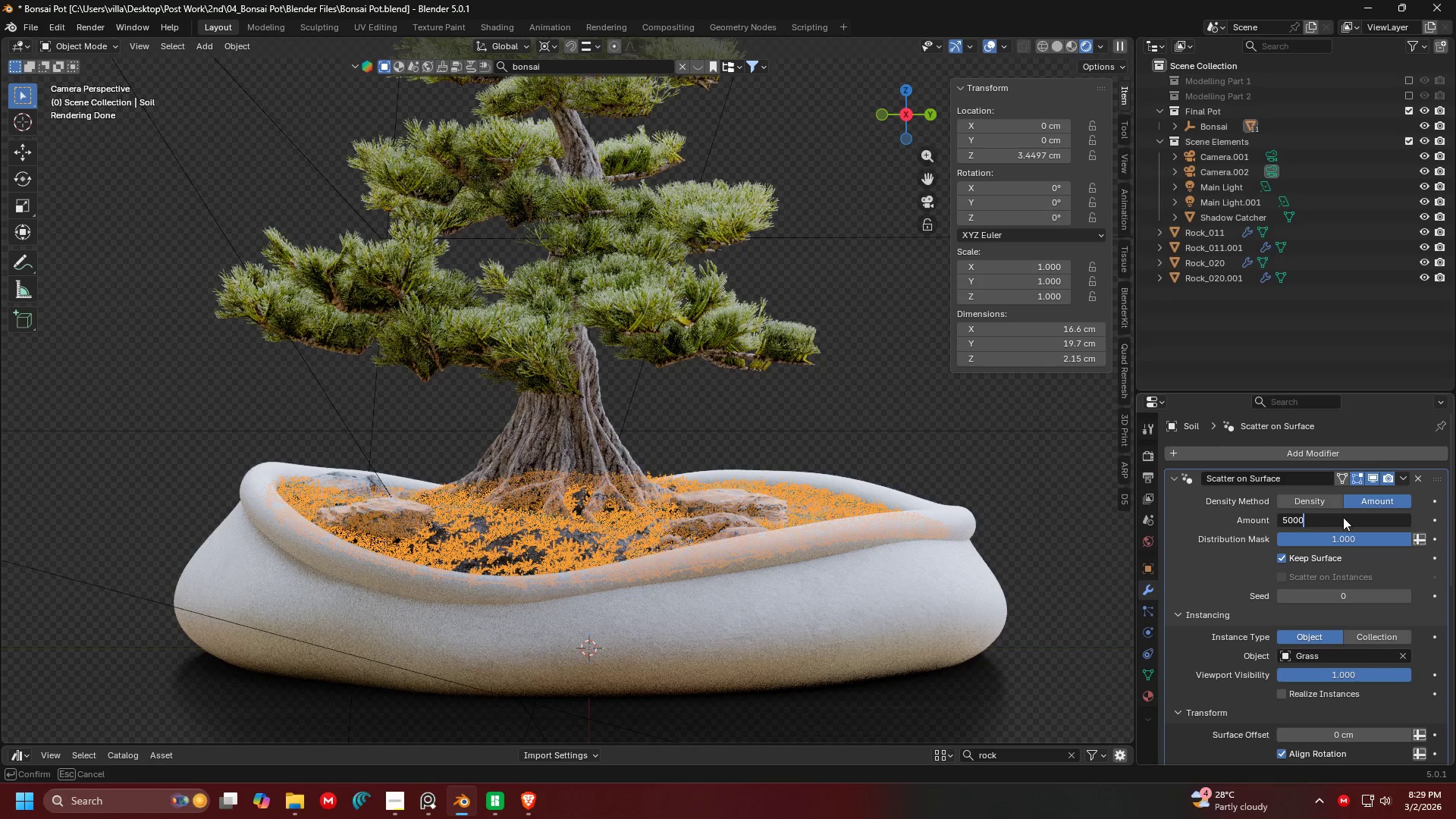 
key(Enter)
 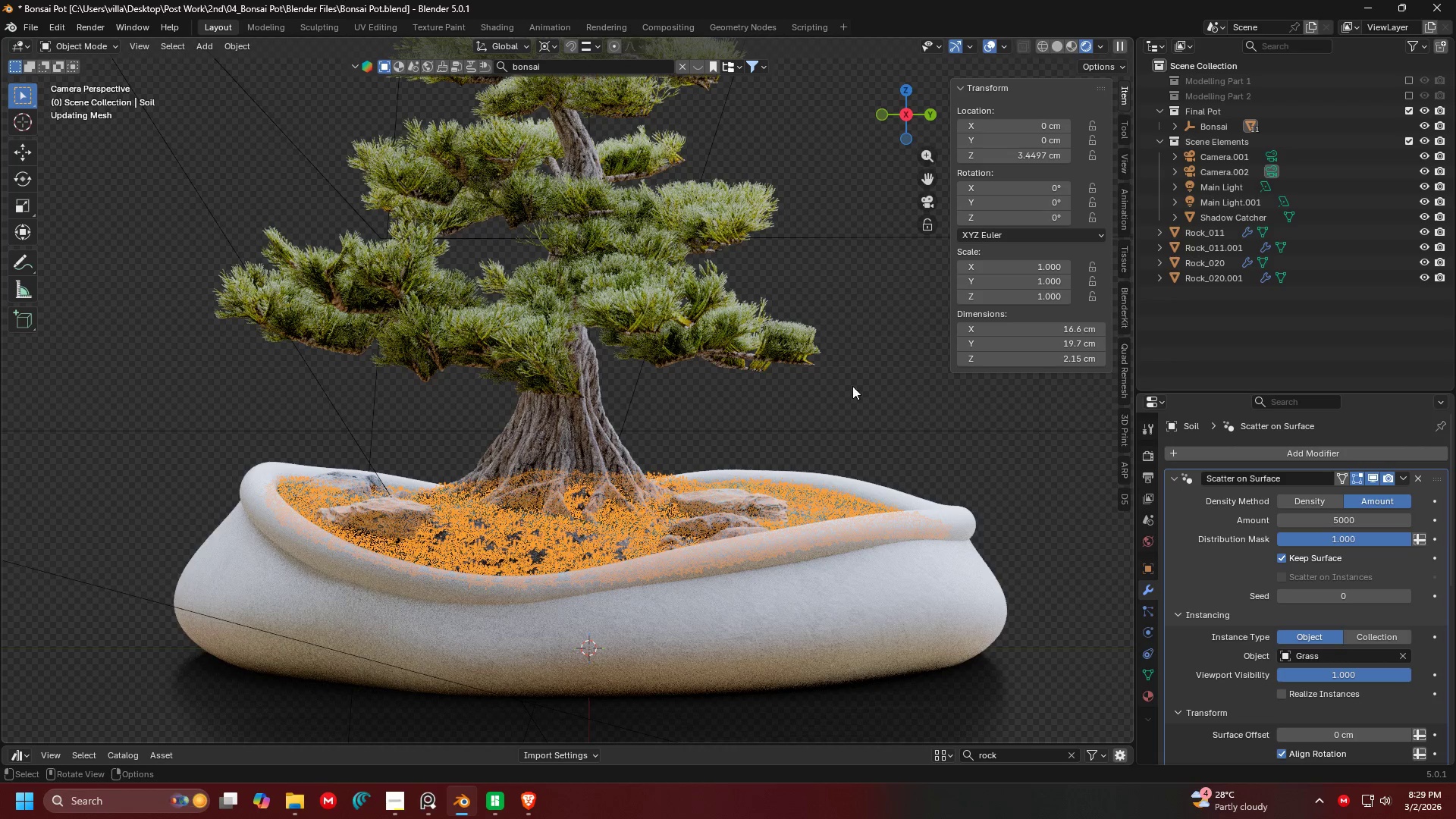 
left_click([883, 361])
 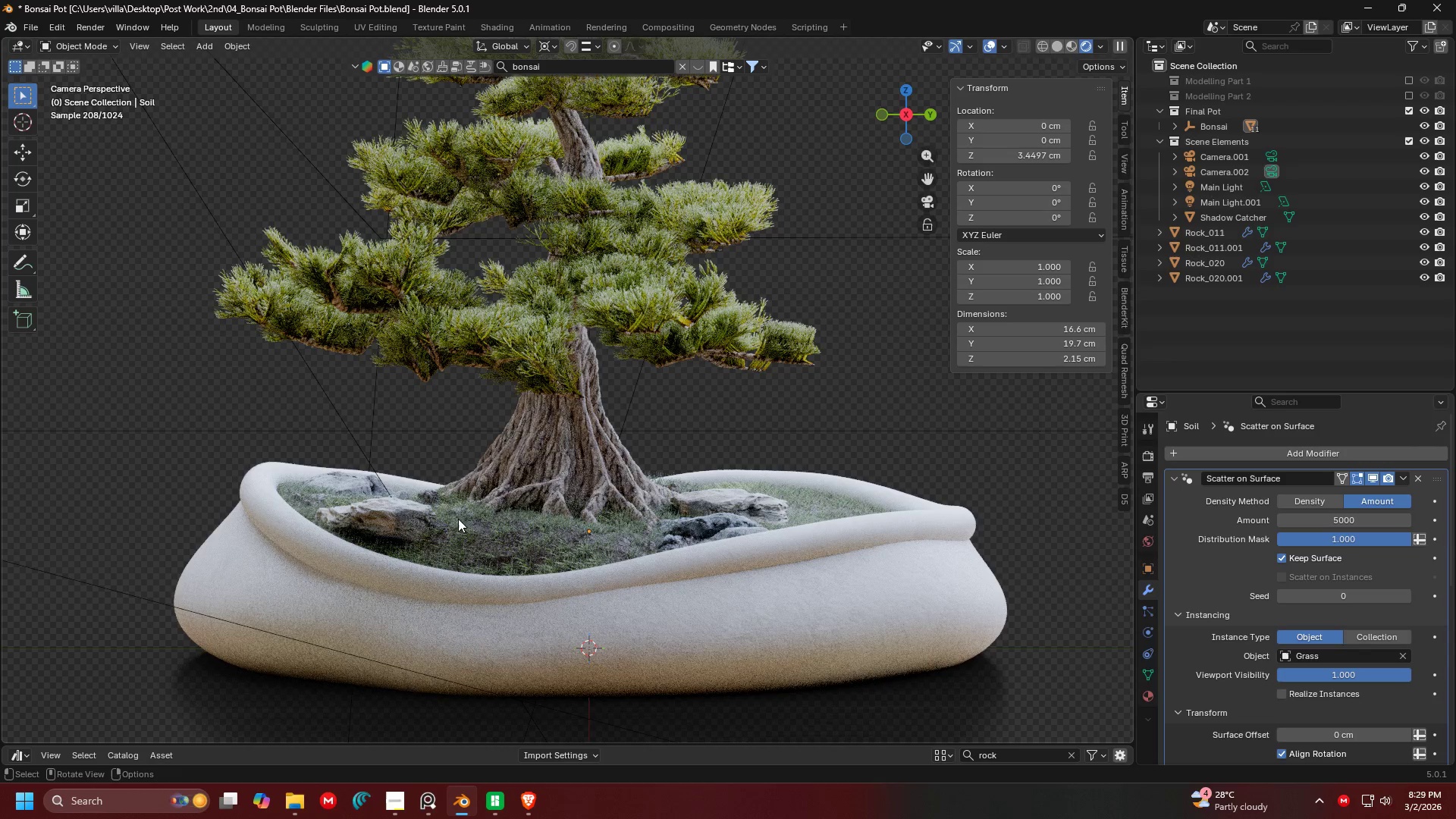 
wait(5.95)
 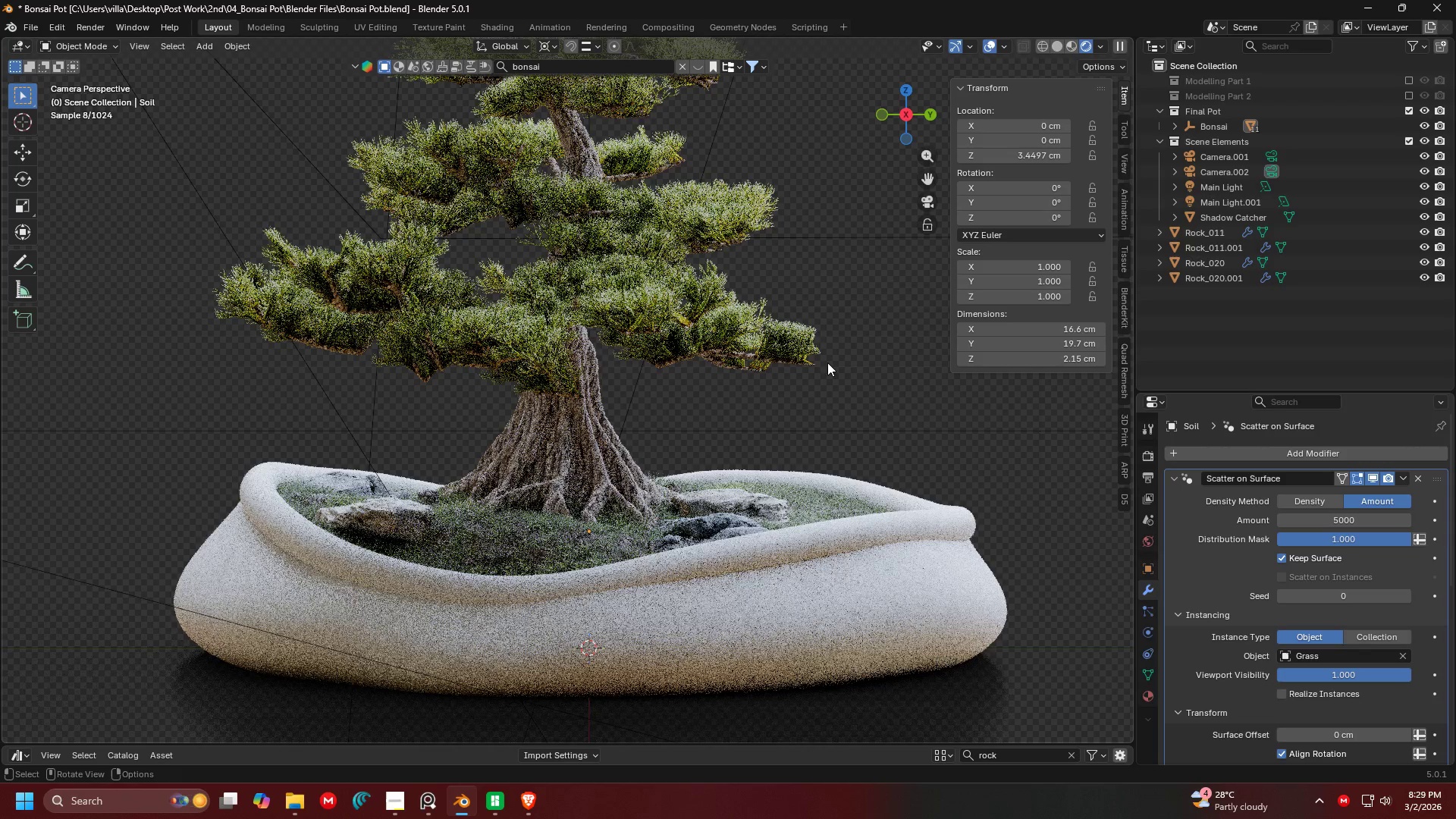 
scroll: coordinate [800, 382], scroll_direction: down, amount: 7.0
 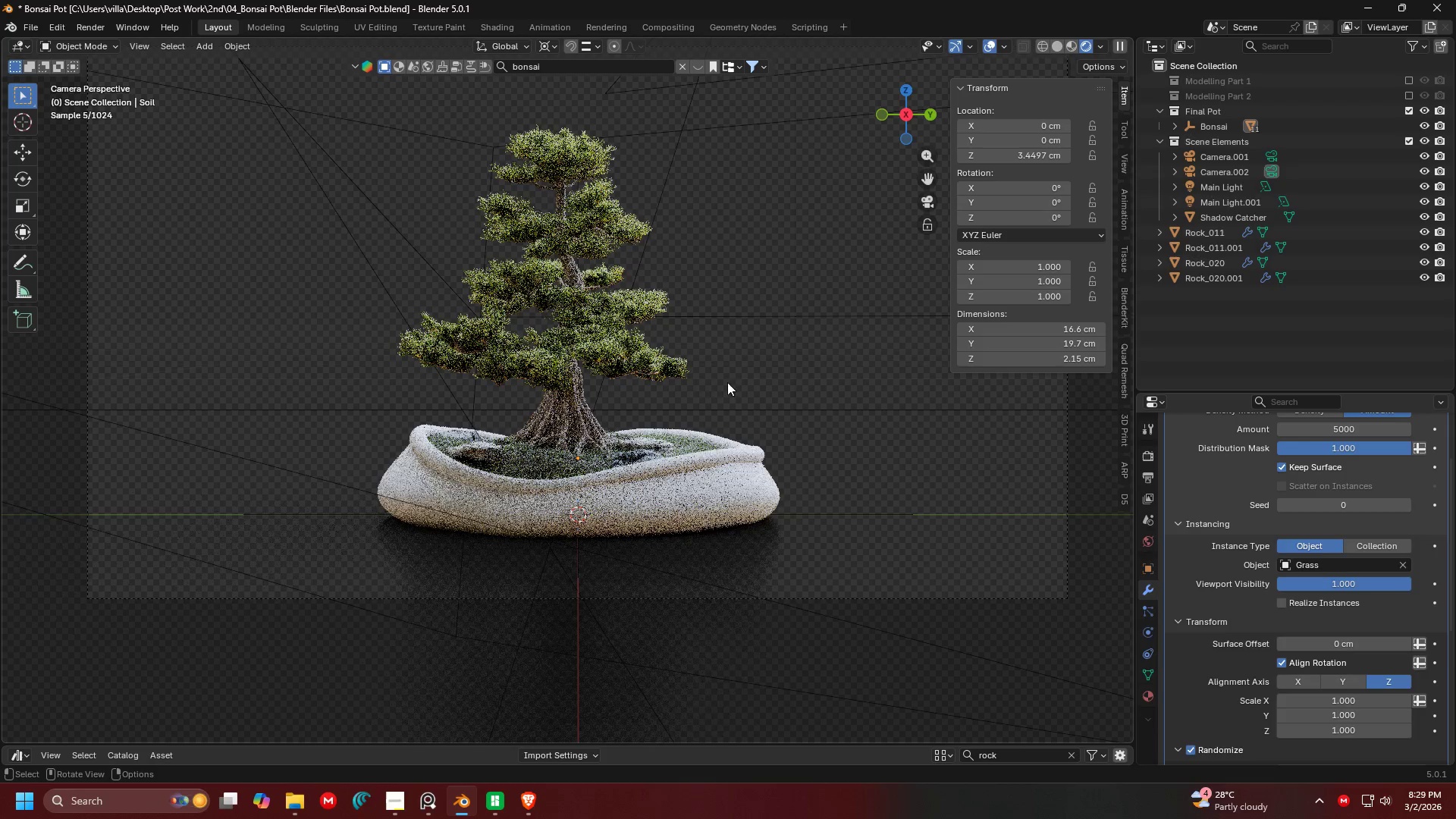 
hold_key(key=ShiftLeft, duration=0.5)
 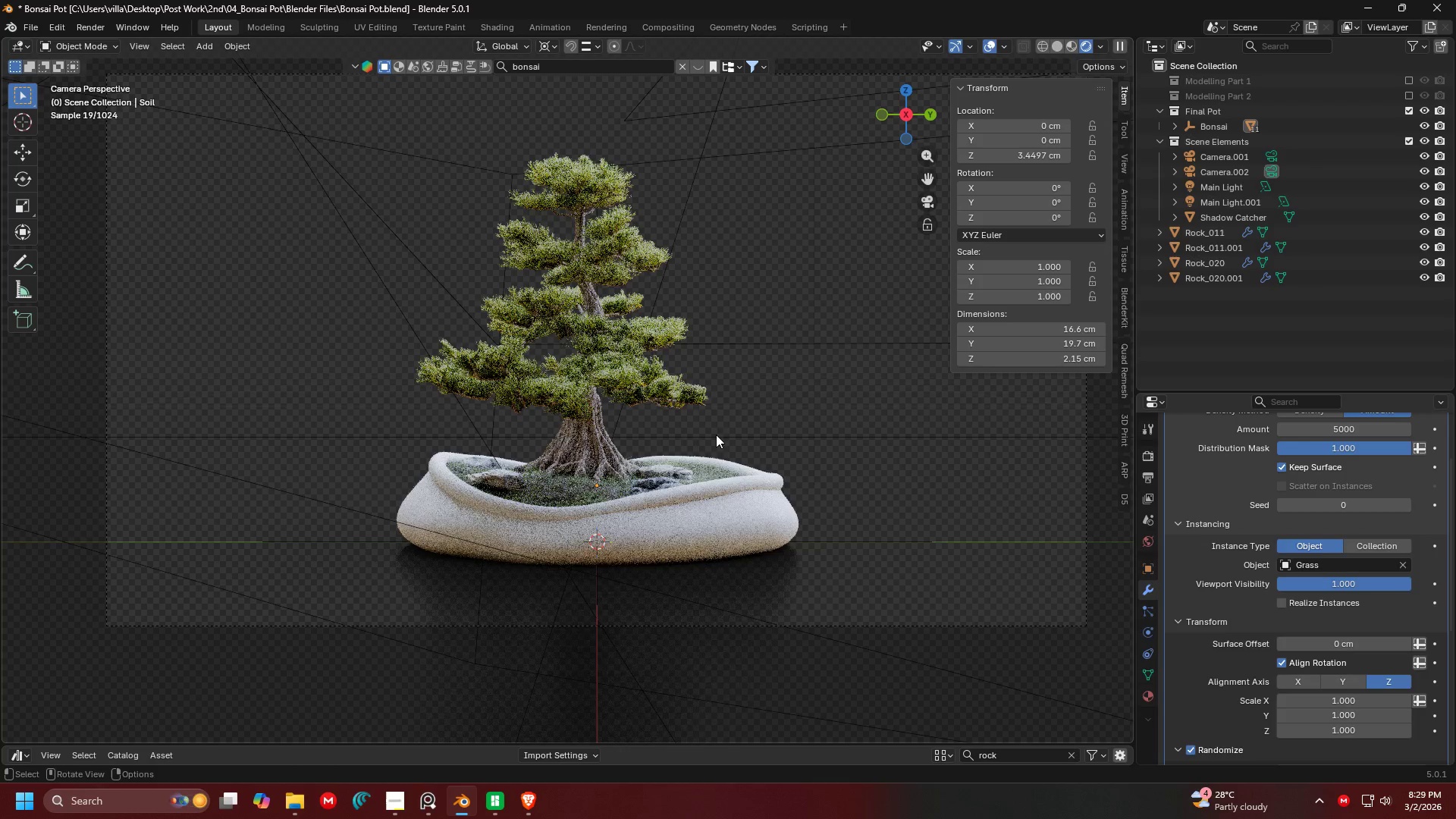 
left_click([579, 435])
 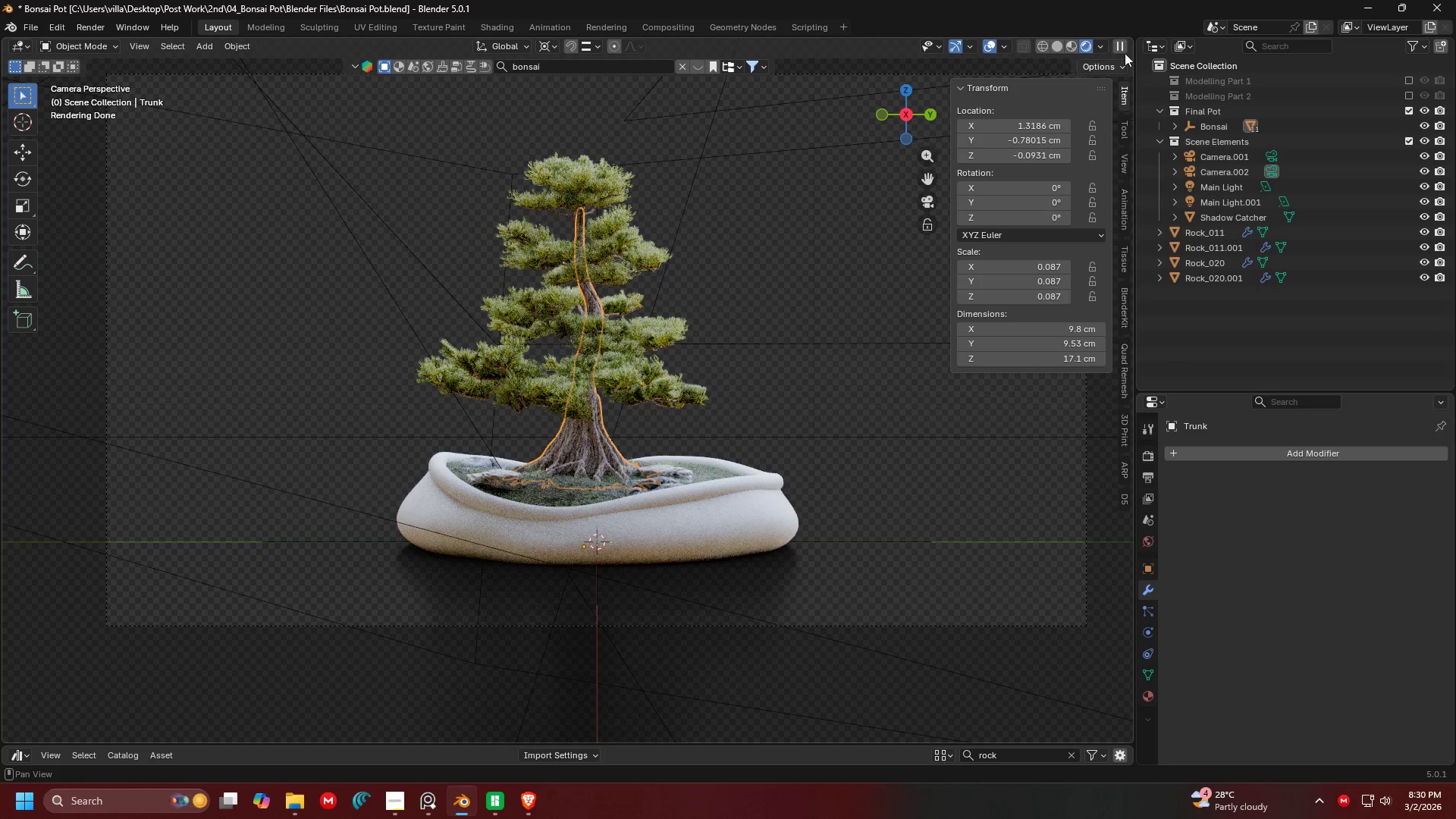 
left_click_drag(start_coordinate=[1129, 45], to_coordinate=[827, 86])
 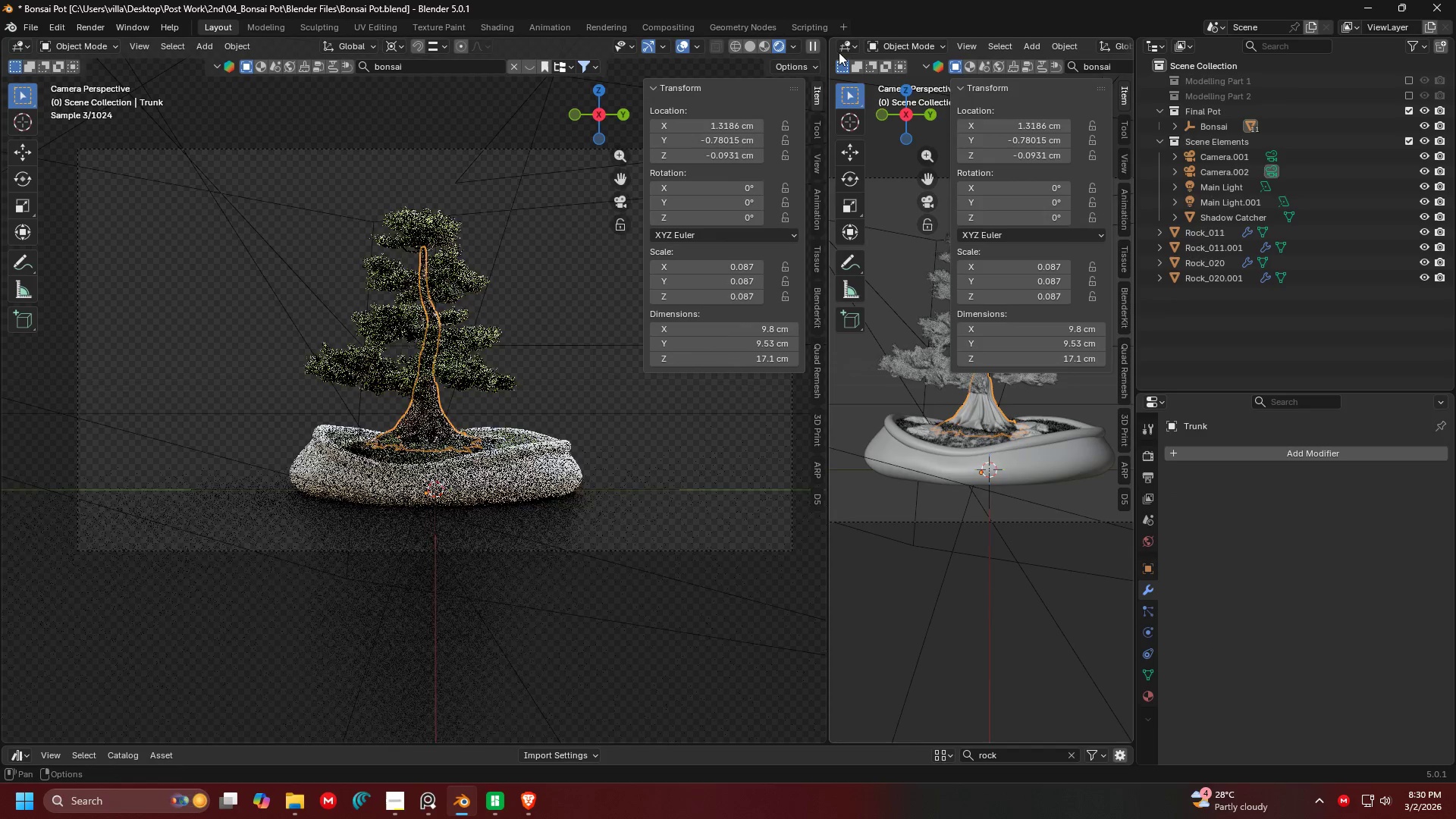 
left_click([839, 51])
 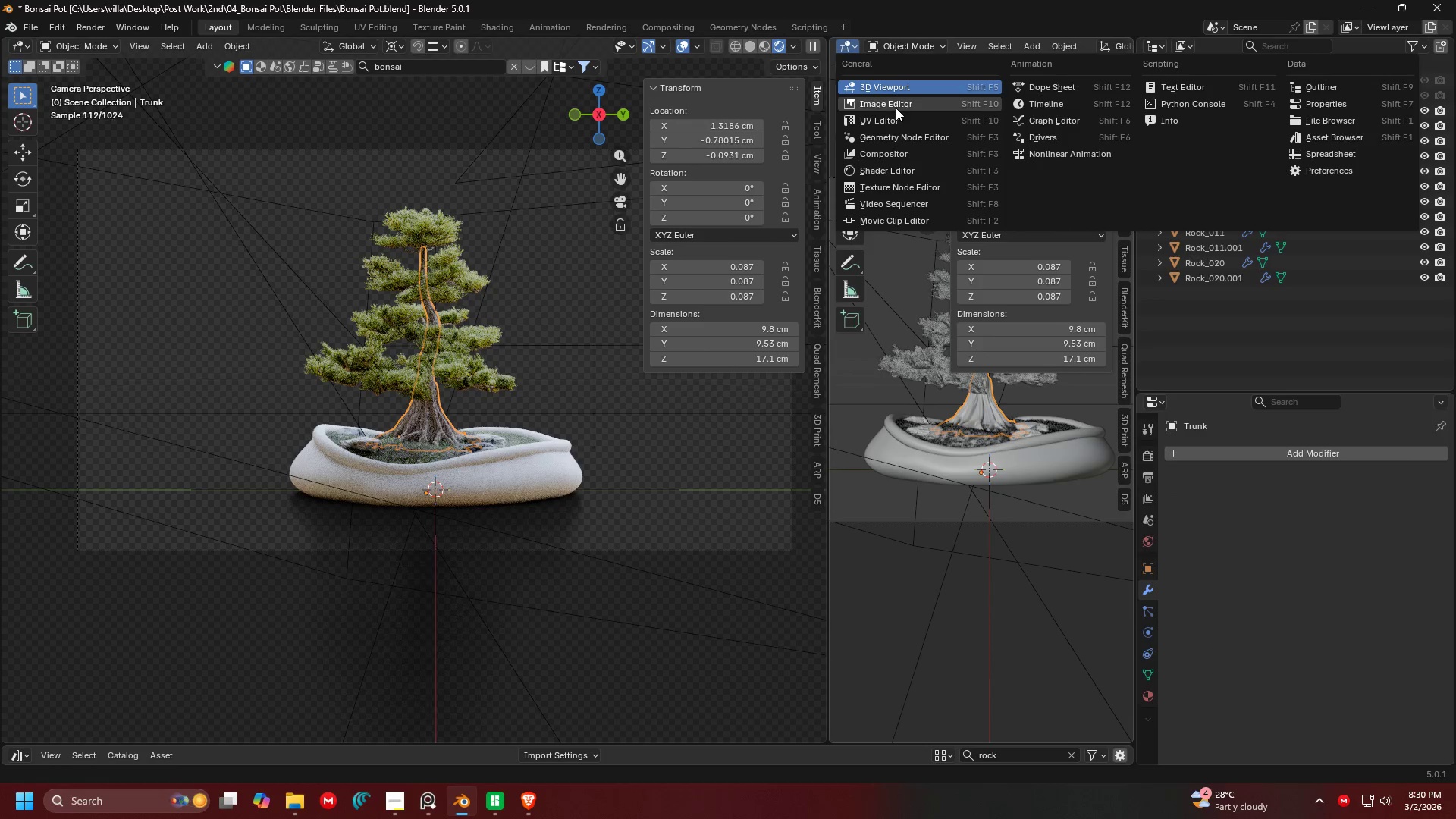 
left_click([891, 168])
 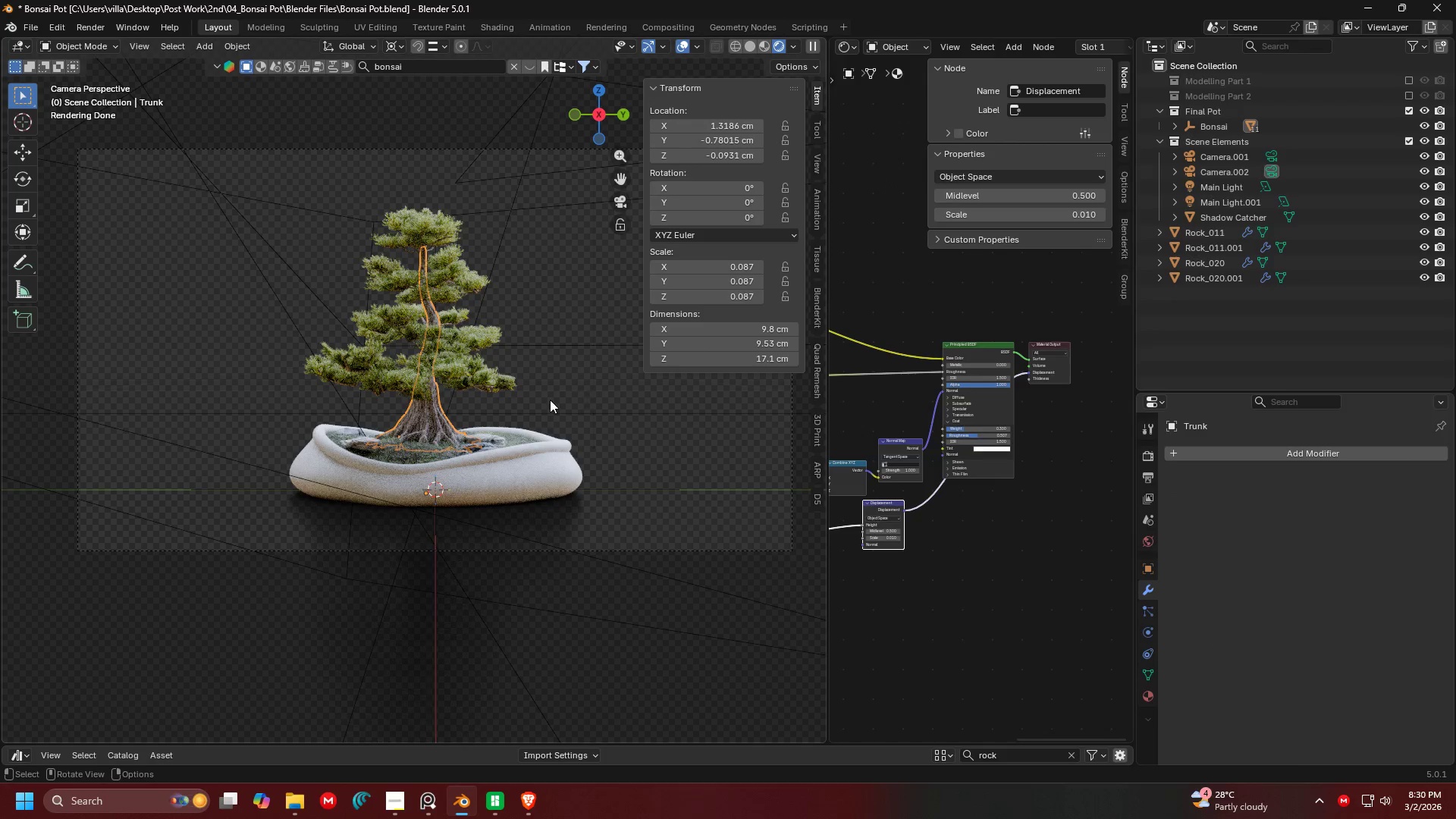 
key(Z)
 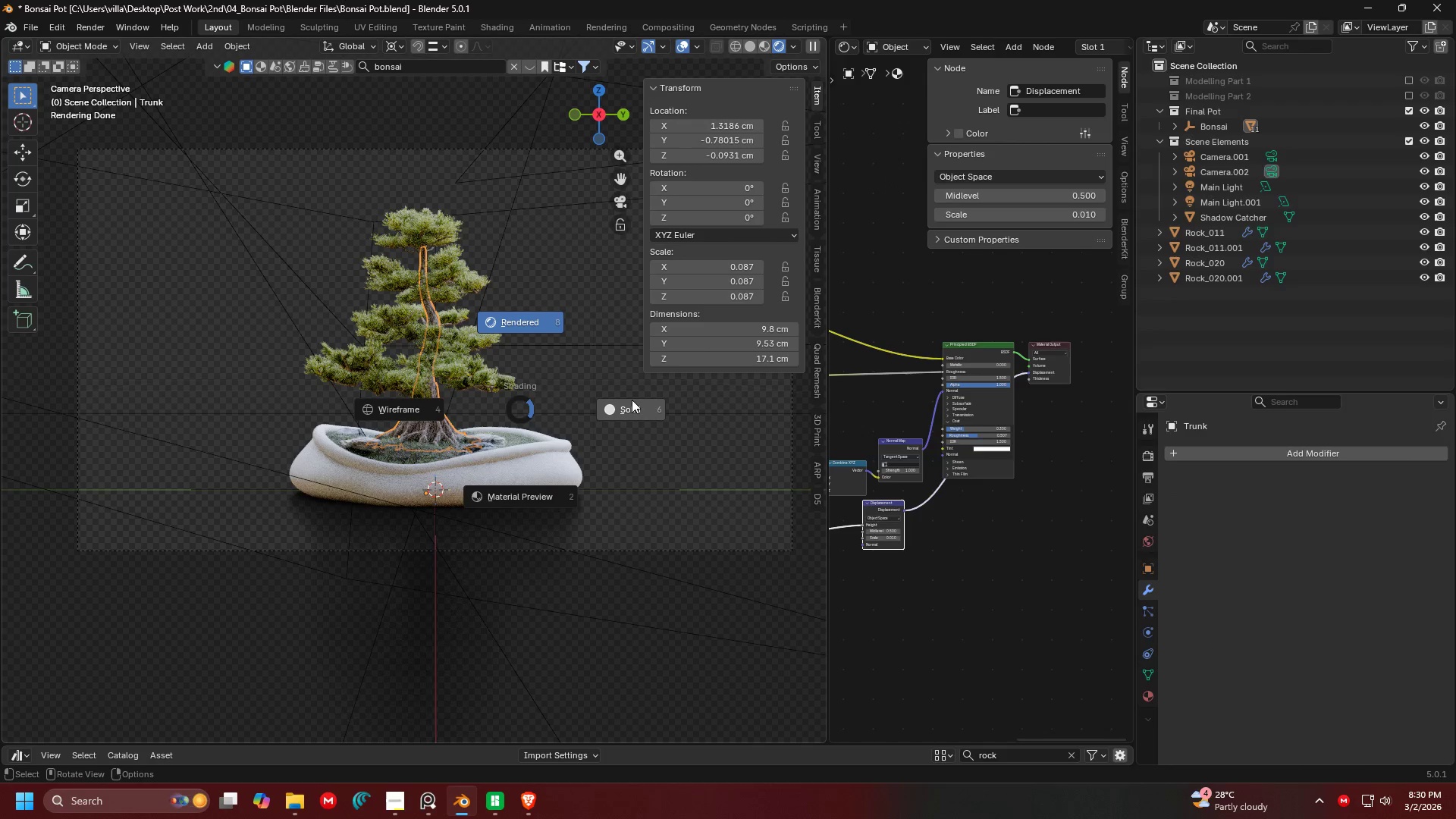 
left_click([632, 400])
 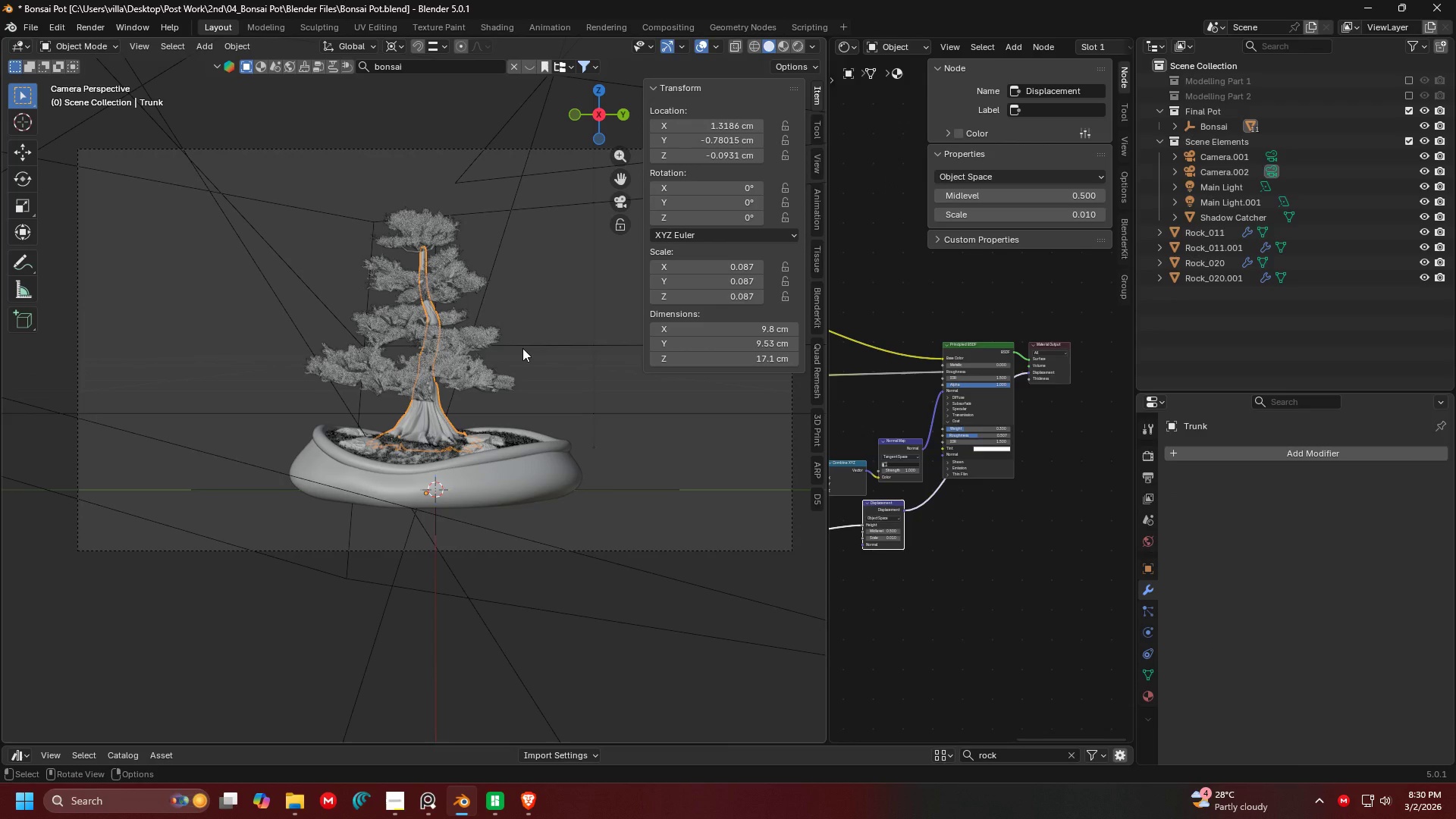 
key(Alt+Tab)
 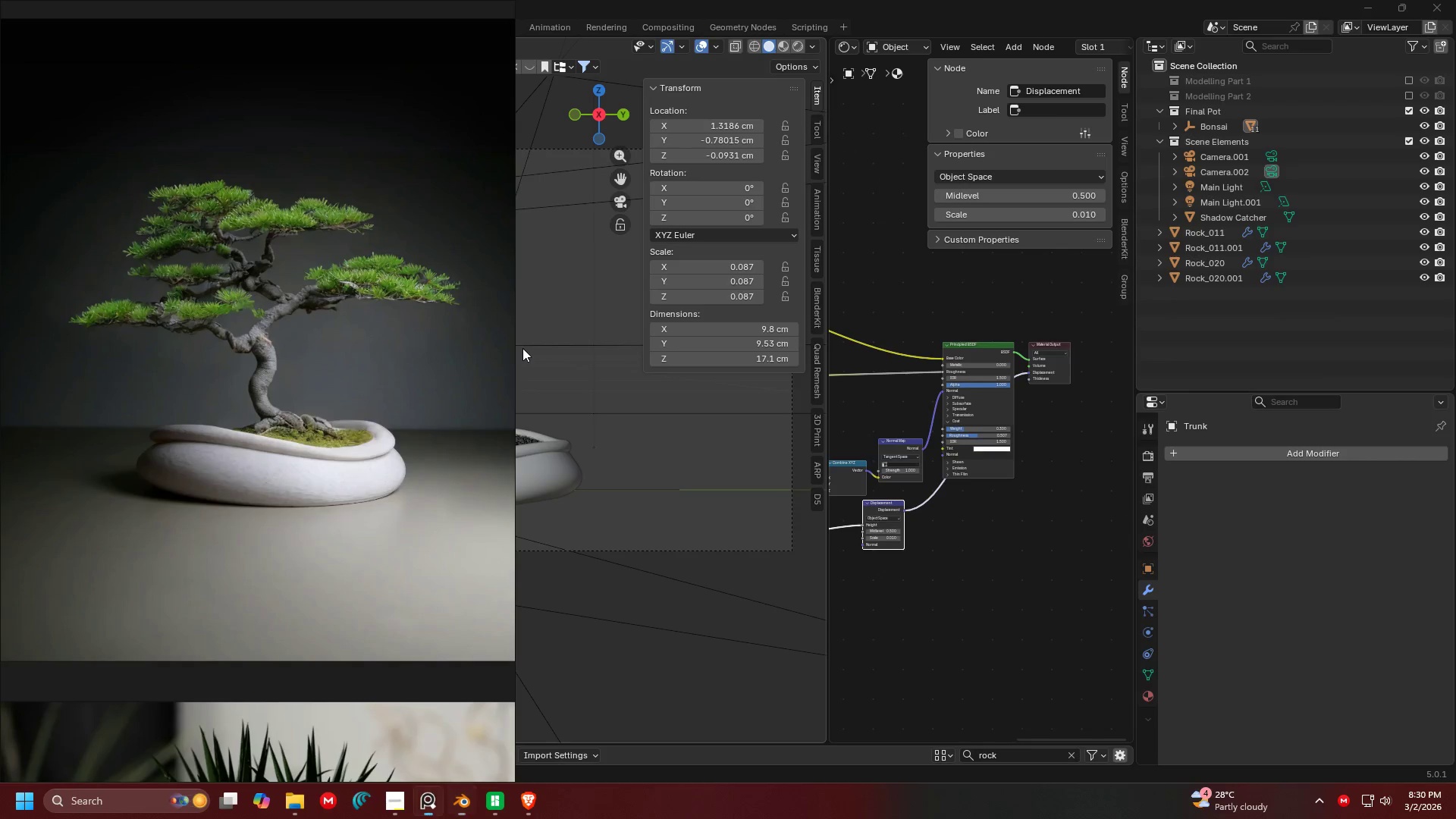 
scroll: coordinate [250, 356], scroll_direction: up, amount: 4.0
 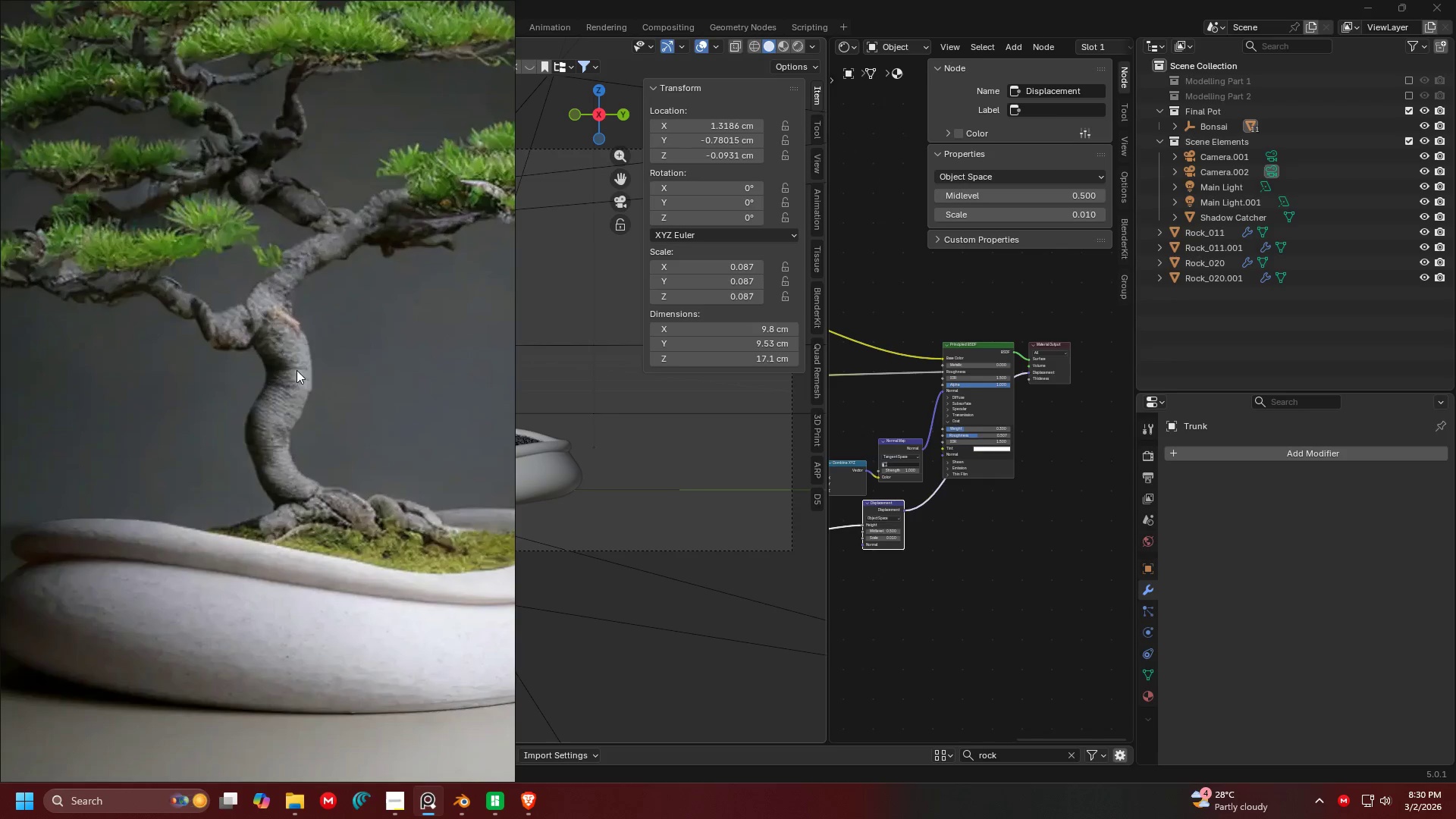 
key(Alt+AltLeft)
 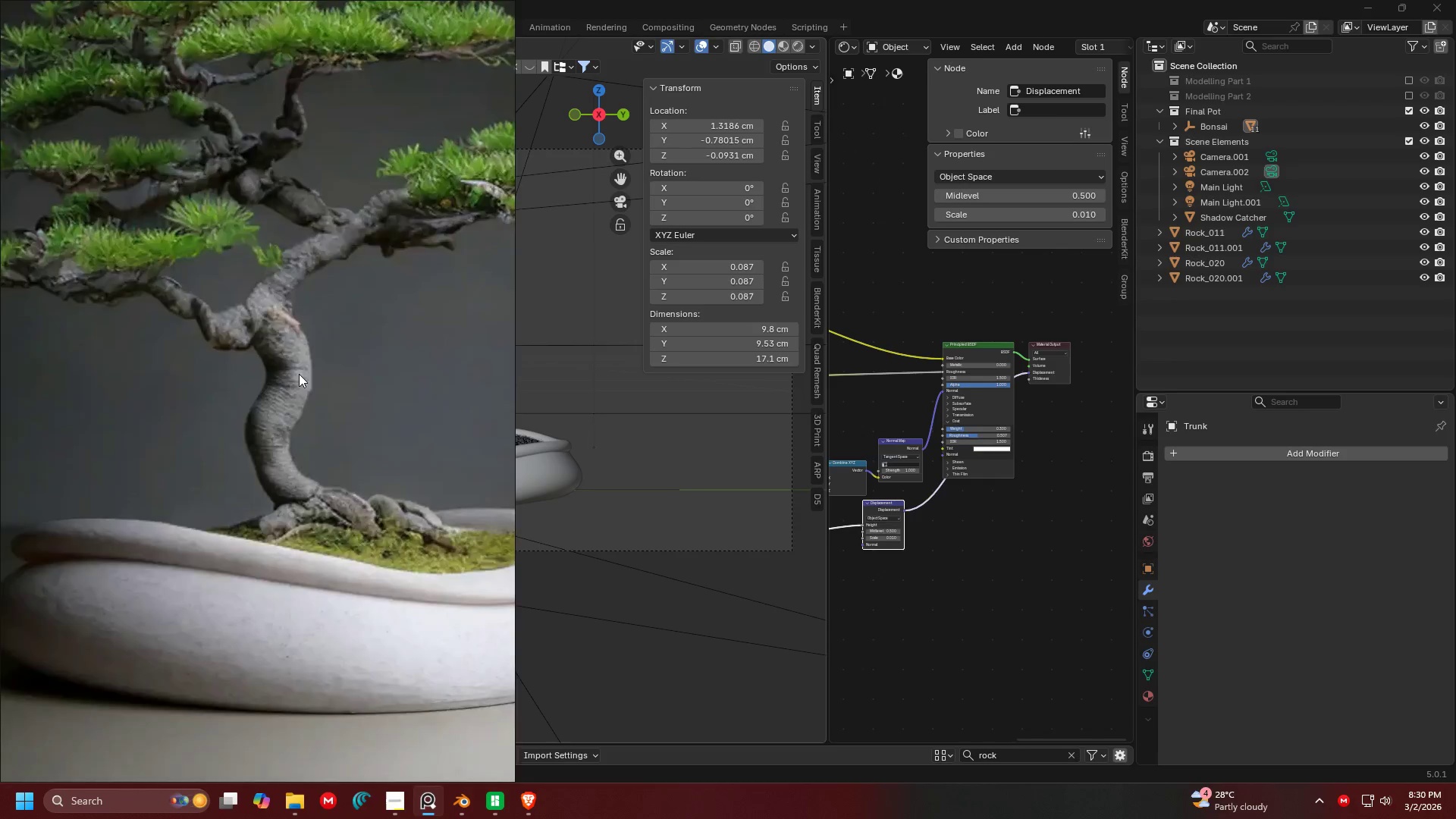 
key(Alt+Tab)
 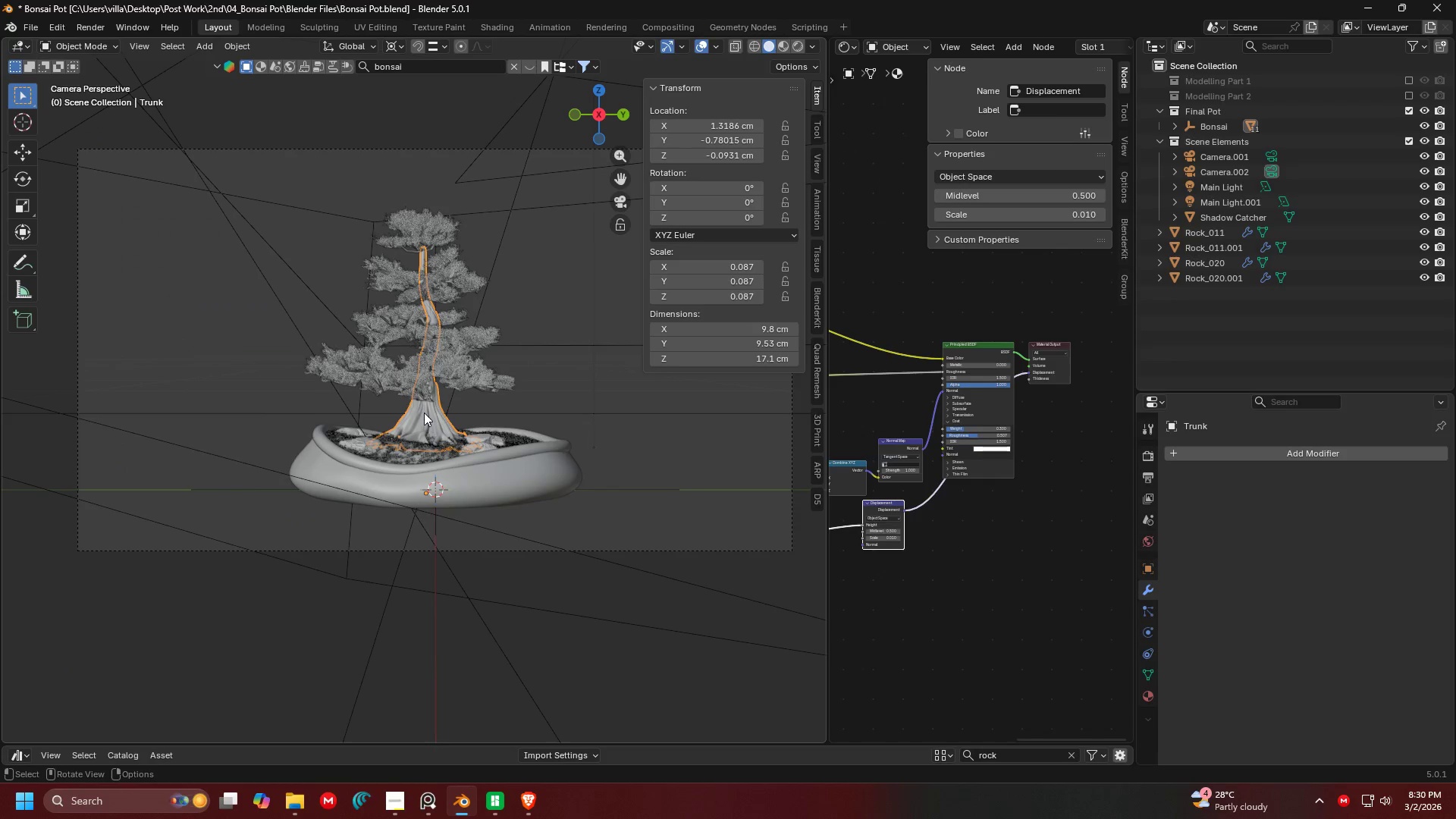 
key(Alt+Tab)
 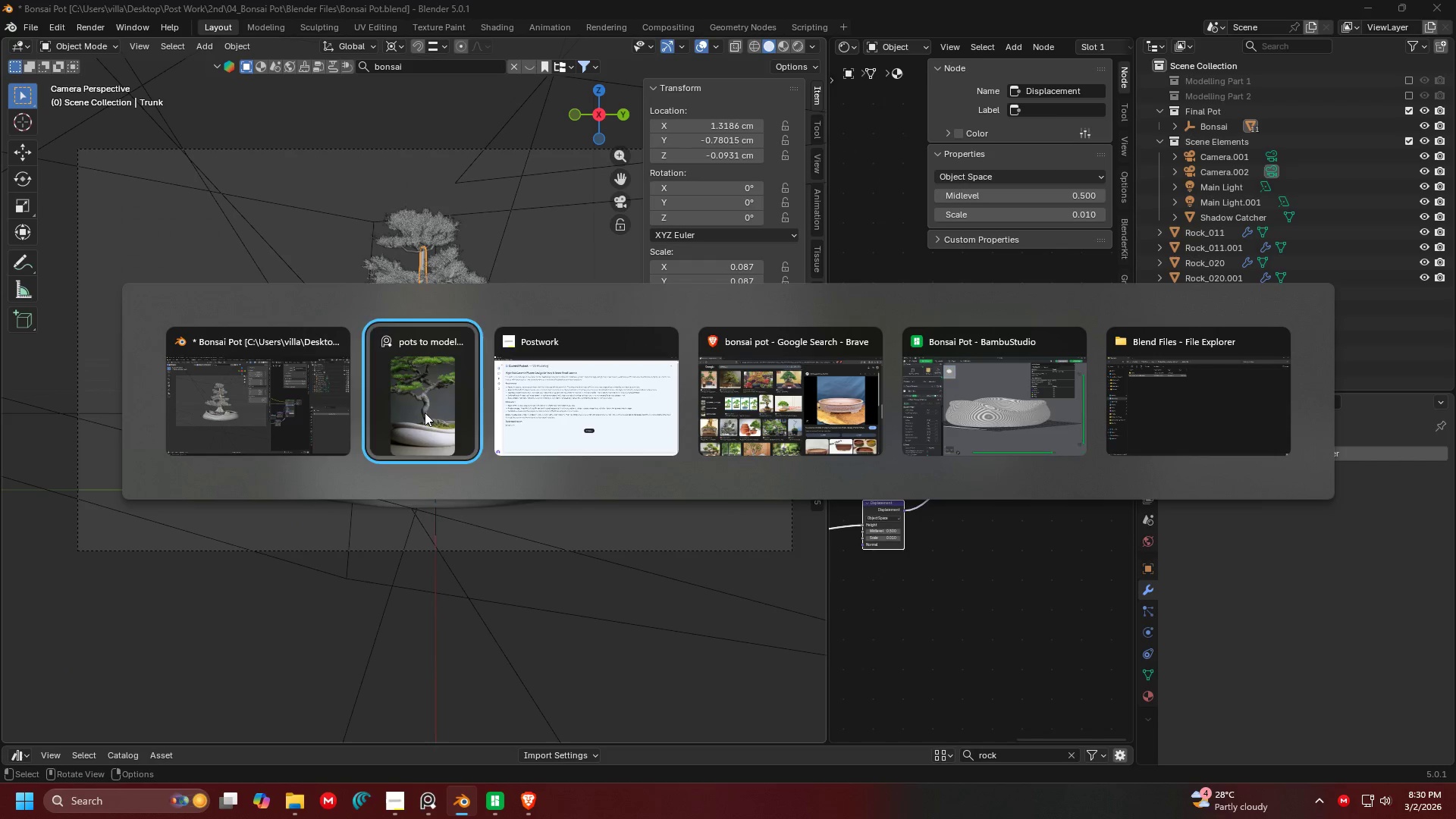 
key(Alt+Tab)
 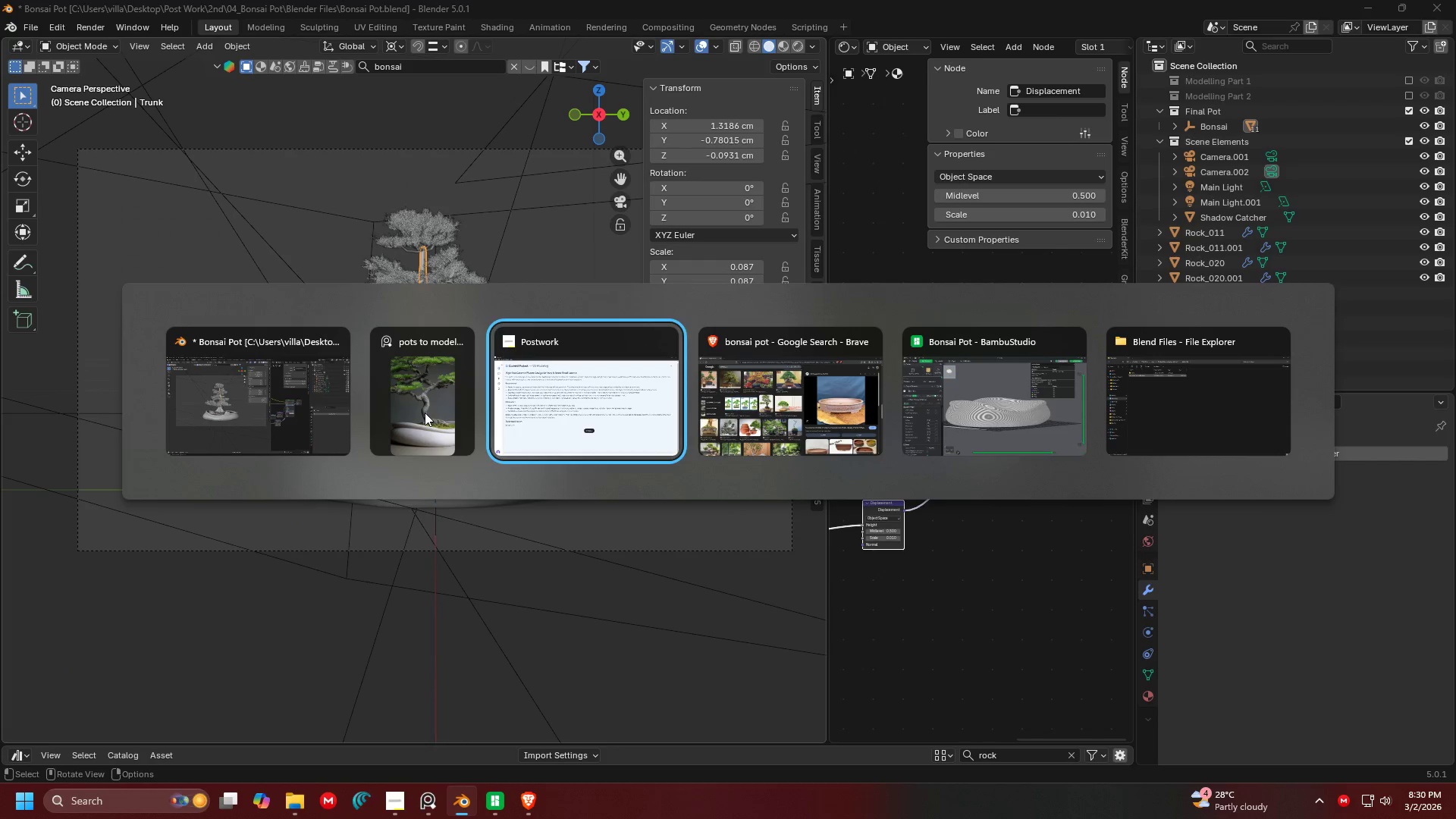 
key(Alt+Tab)
 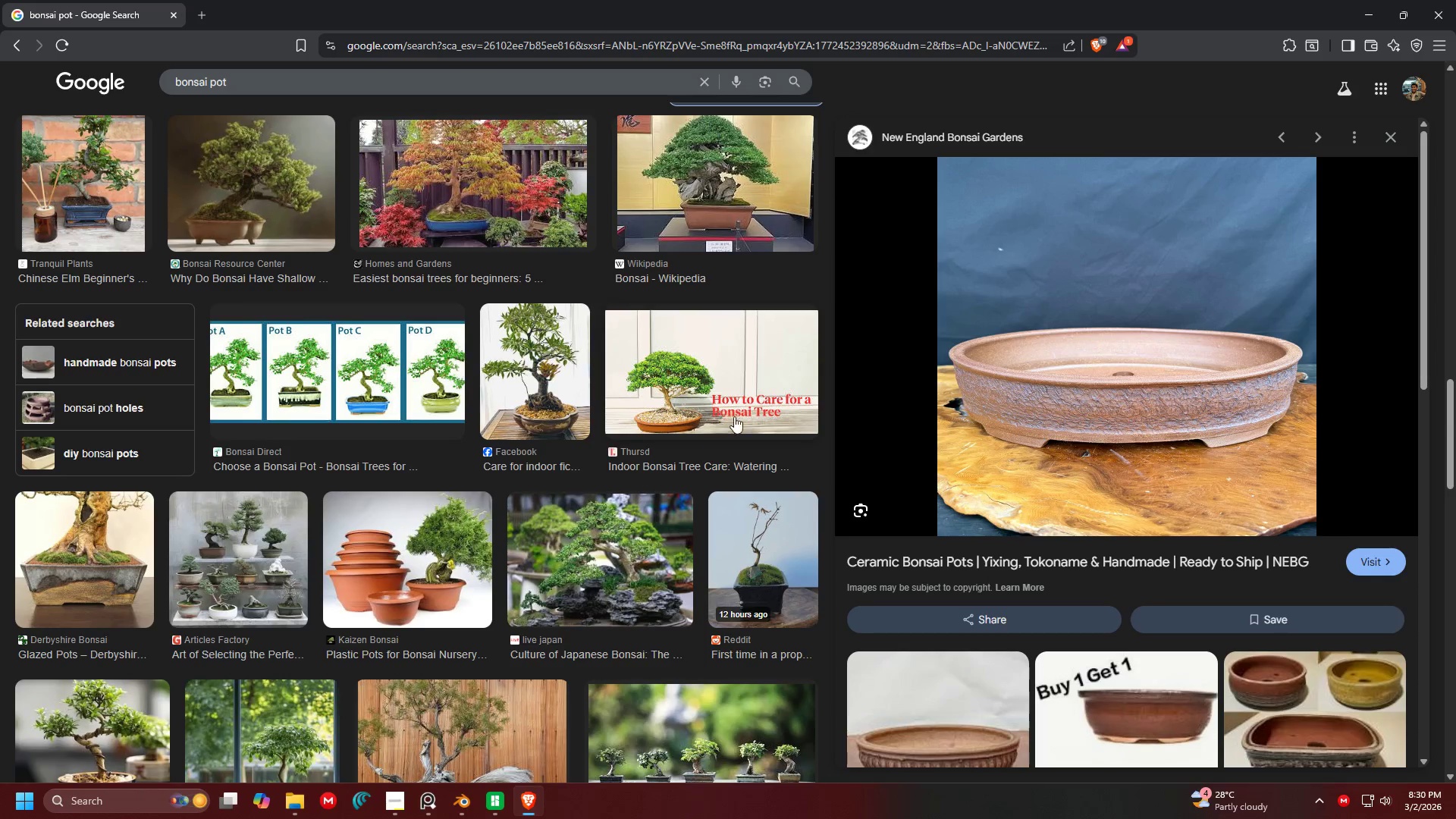 
scroll: coordinate [670, 395], scroll_direction: up, amount: 10.0
 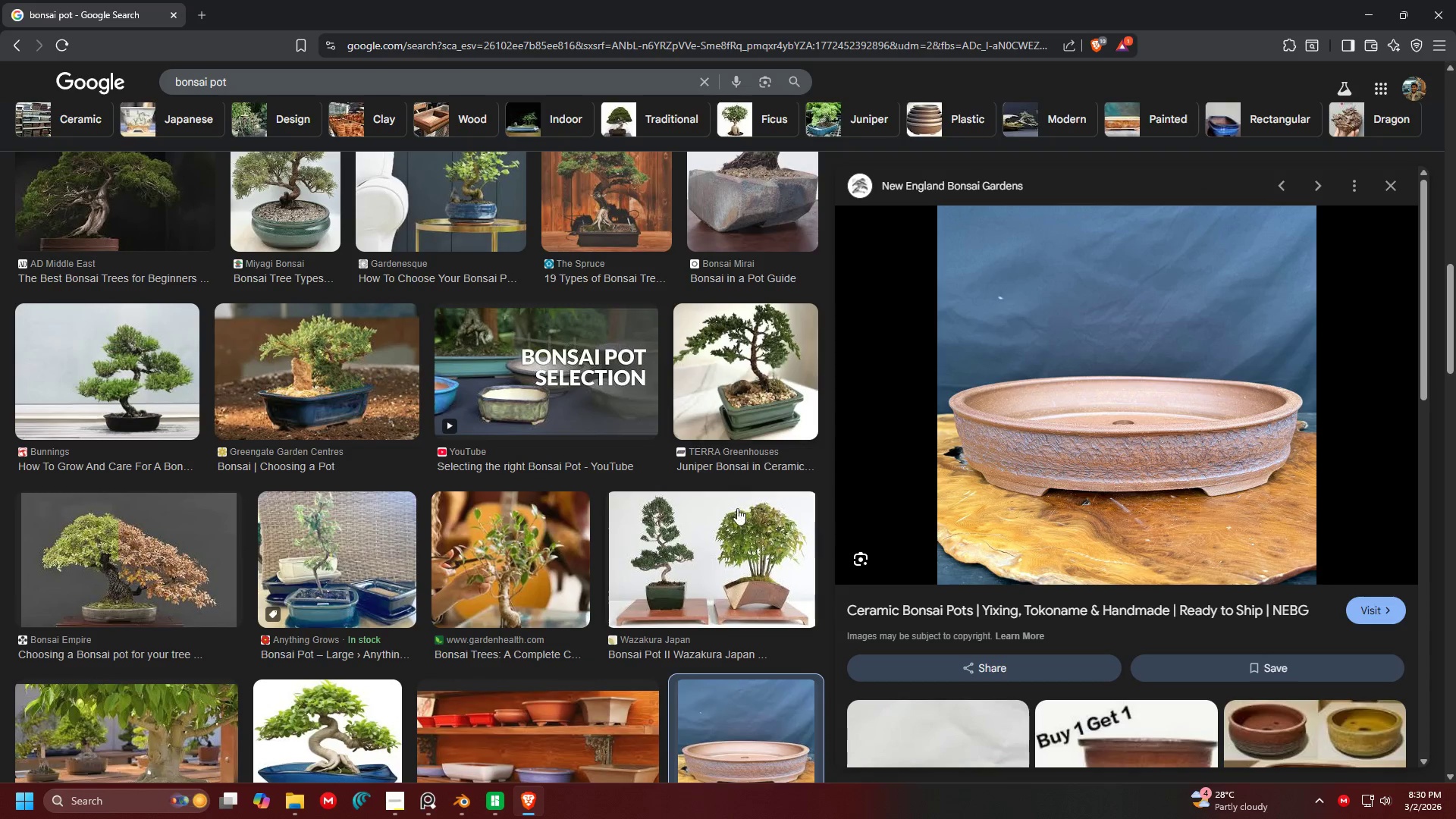 
left_click([735, 517])
 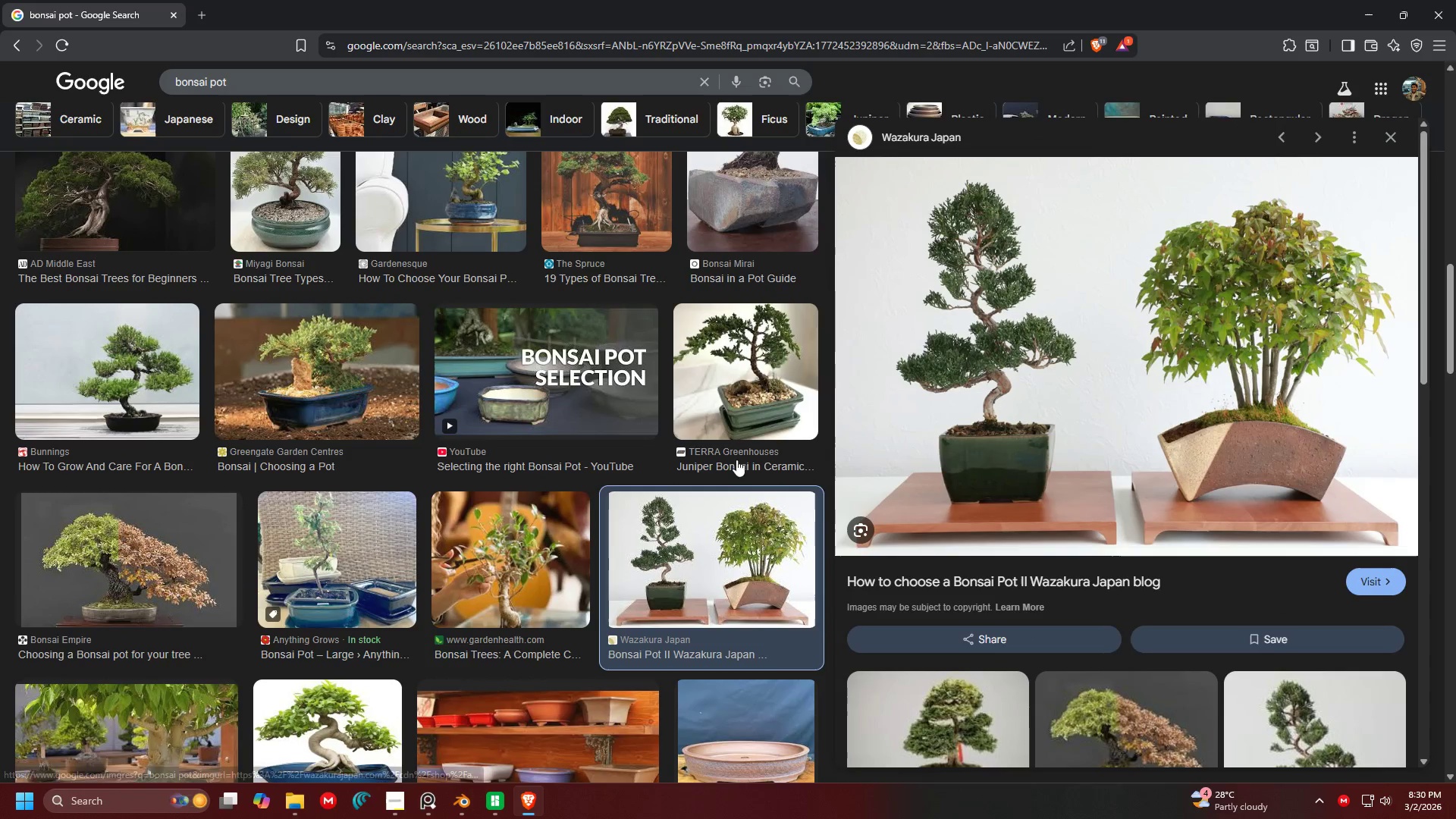 
left_click([774, 352])
 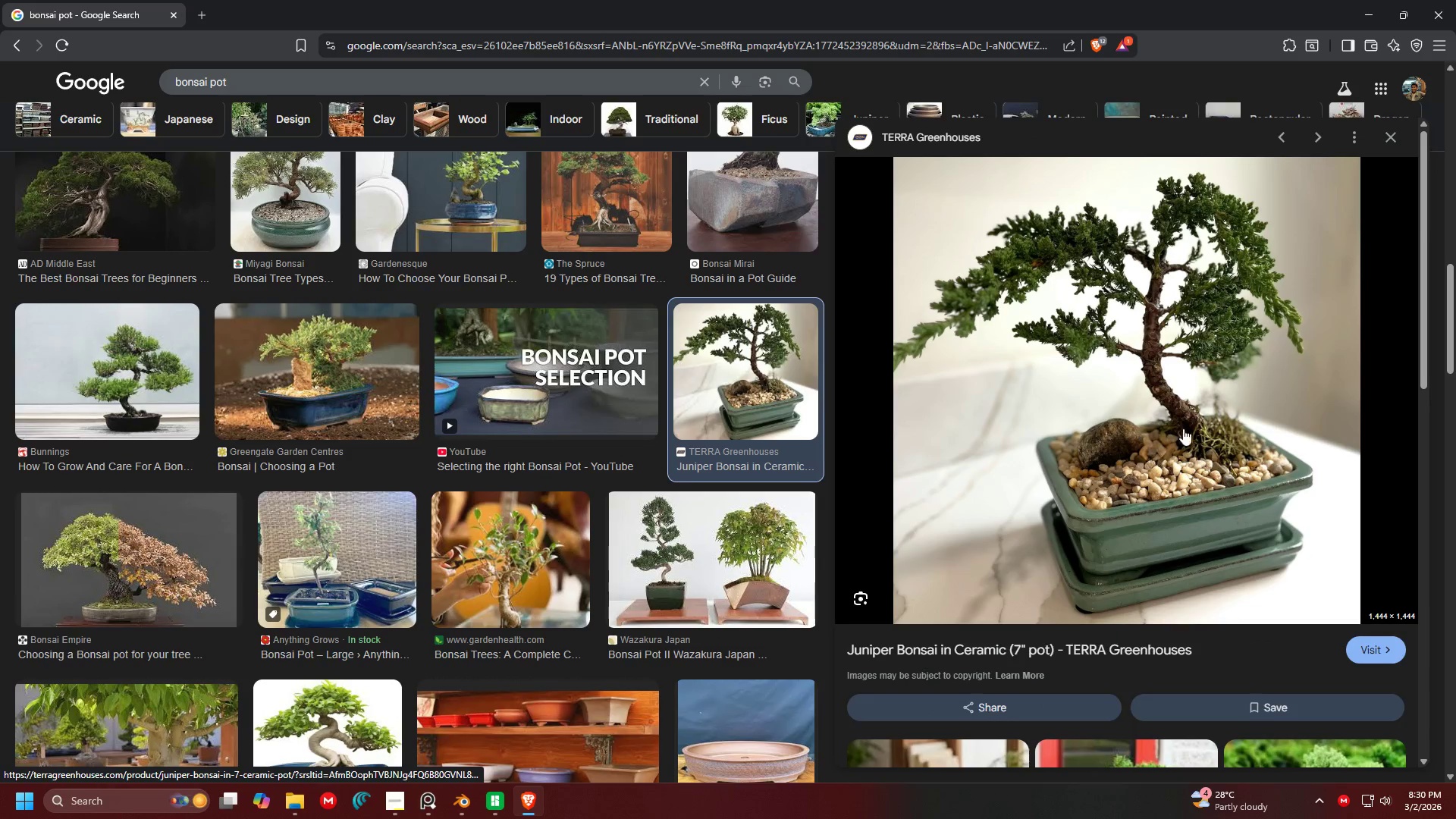 
scroll: coordinate [563, 376], scroll_direction: up, amount: 5.0
 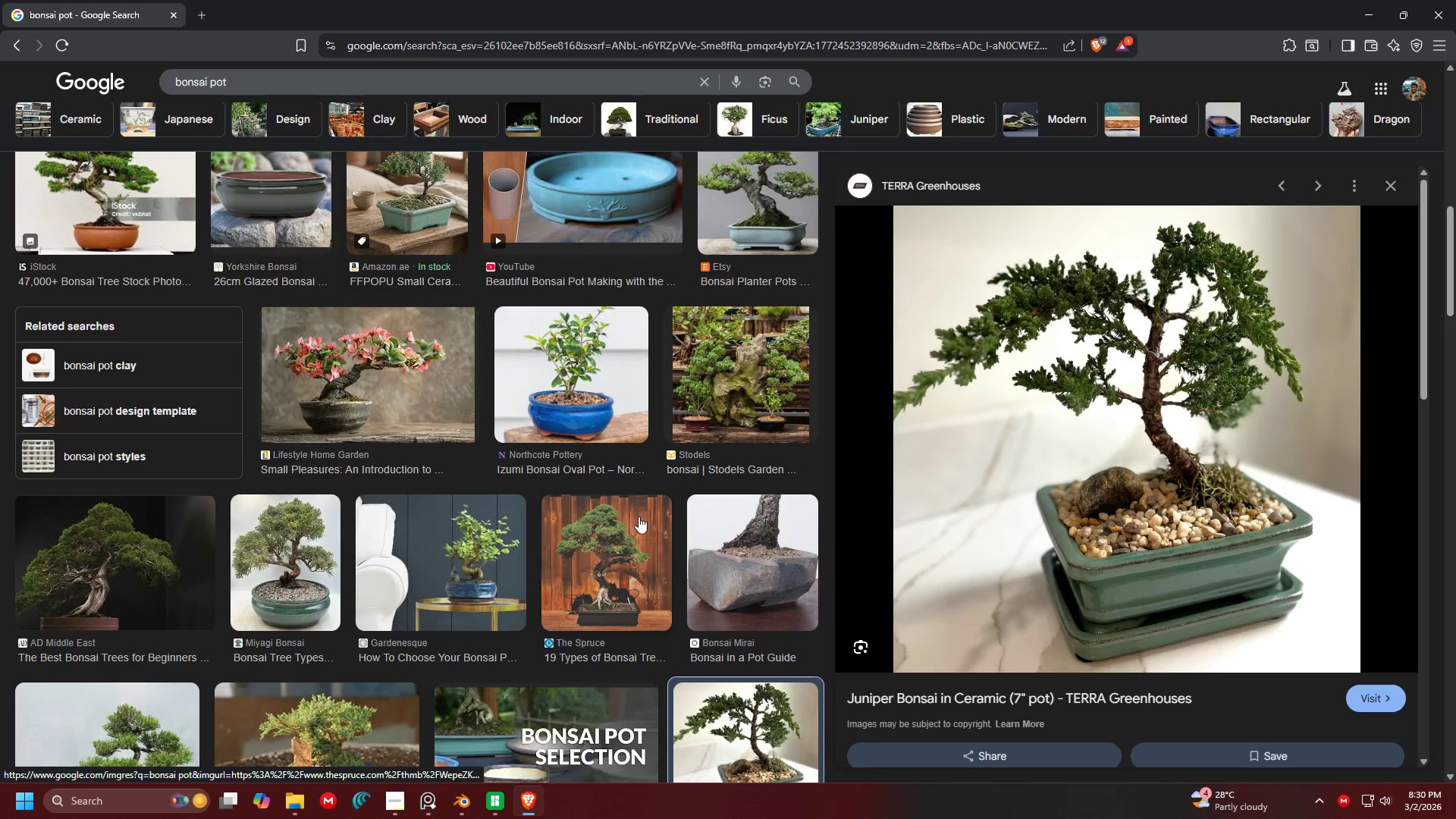 
left_click([625, 541])
 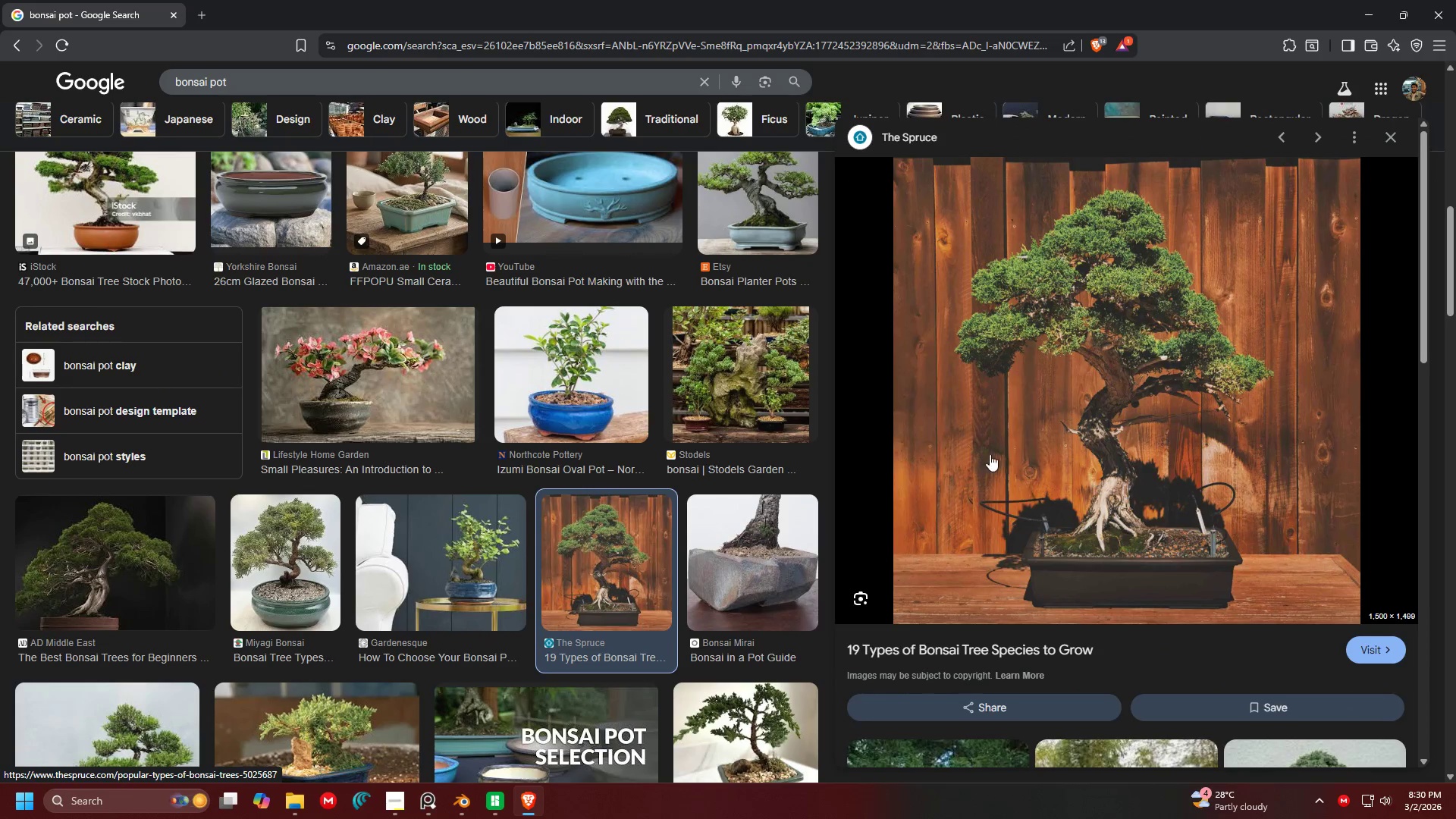 
scroll: coordinate [382, 420], scroll_direction: up, amount: 4.0
 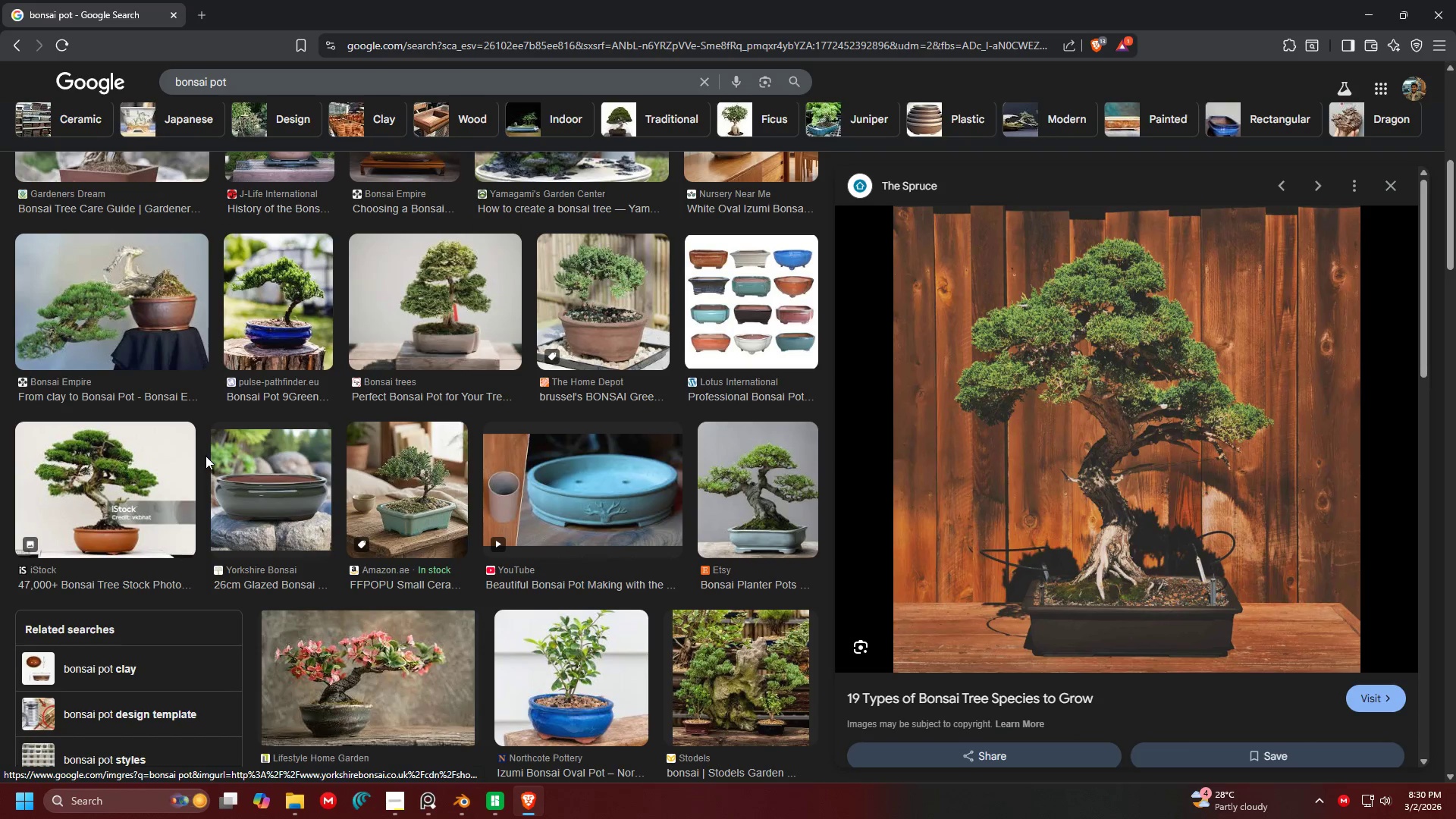 
left_click([93, 285])
 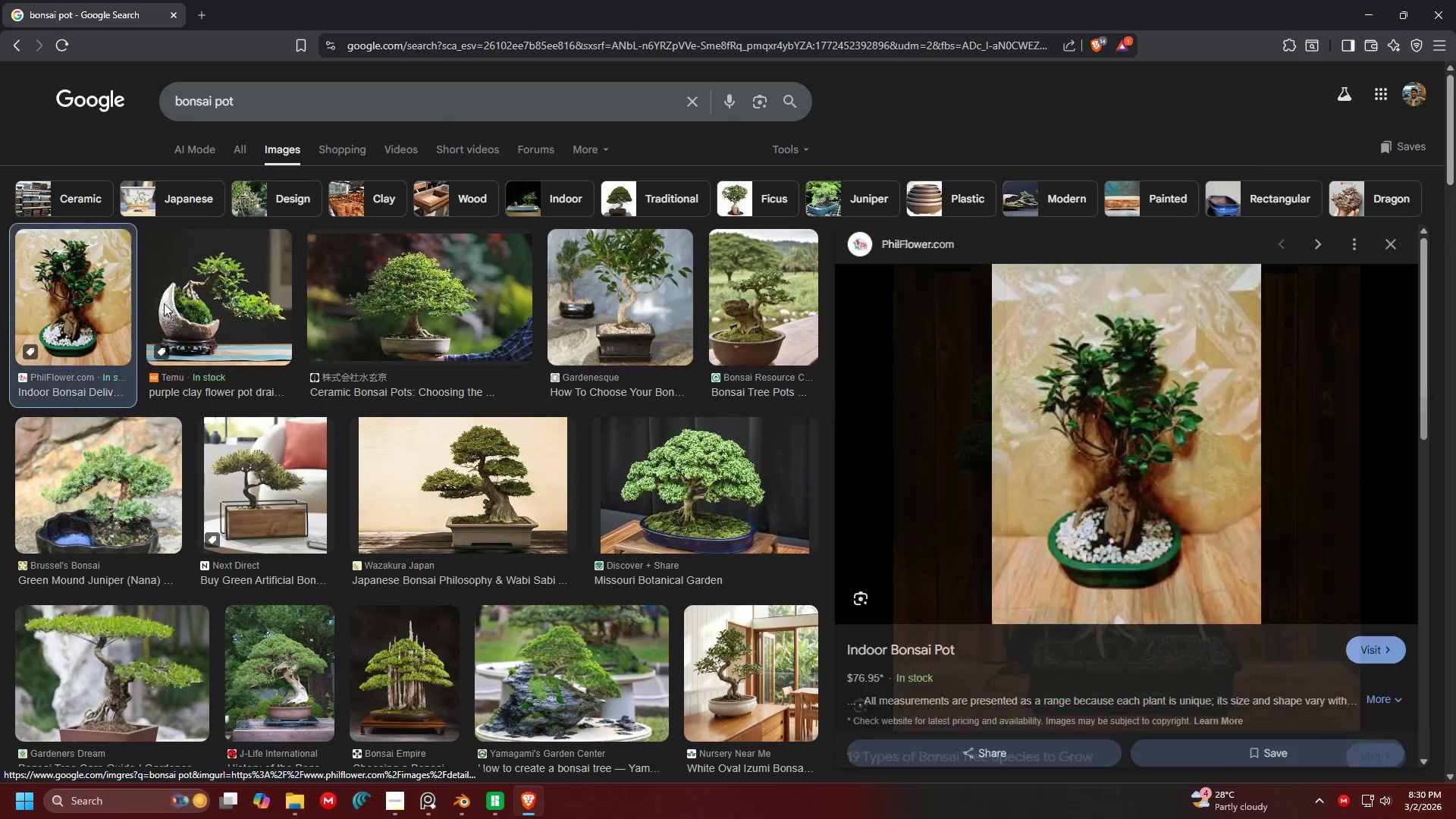 
scroll: coordinate [218, 418], scroll_direction: up, amount: 11.0
 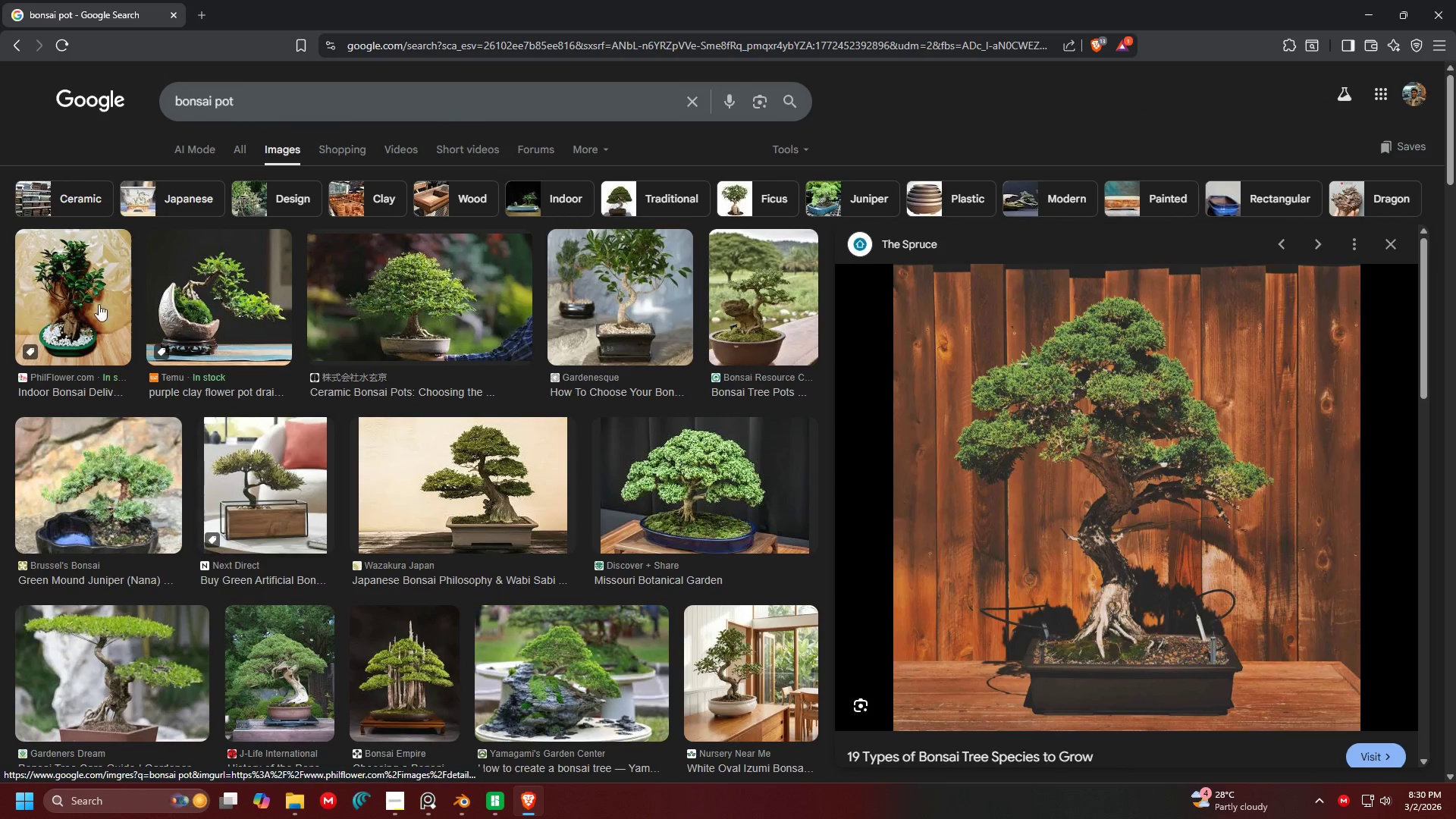 
double_click([230, 306])
 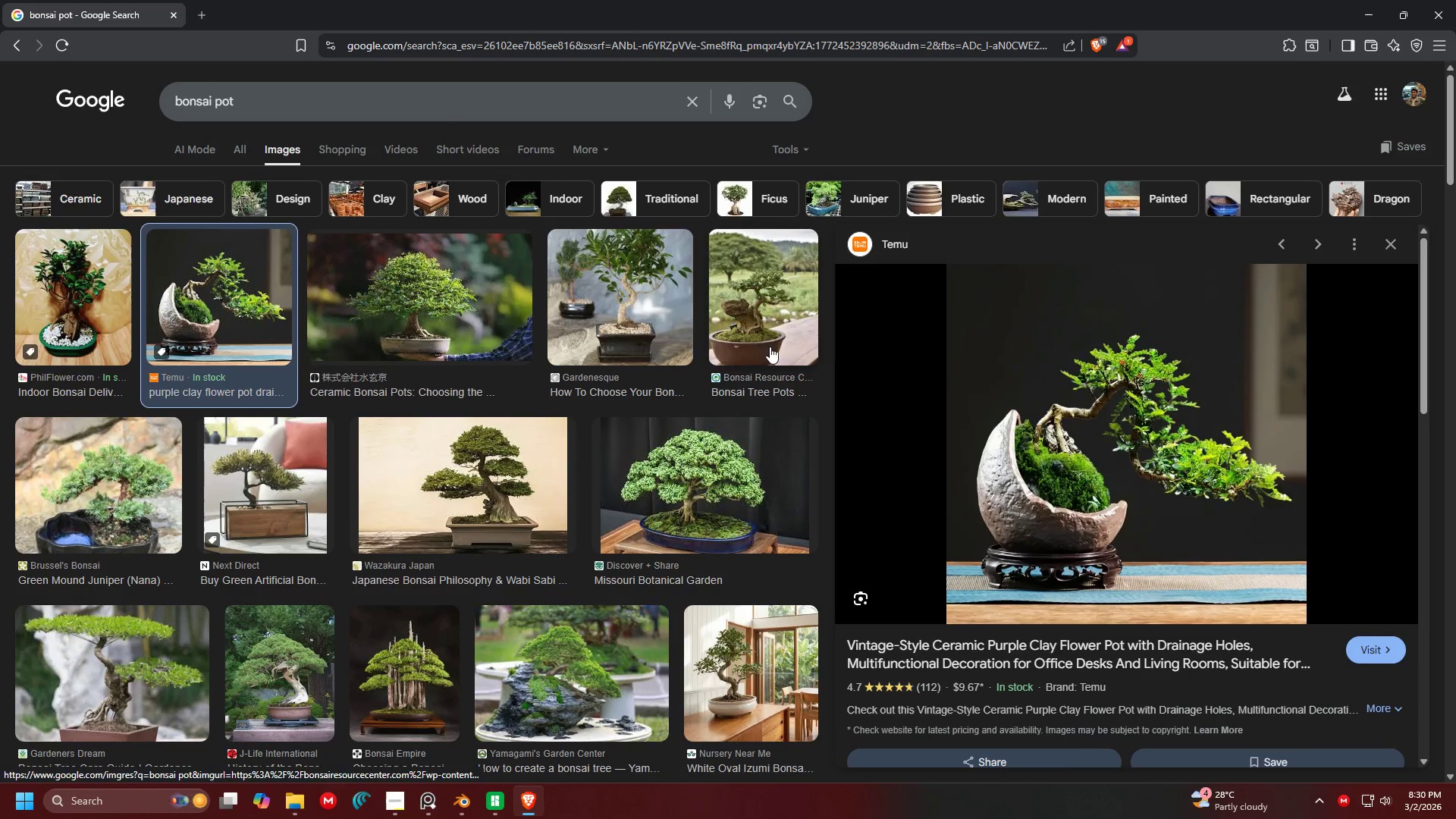 
key(Alt+AltLeft)
 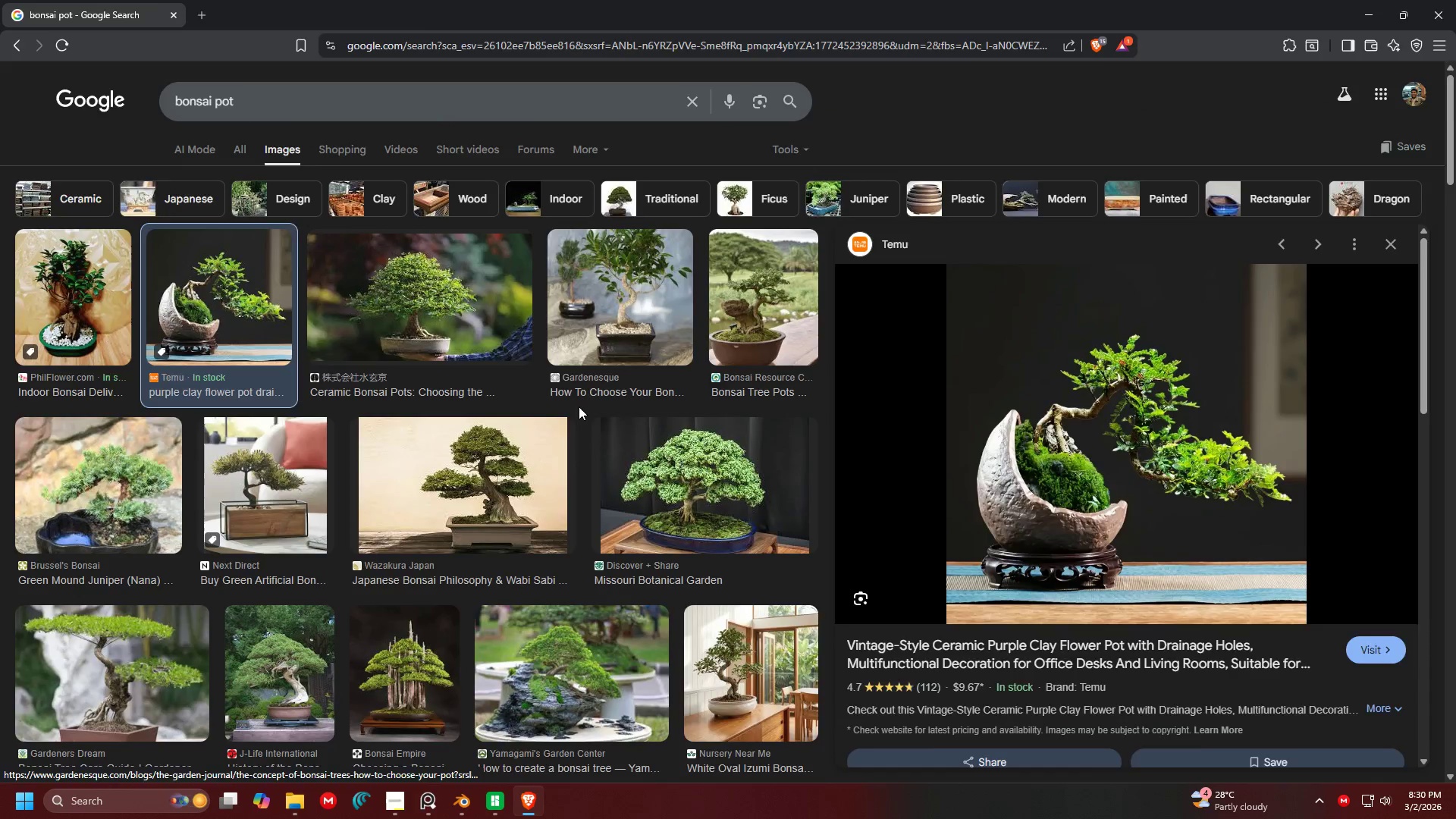 
key(Alt+Tab)
 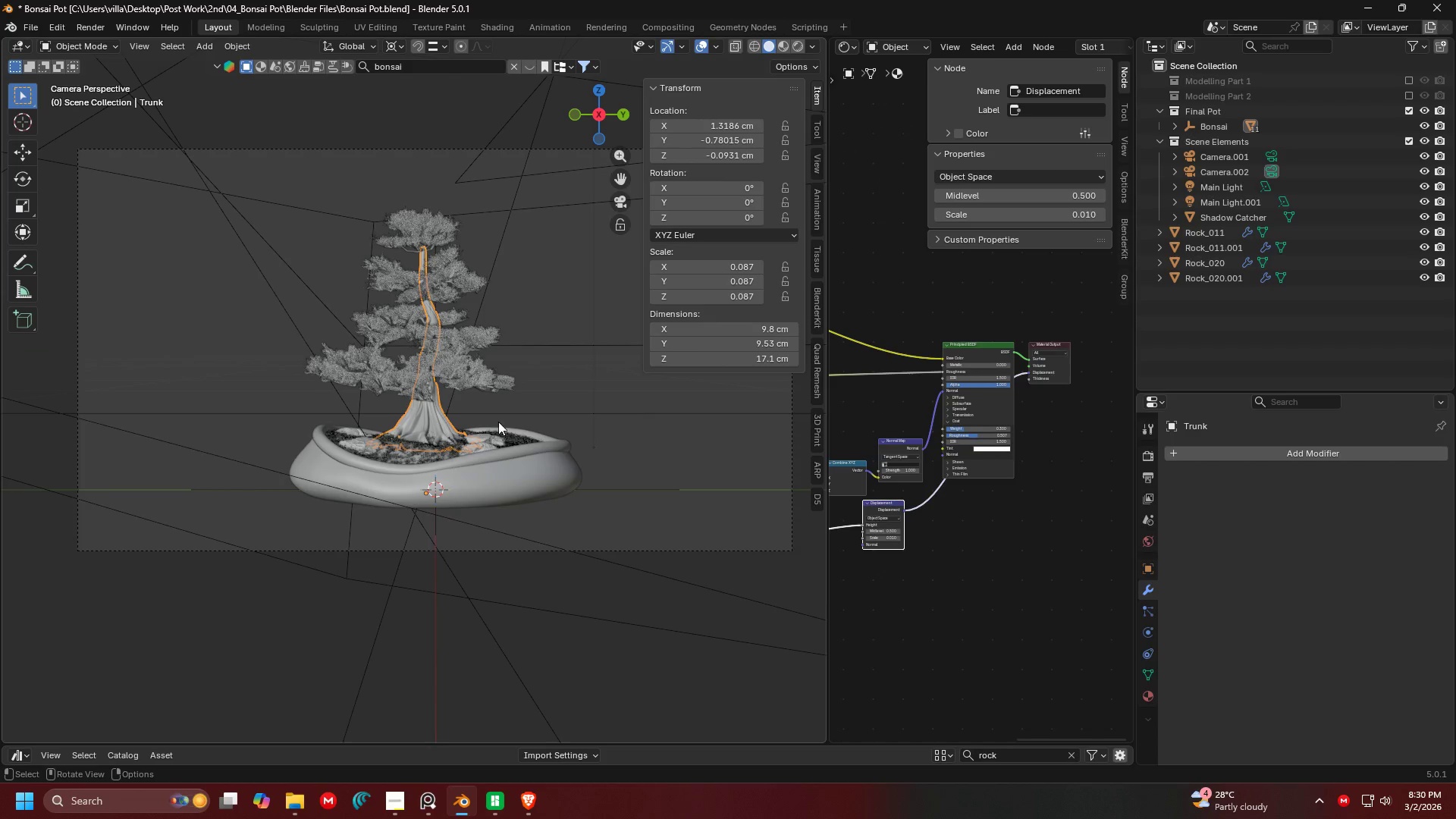 
scroll: coordinate [467, 403], scroll_direction: up, amount: 2.0
 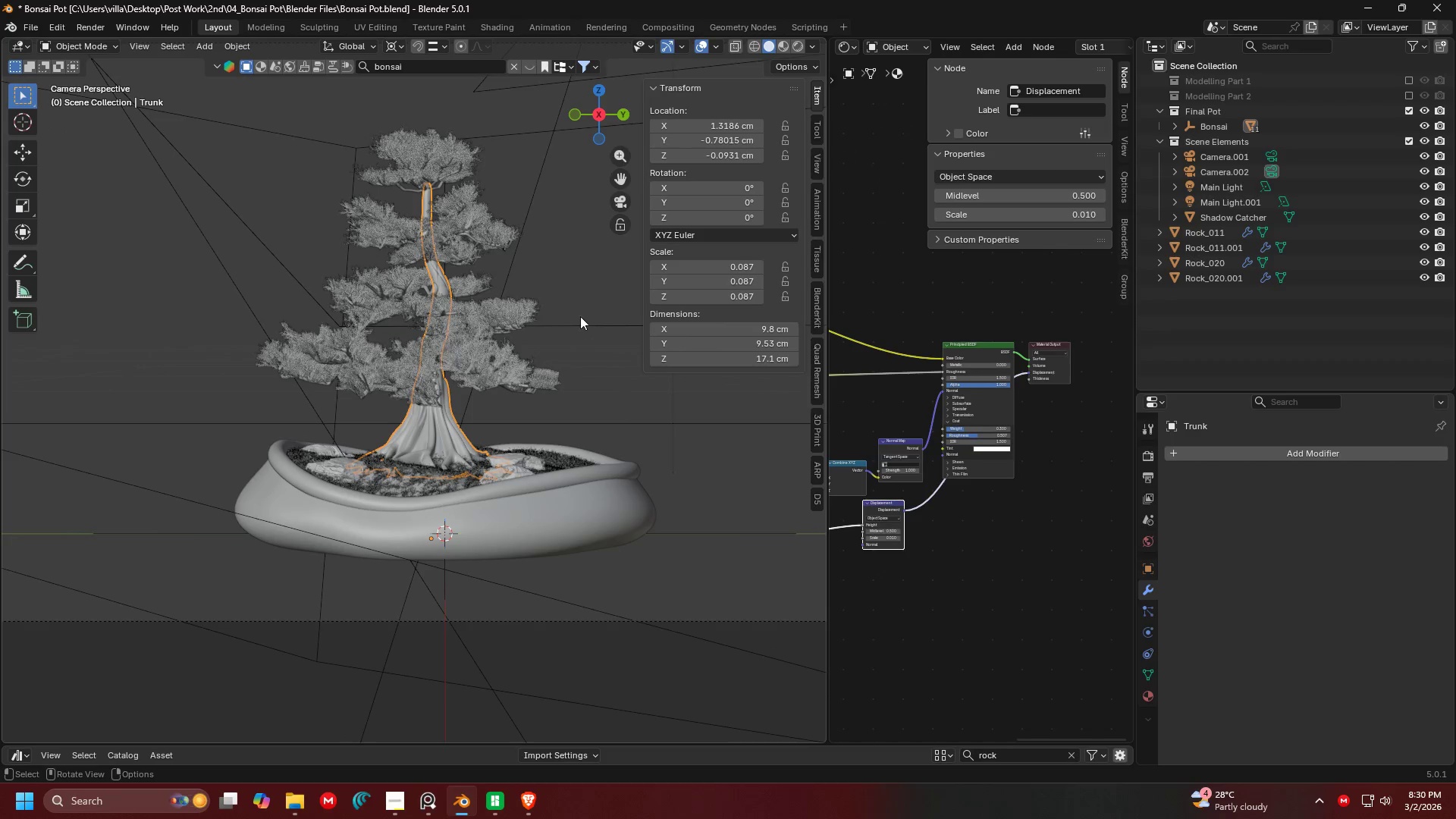 
left_click([569, 277])
 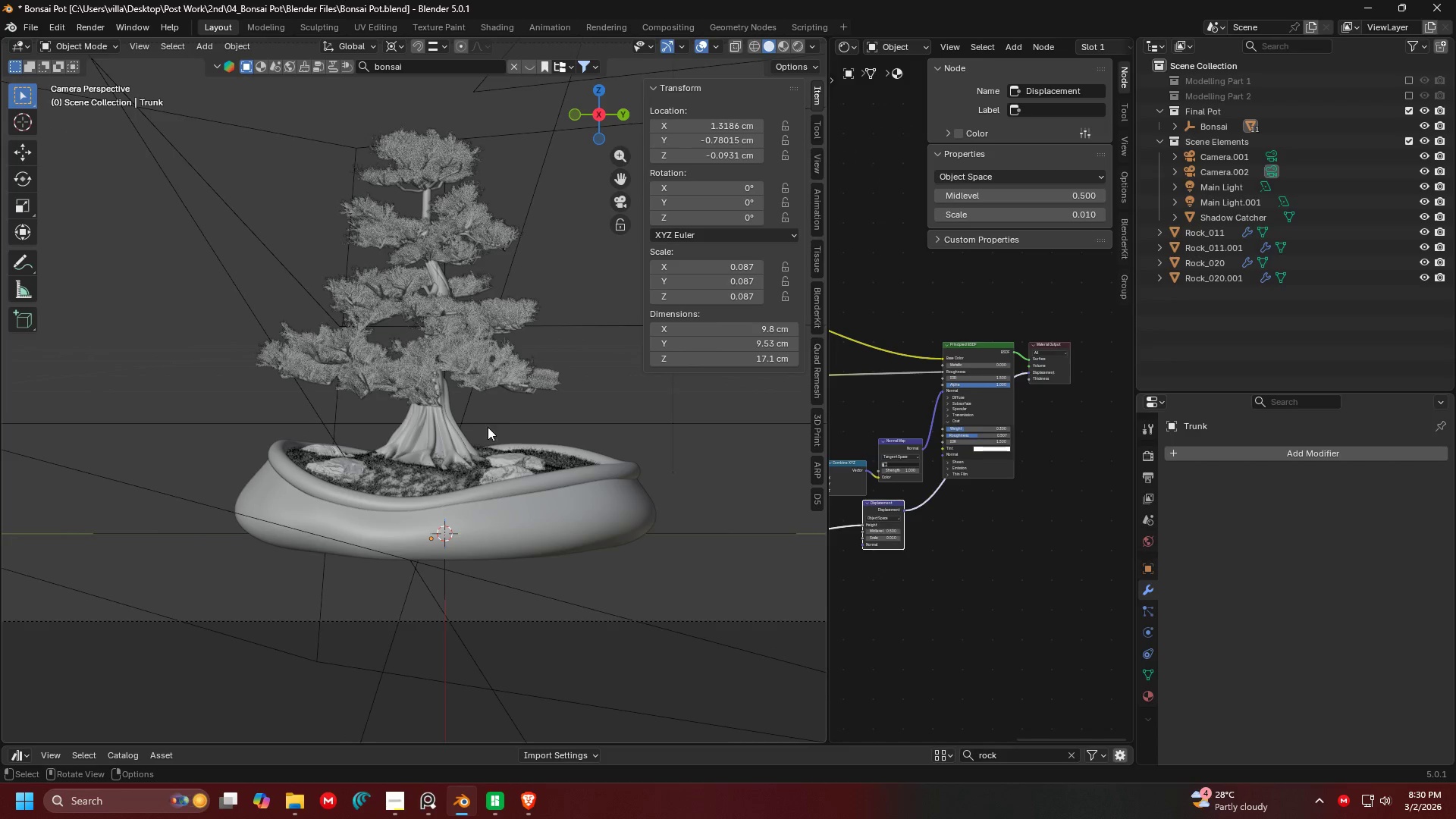 
hold_key(key=Z, duration=0.34)
 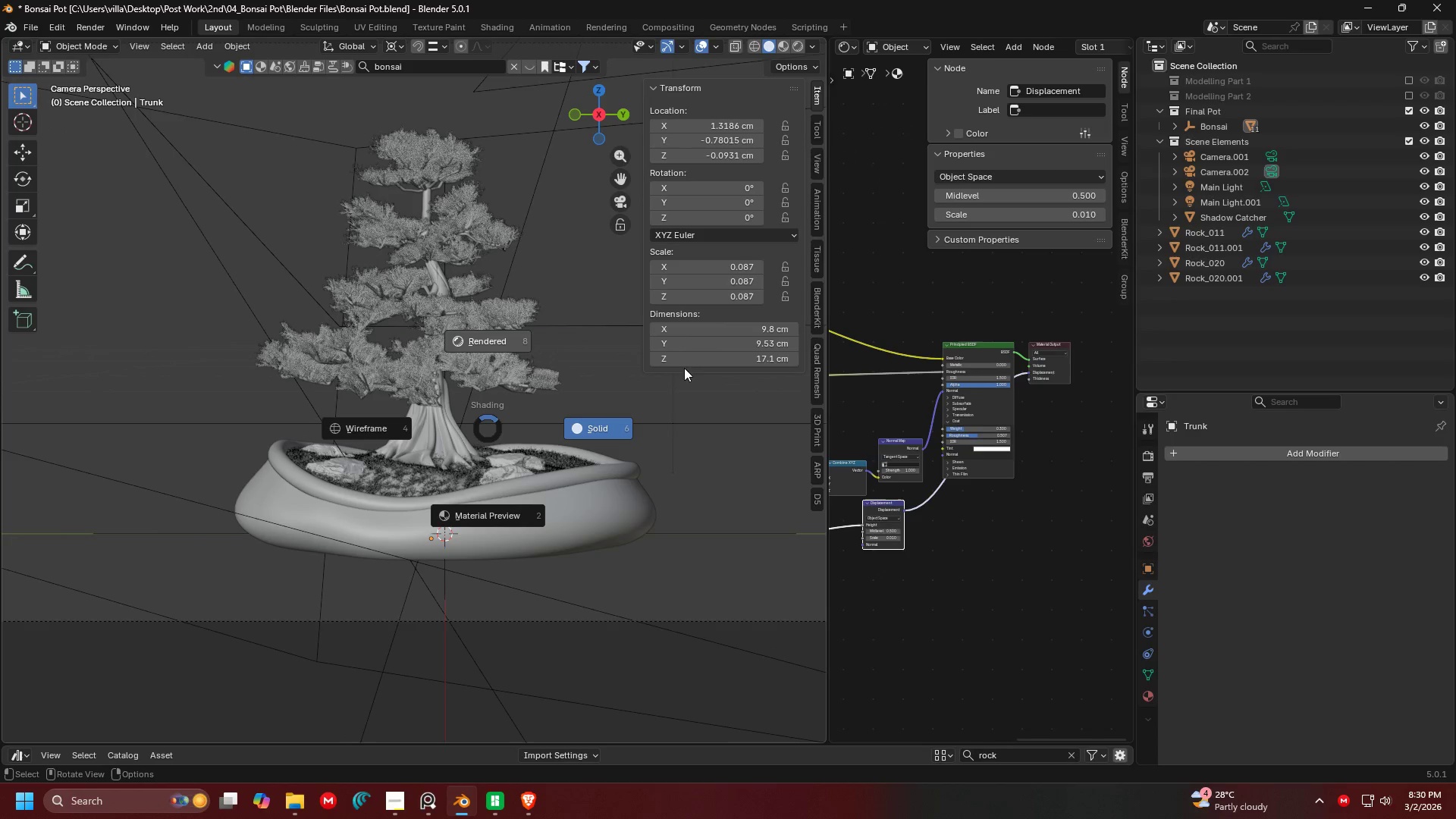 
left_click([507, 277])
 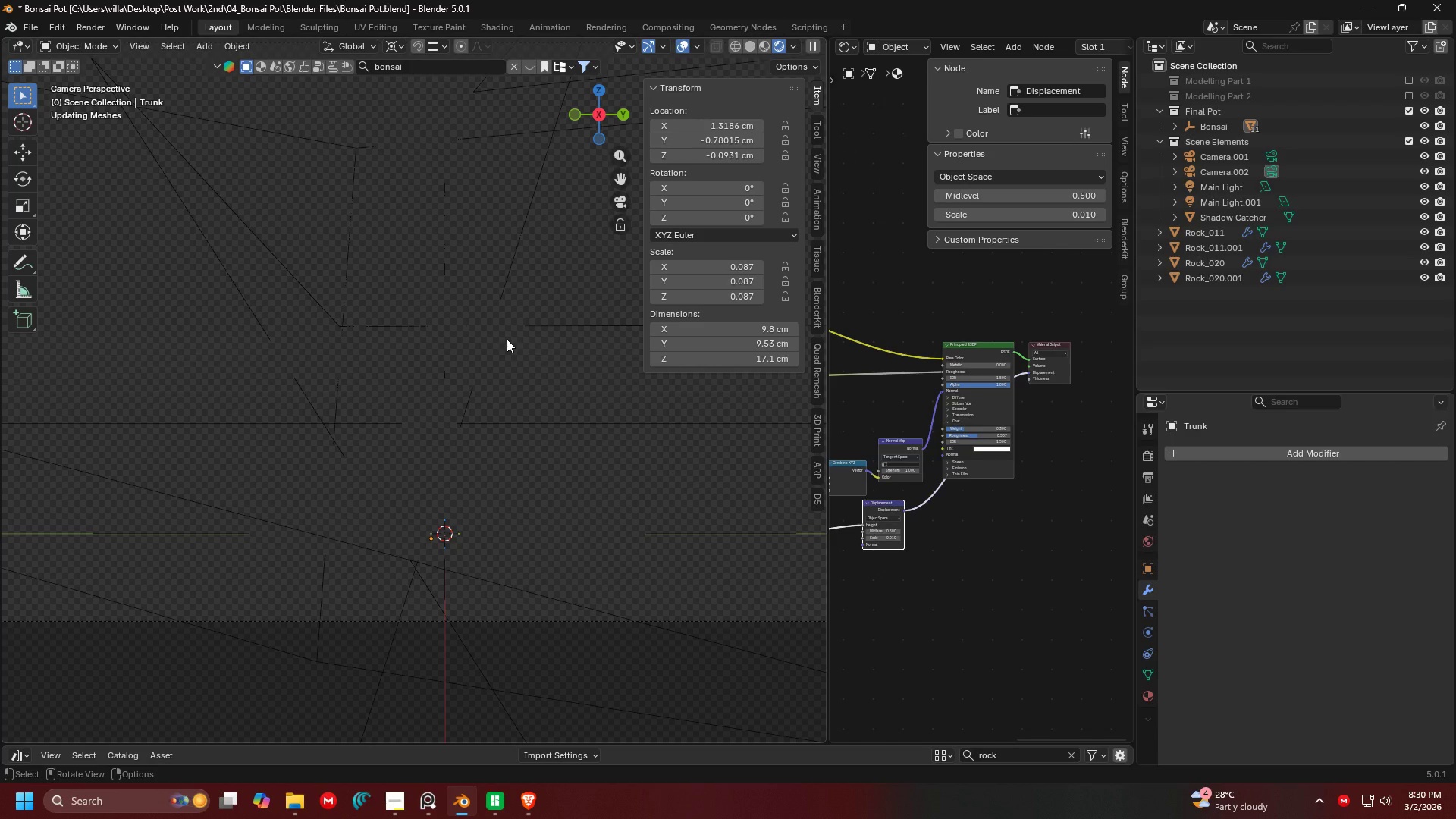 
wait(7.69)
 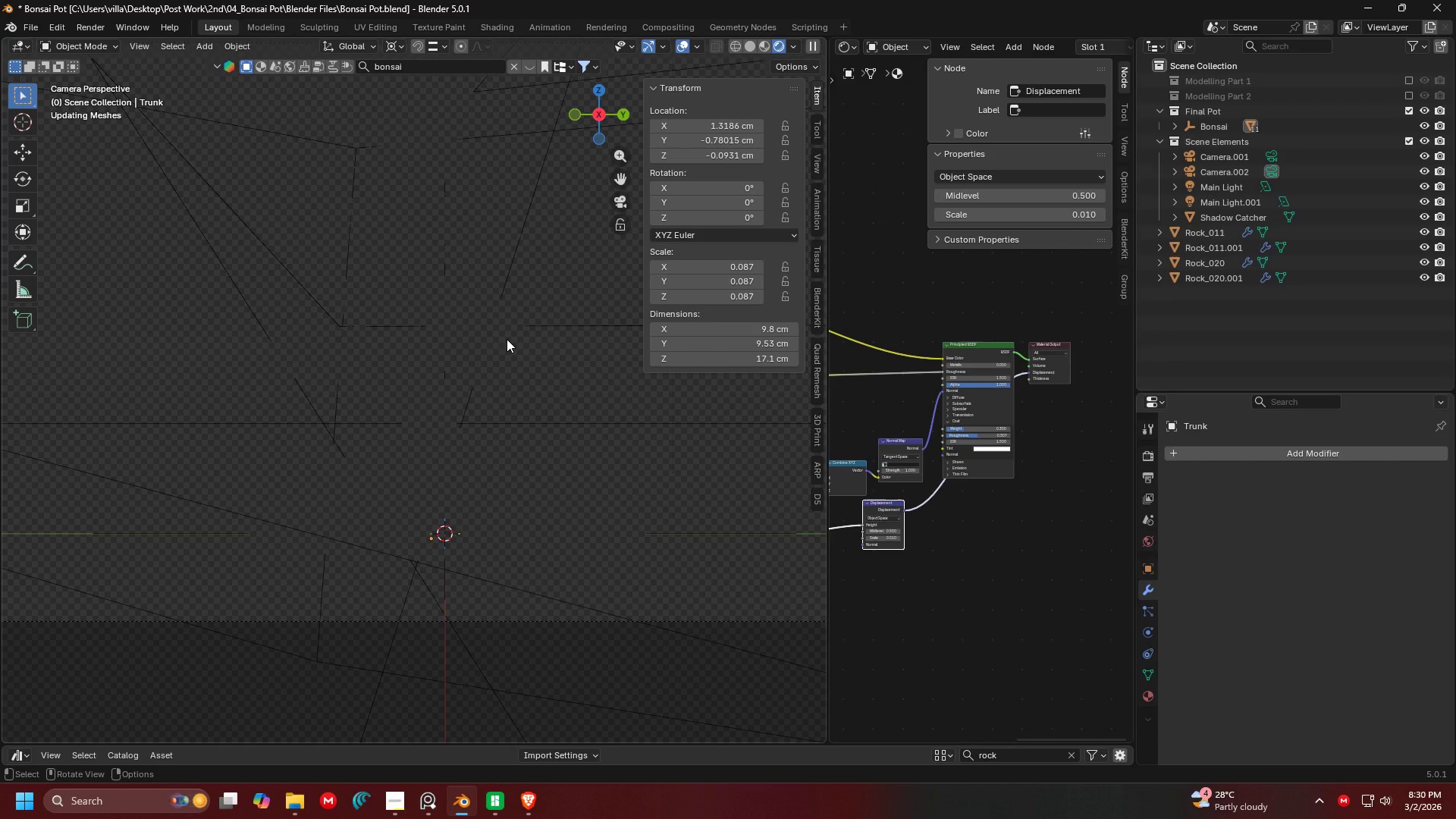 
scroll: coordinate [908, 402], scroll_direction: up, amount: 4.0
 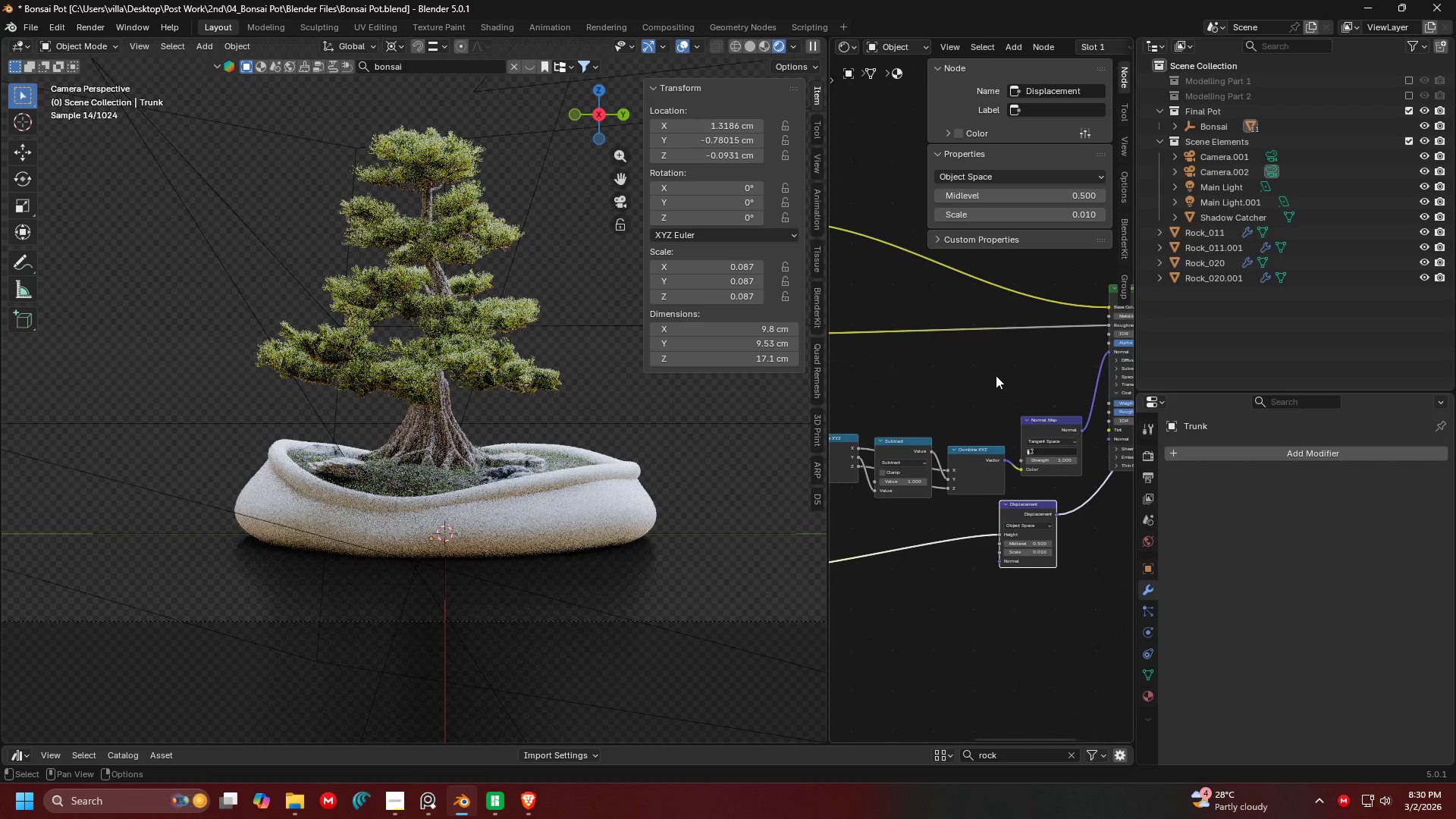 
left_click([1154, 690])
 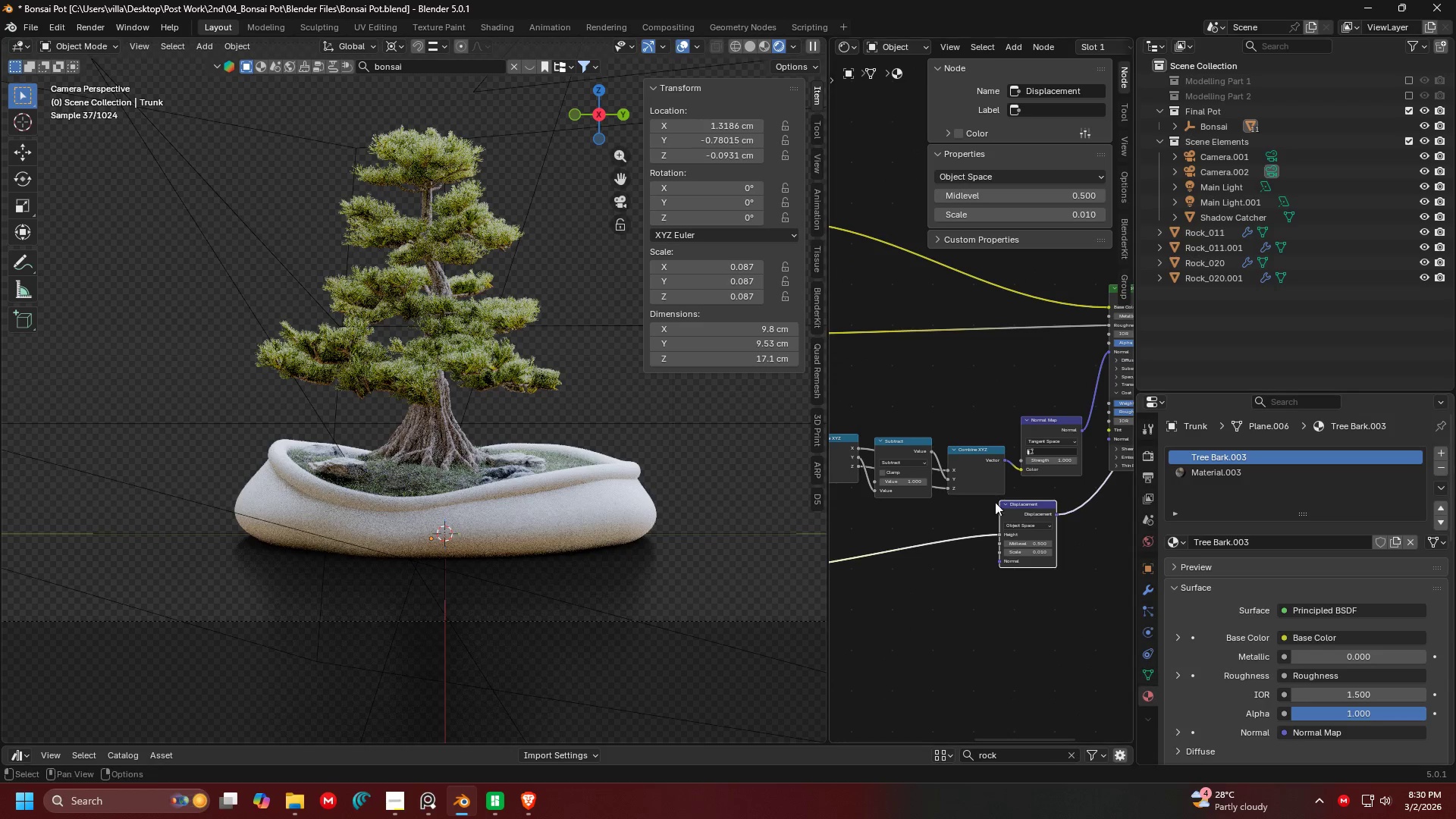 
scroll: coordinate [897, 388], scroll_direction: down, amount: 3.0
 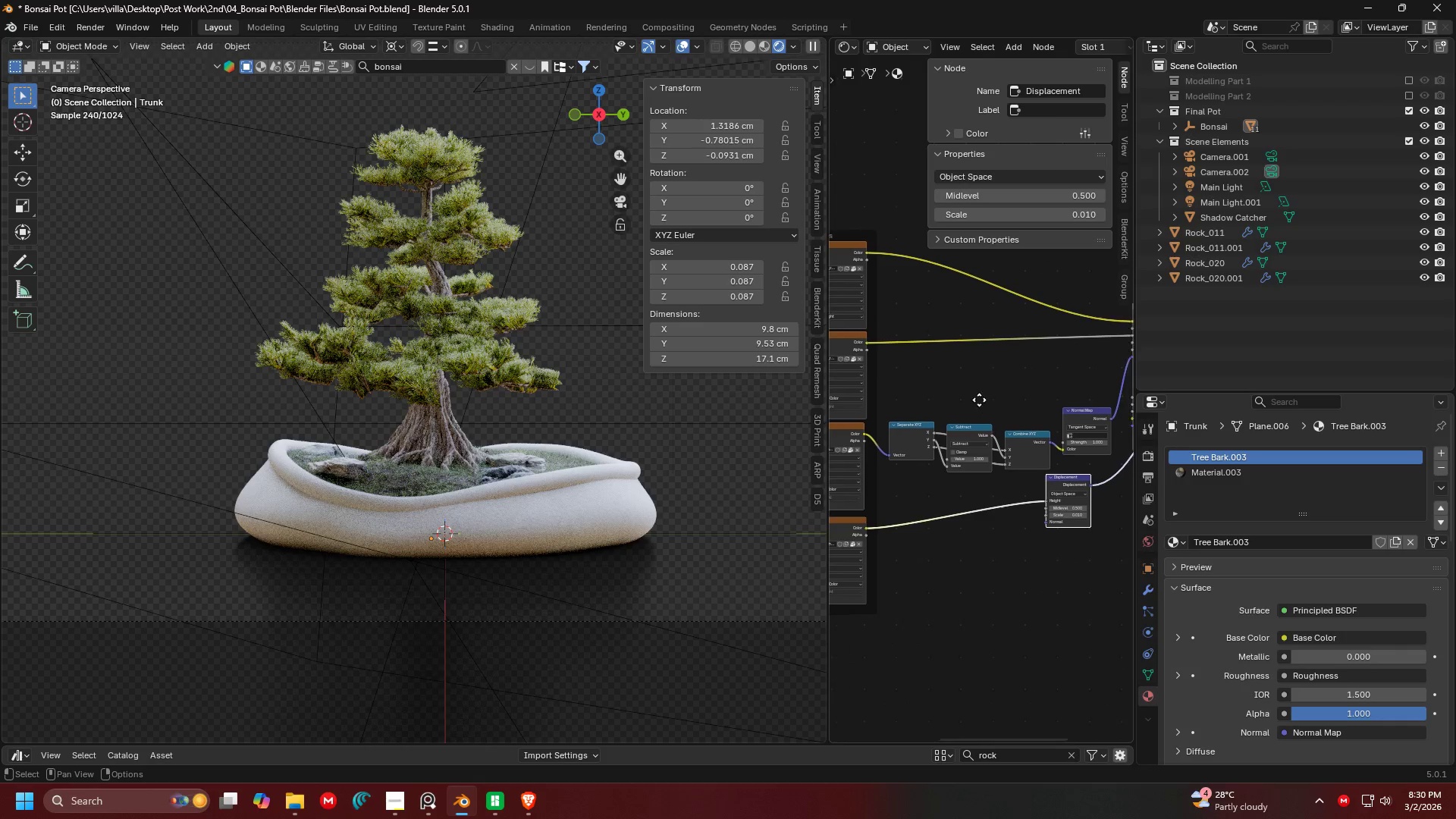 
scroll: coordinate [905, 474], scroll_direction: up, amount: 8.0
 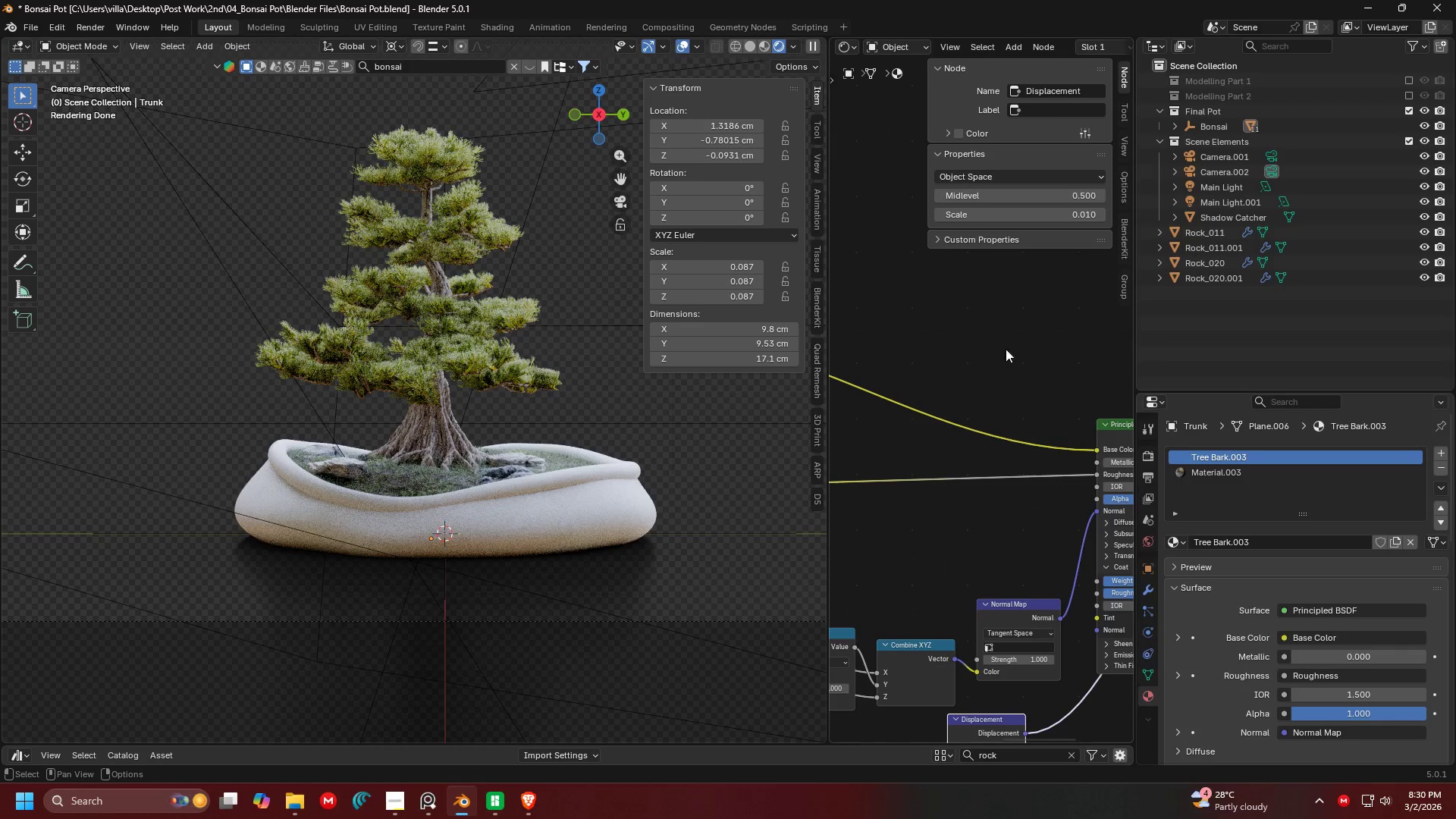 
left_click([988, 324])
 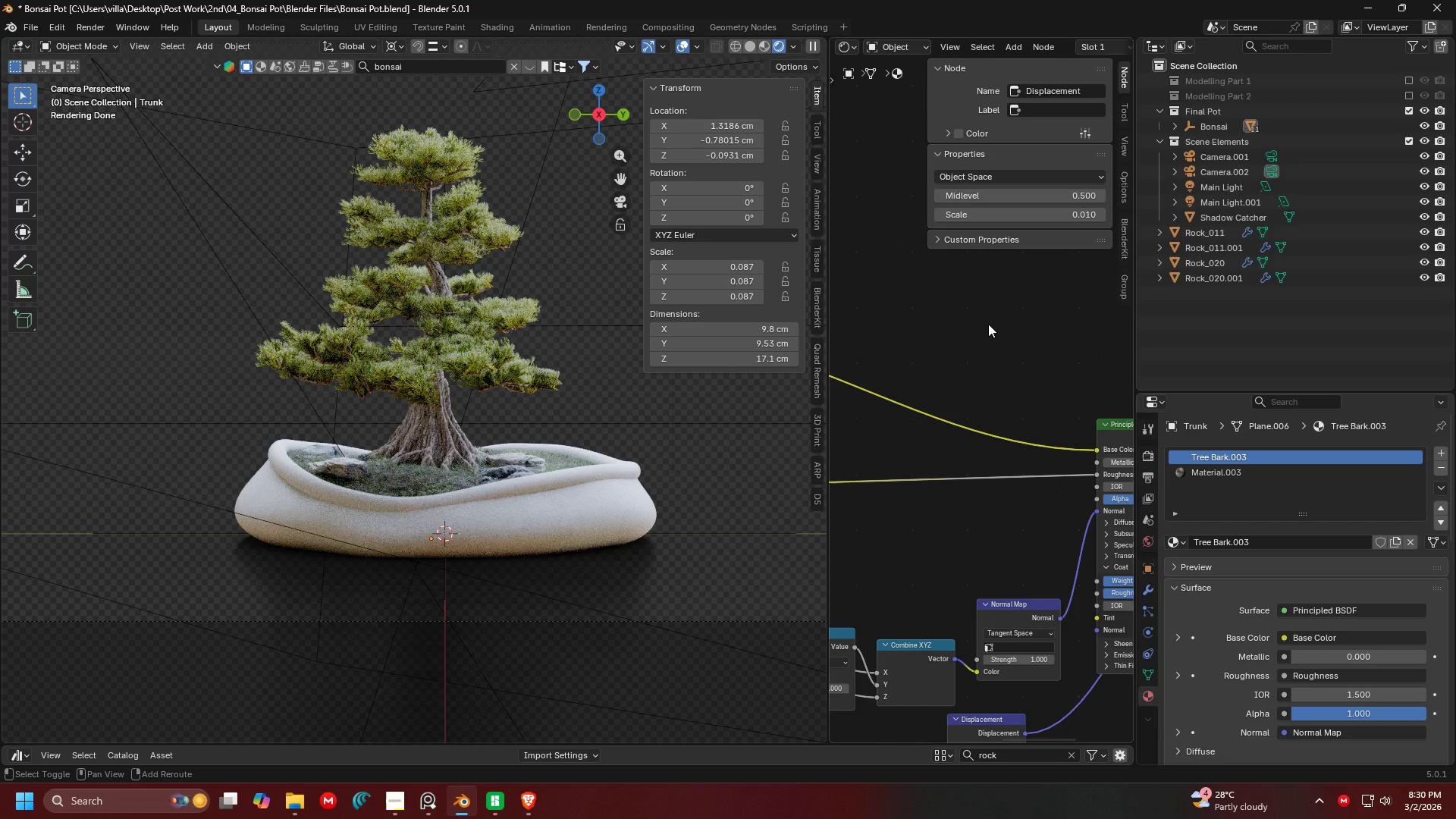 
key(Shift+ShiftLeft)
 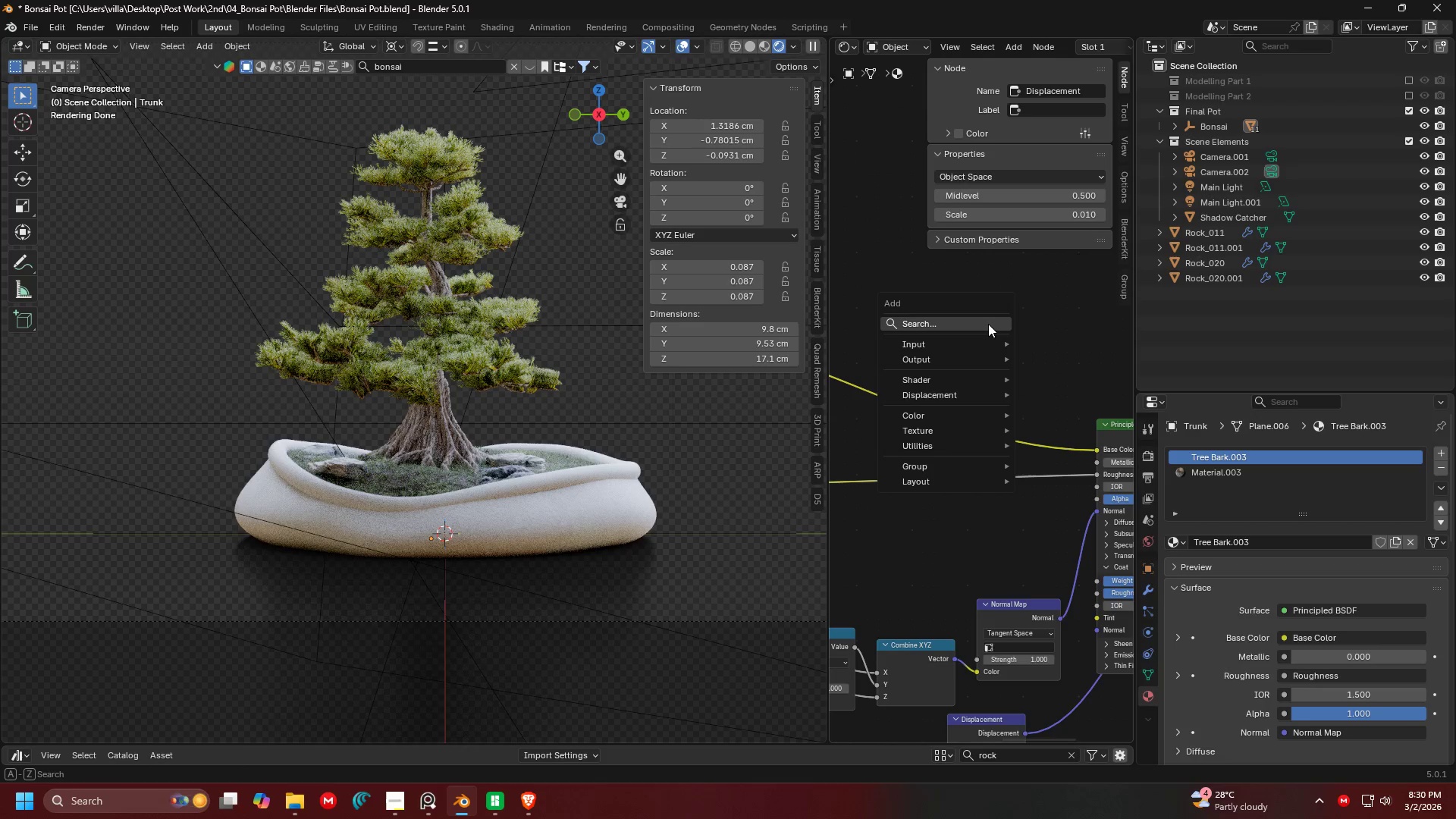 
key(Shift+A)
 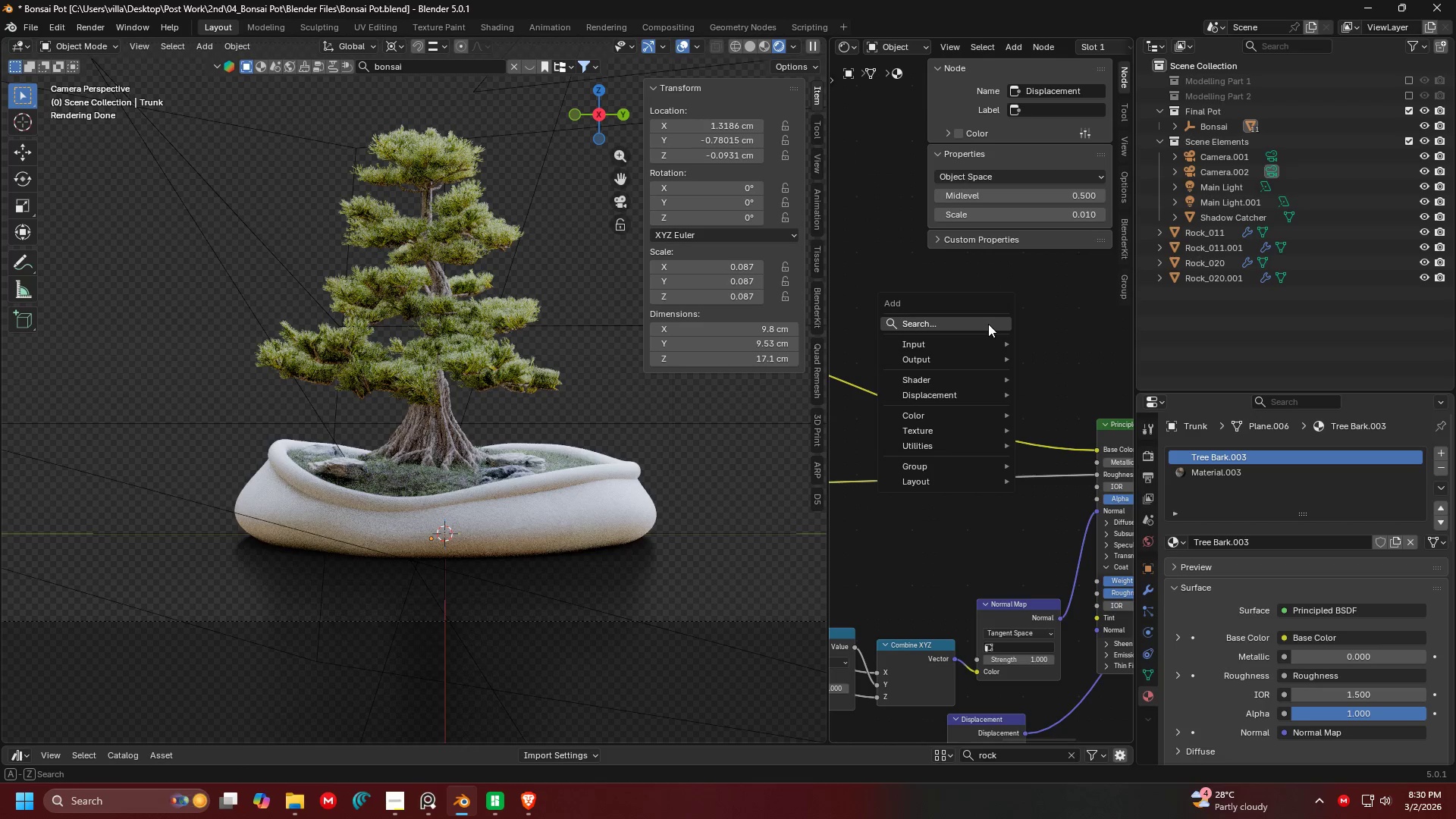 
left_click([988, 324])
 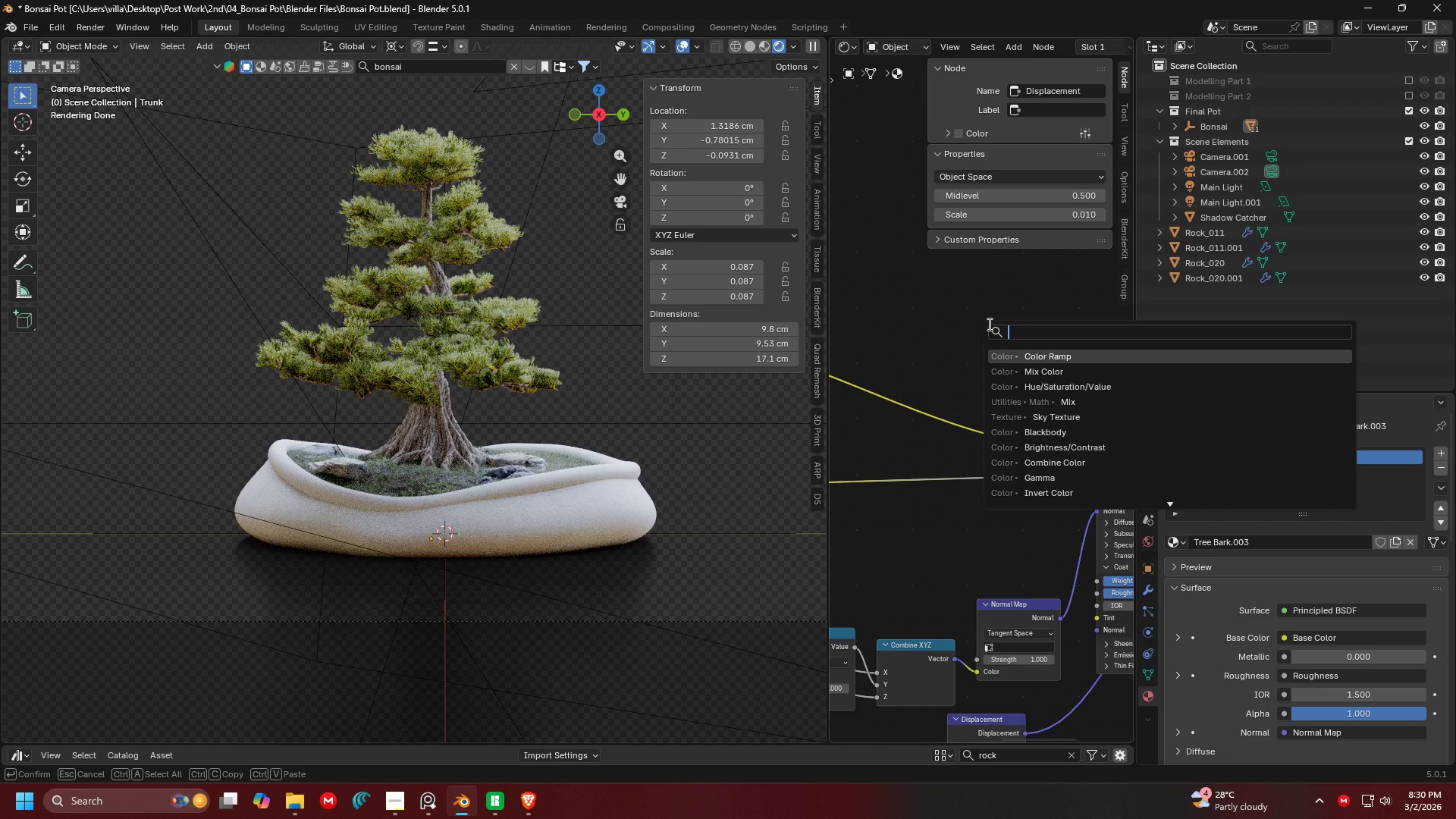 
type(hsv)
 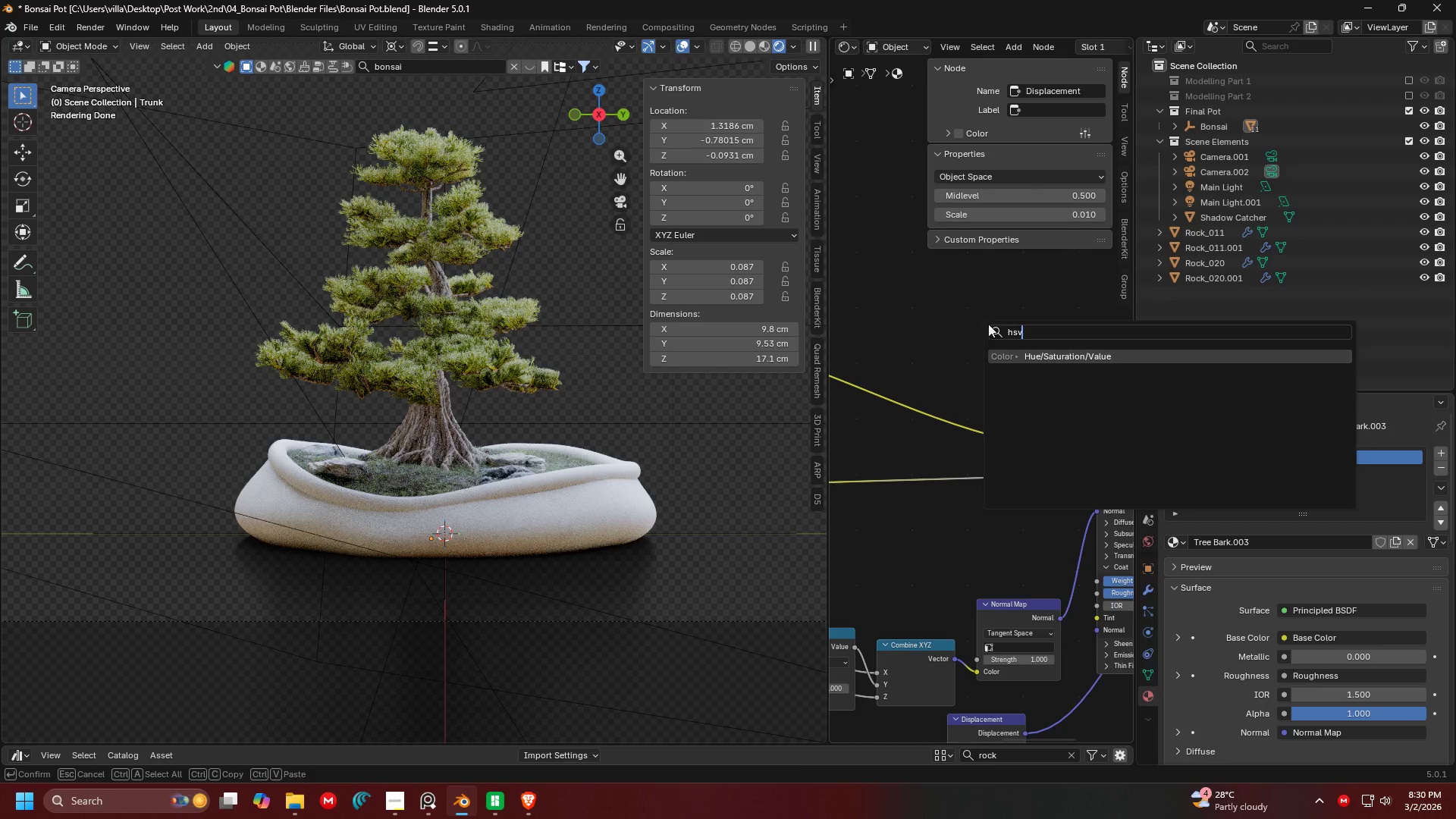 
key(Enter)
 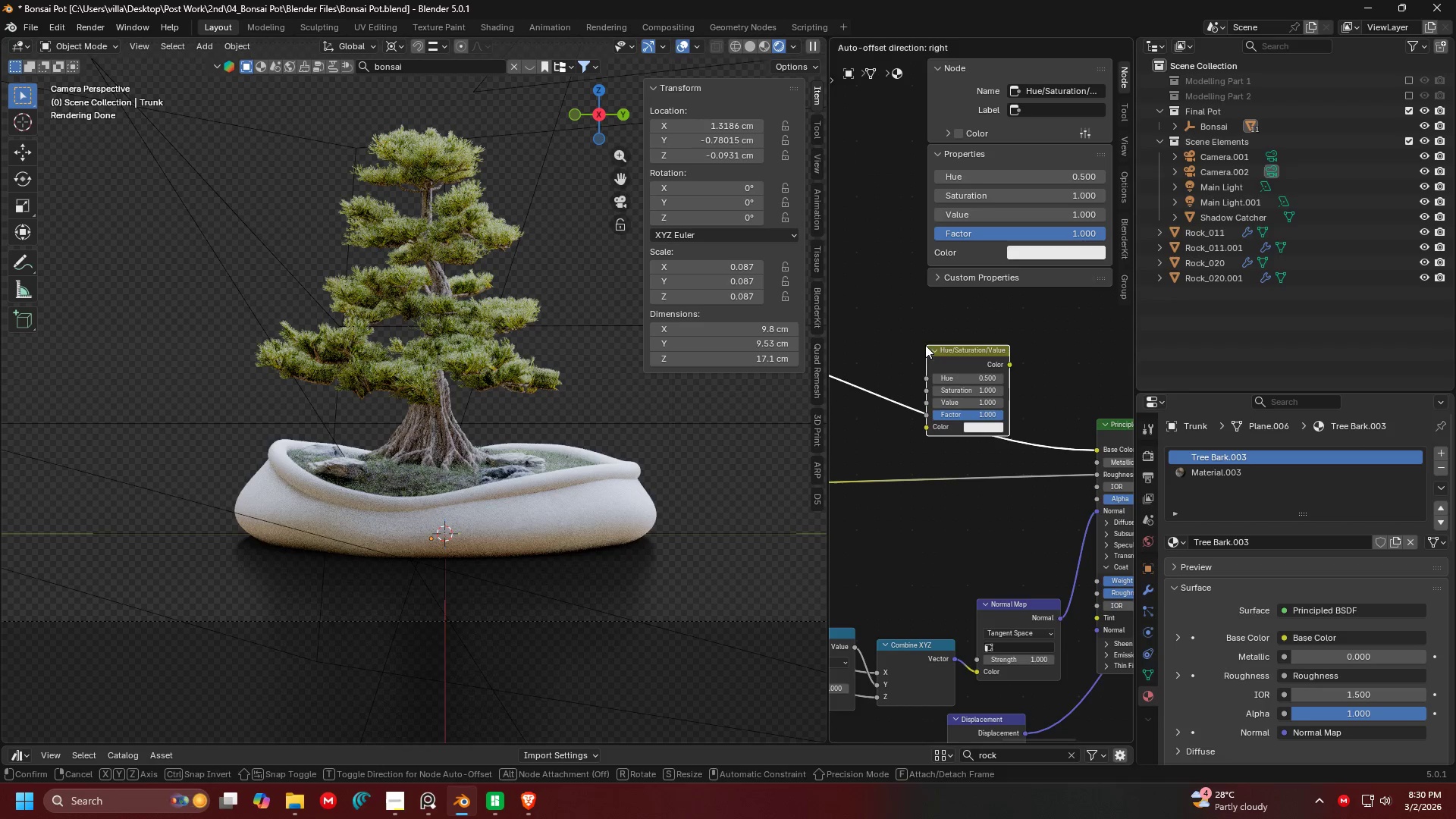 
scroll: coordinate [1000, 439], scroll_direction: up, amount: 15.0
 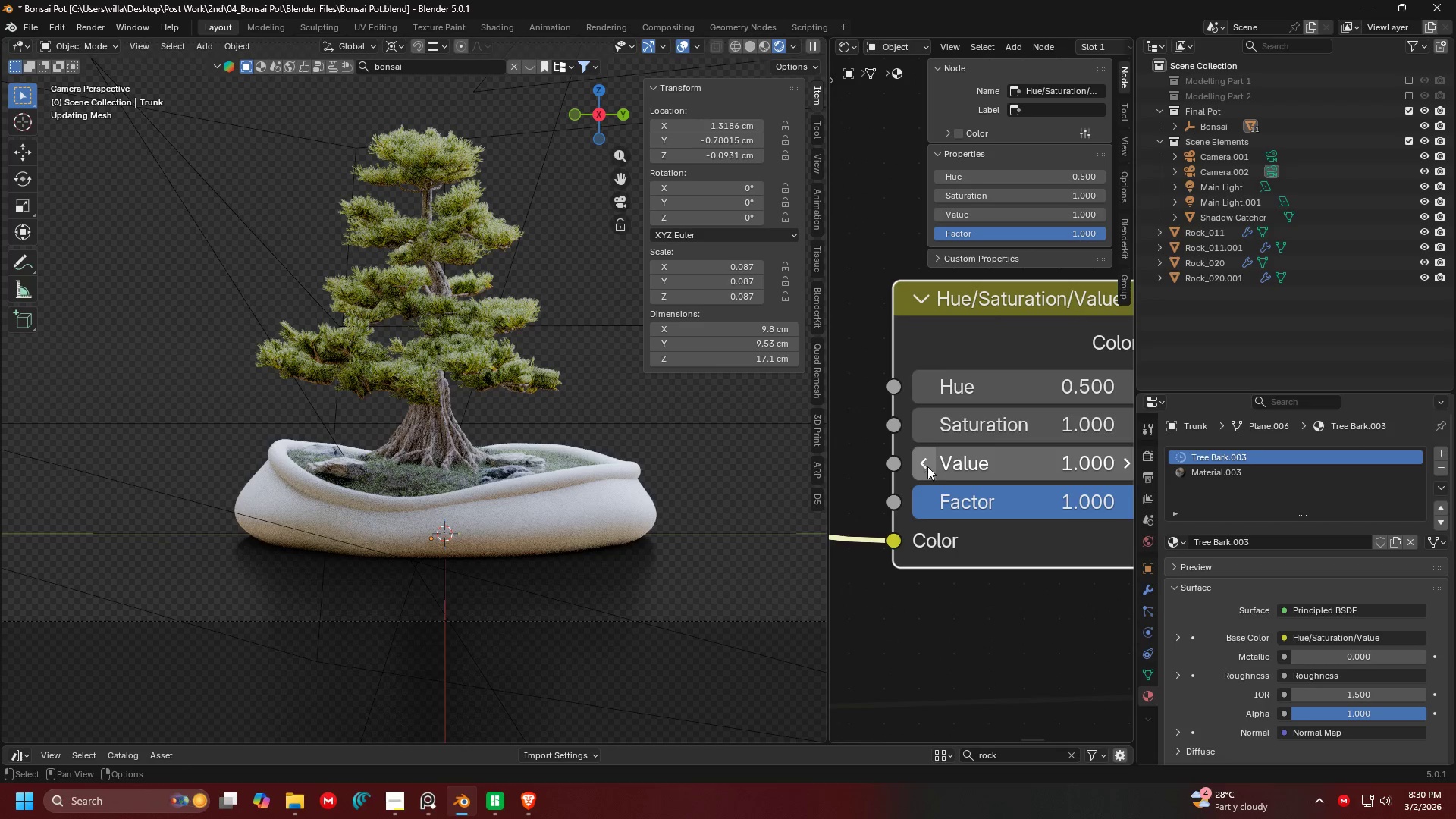 
left_click([927, 466])
 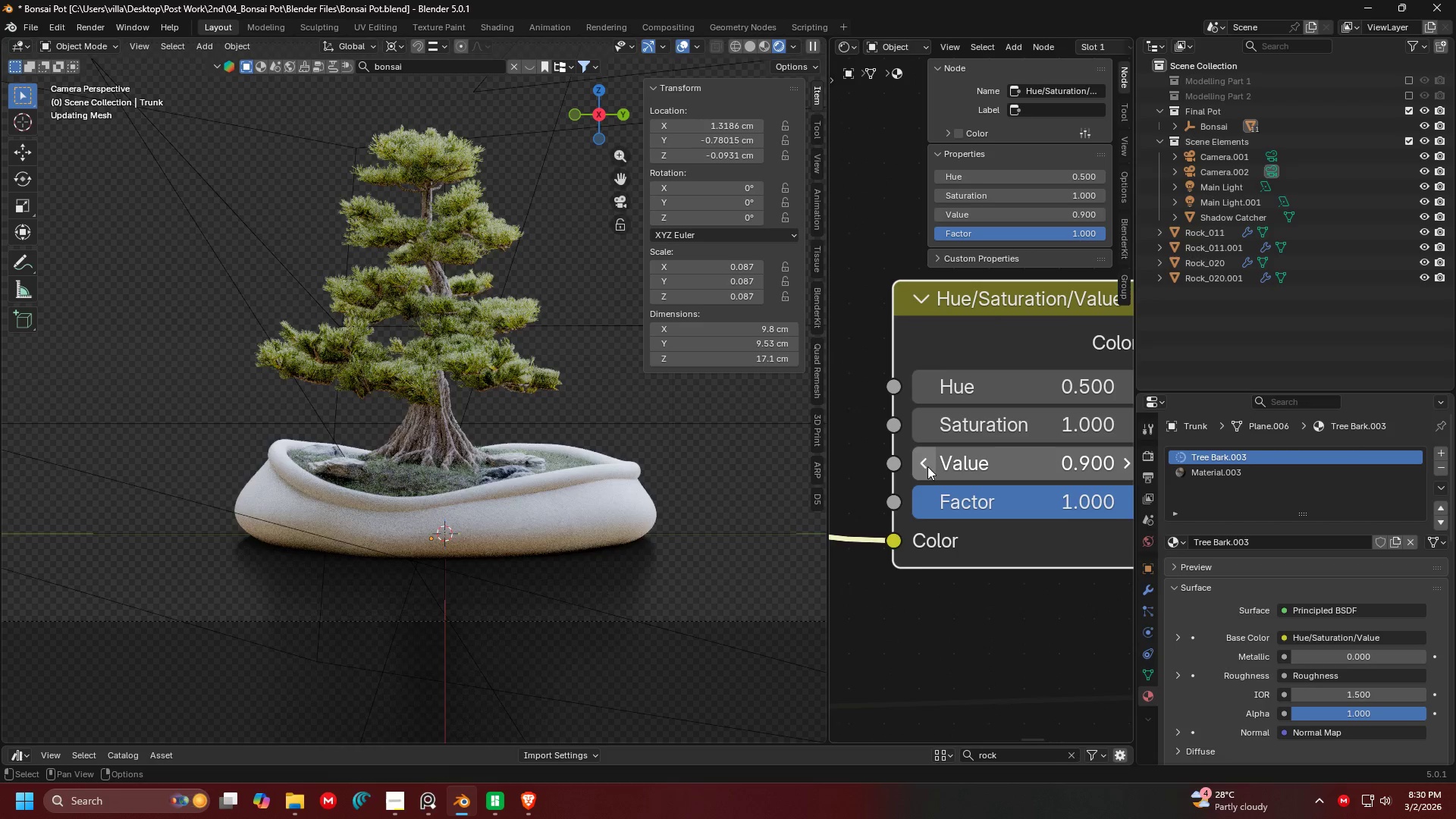 
left_click([927, 466])
 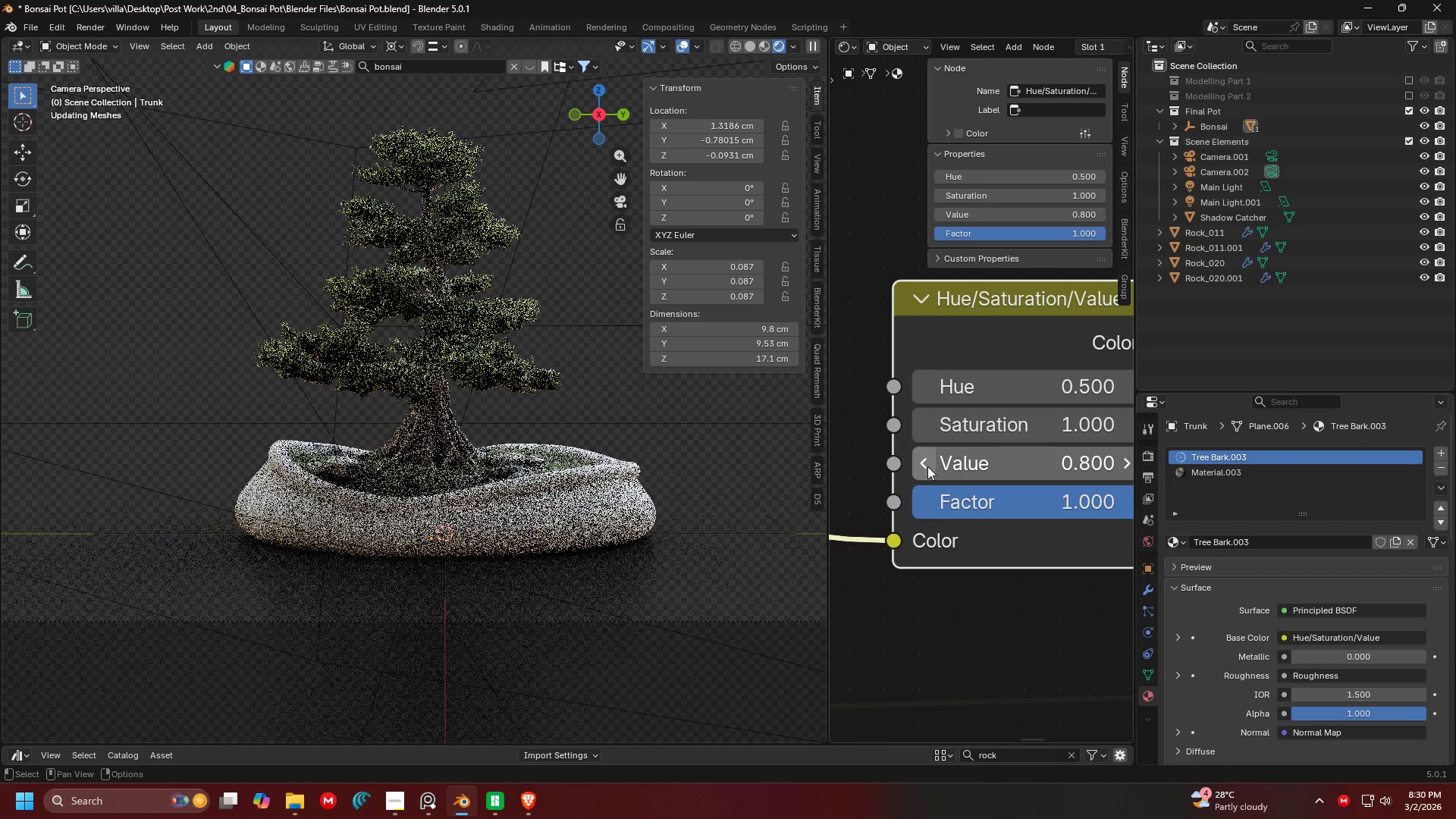 
left_click([927, 466])
 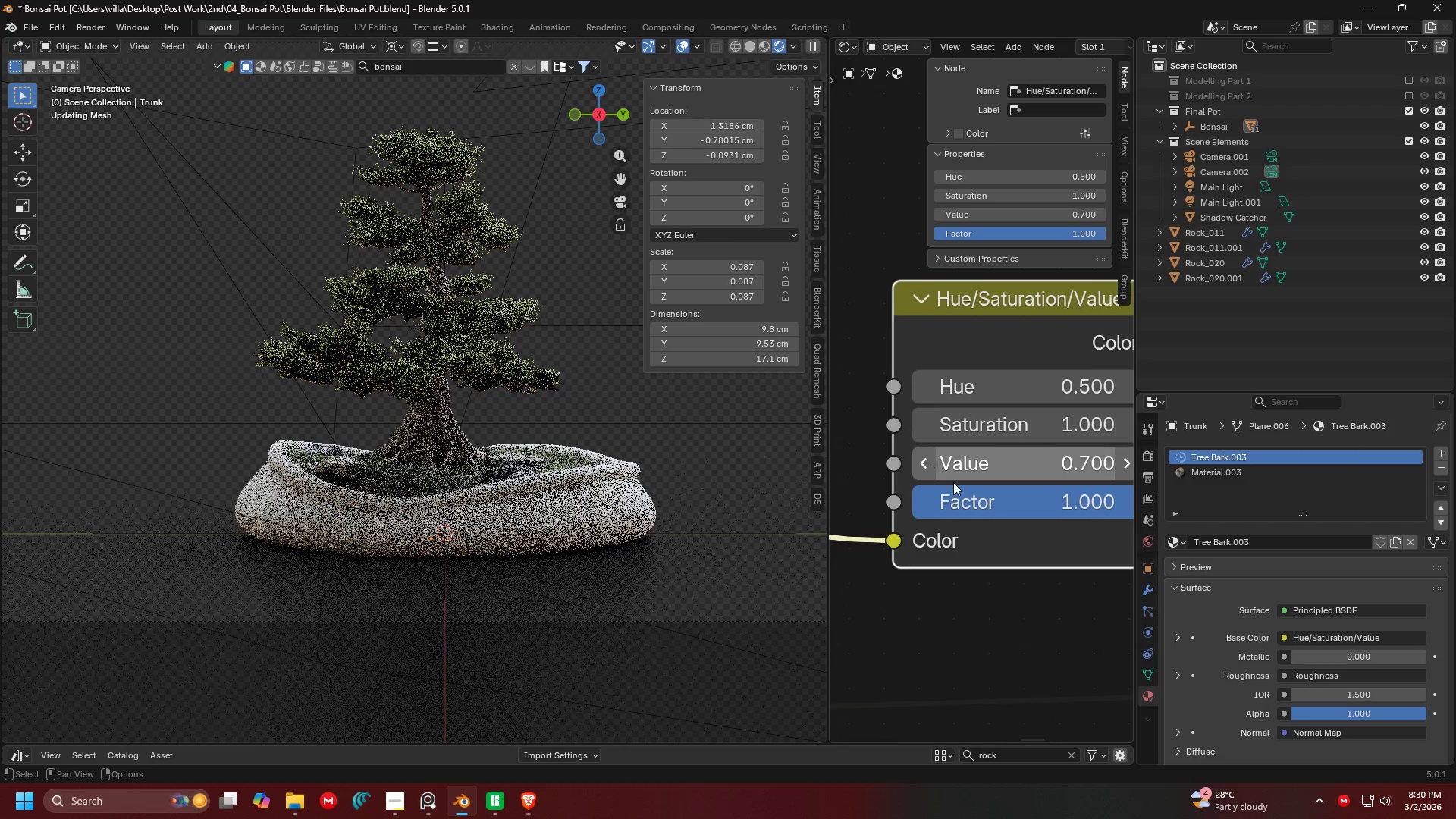 
scroll: coordinate [898, 545], scroll_direction: up, amount: 1.0
 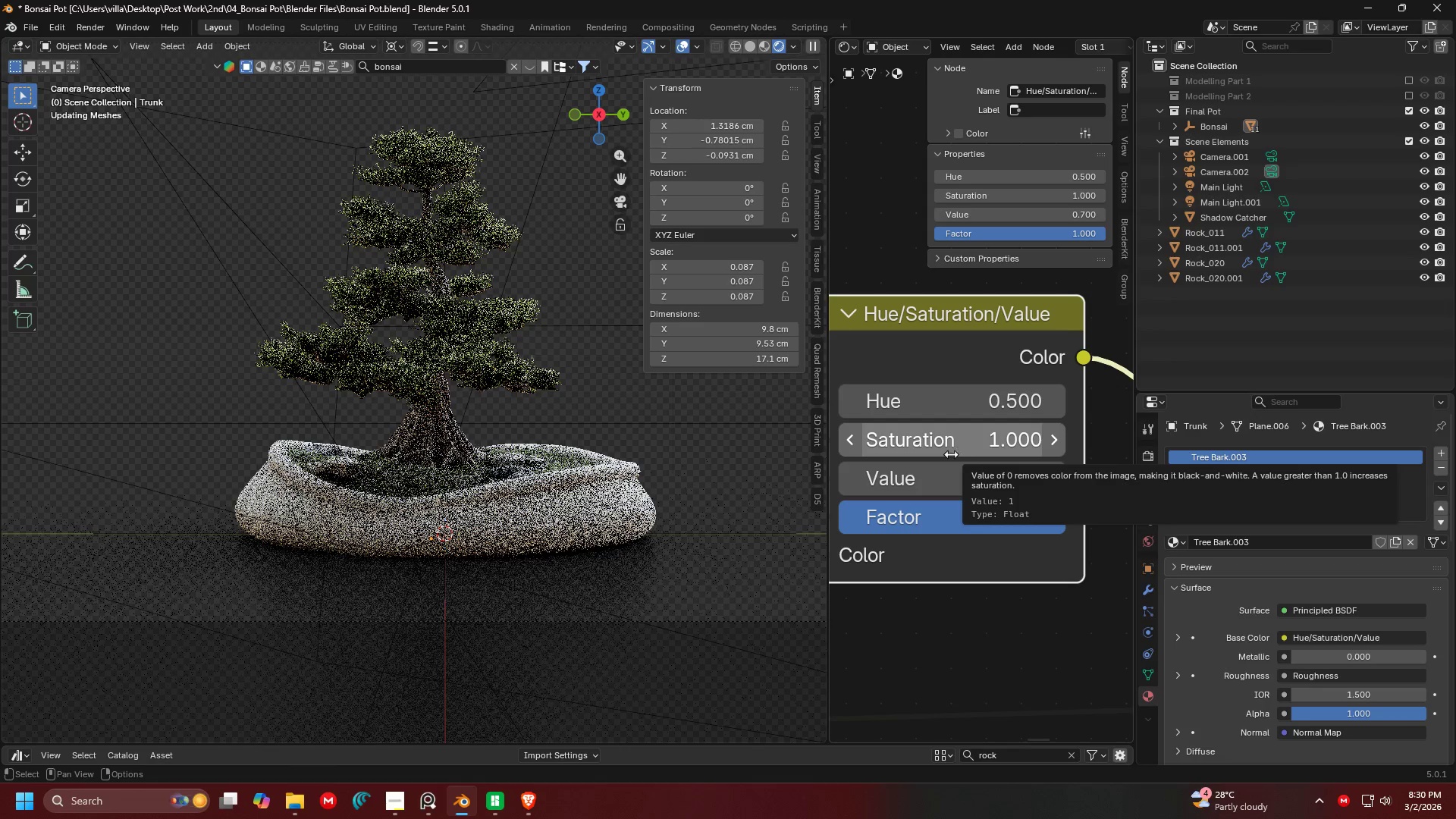 
left_click([948, 469])
 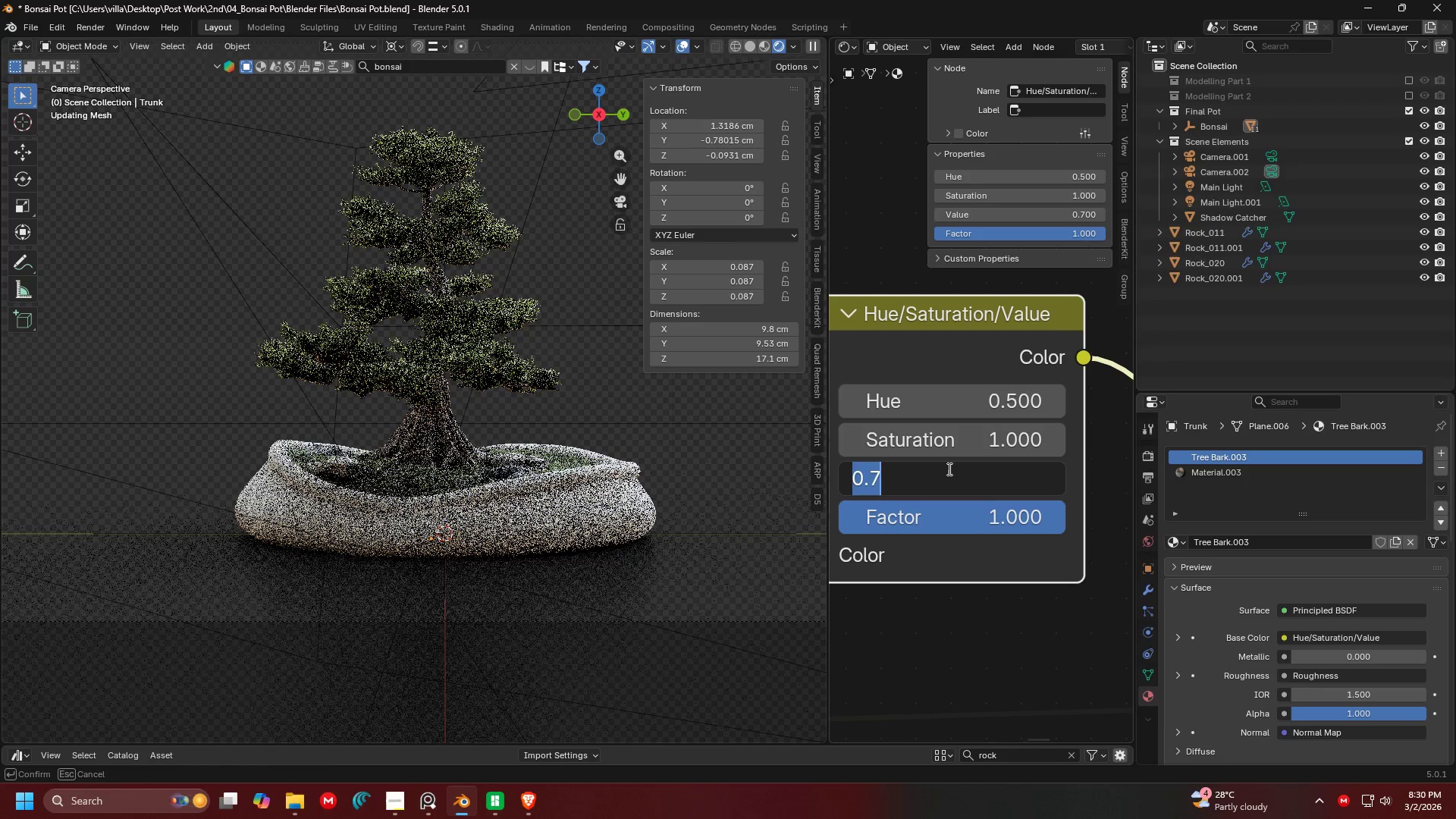 
key(Period)
 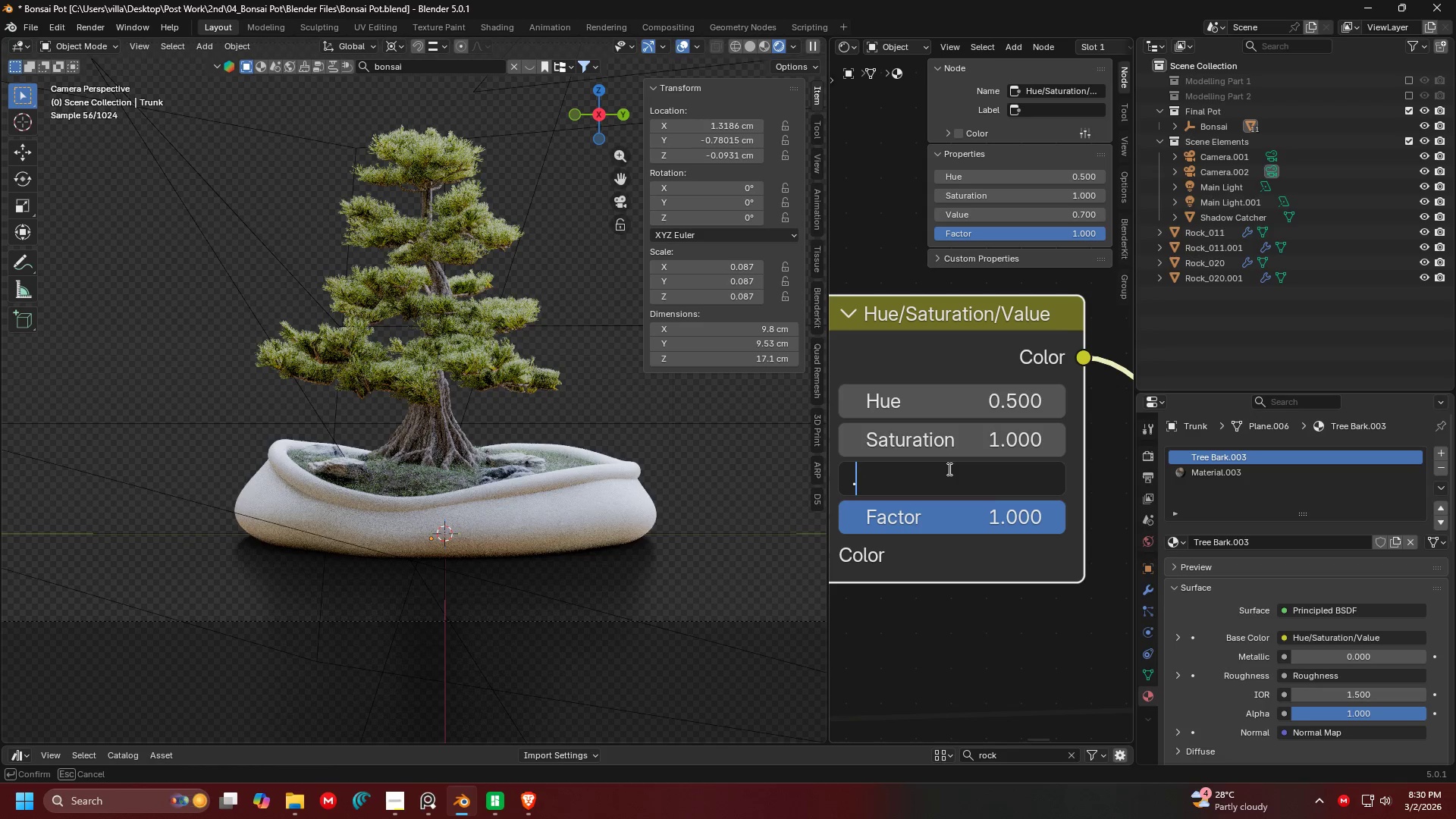 
key(3)
 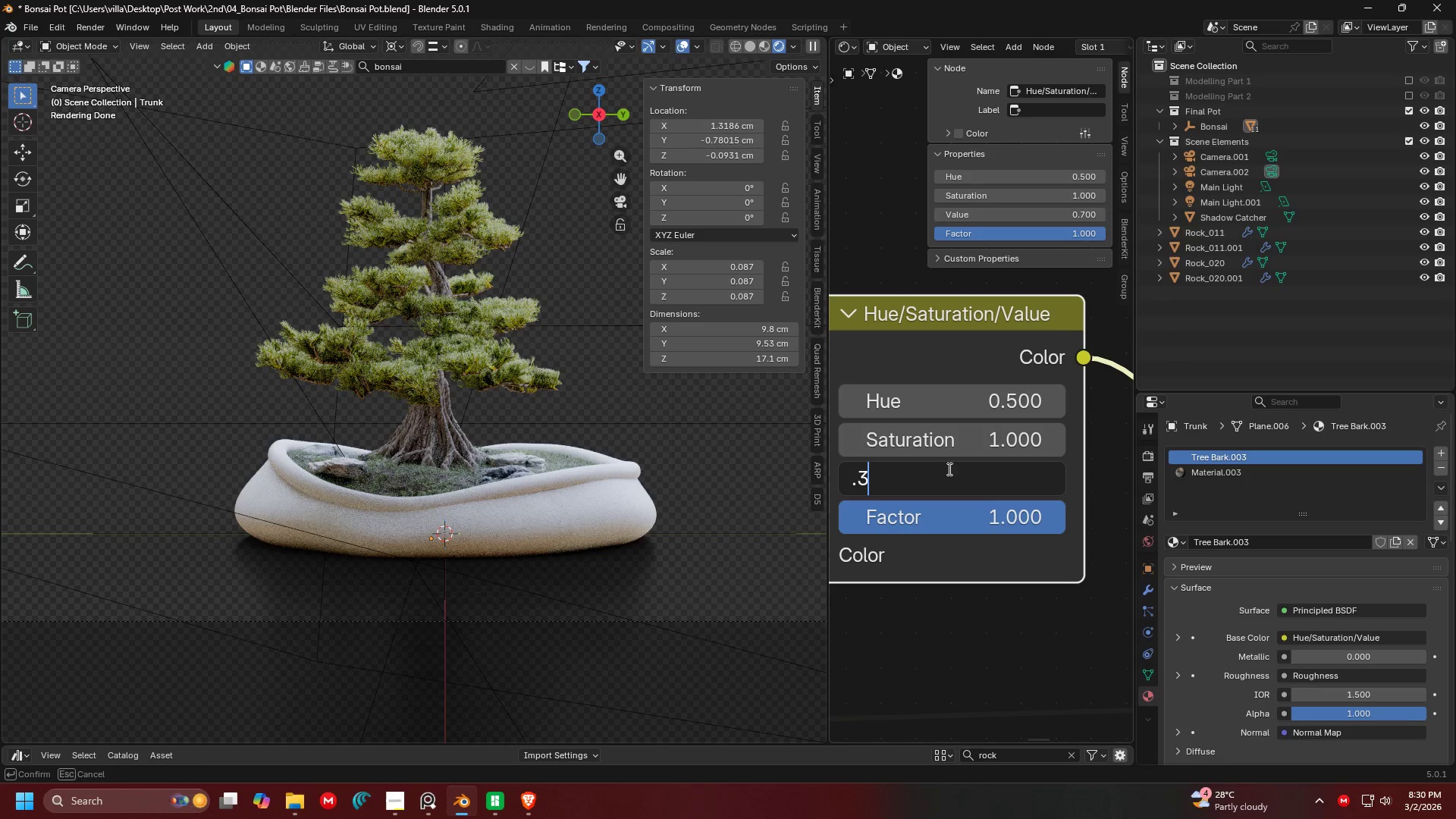 
key(Enter)
 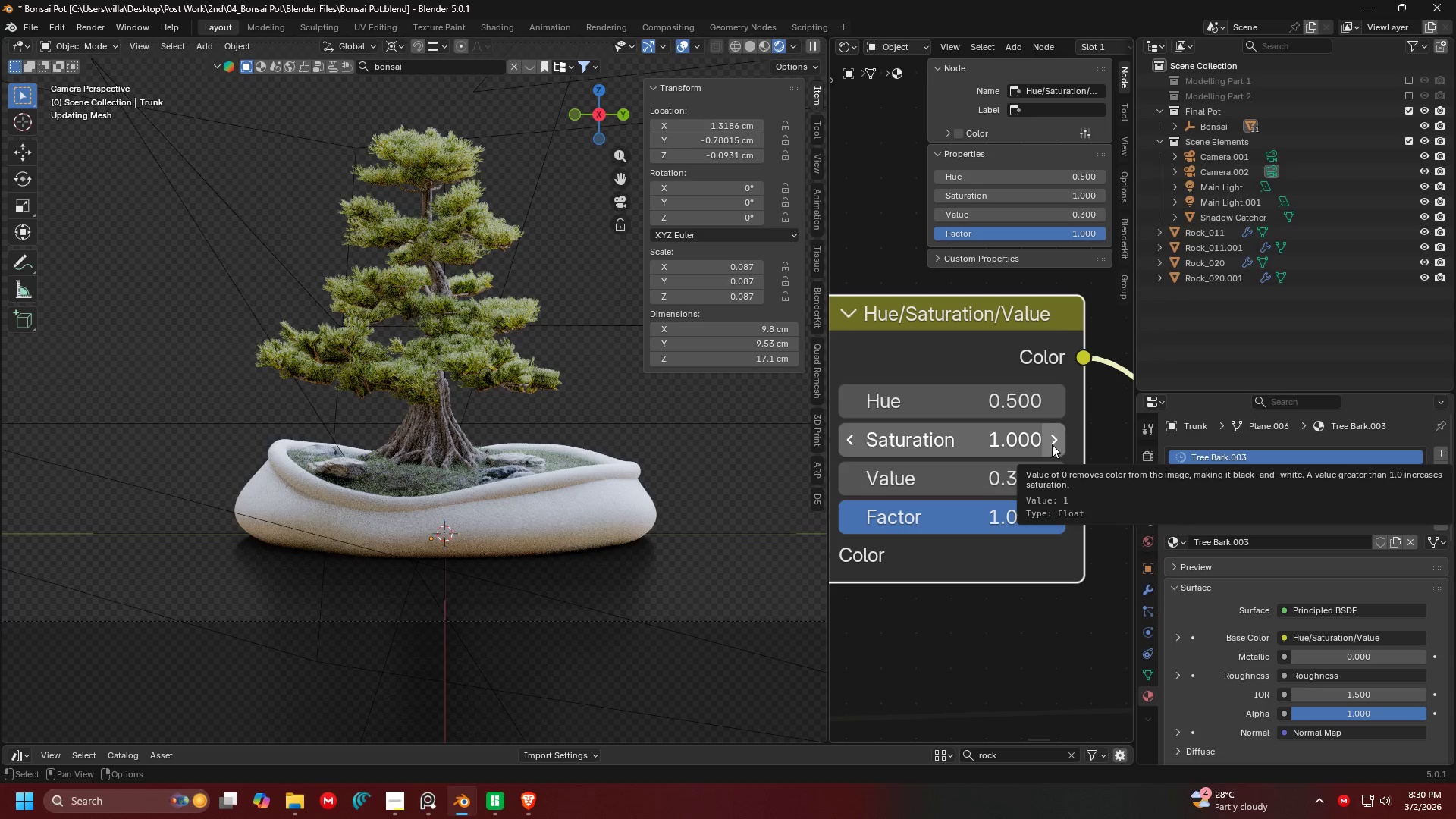 
left_click([1052, 444])
 